 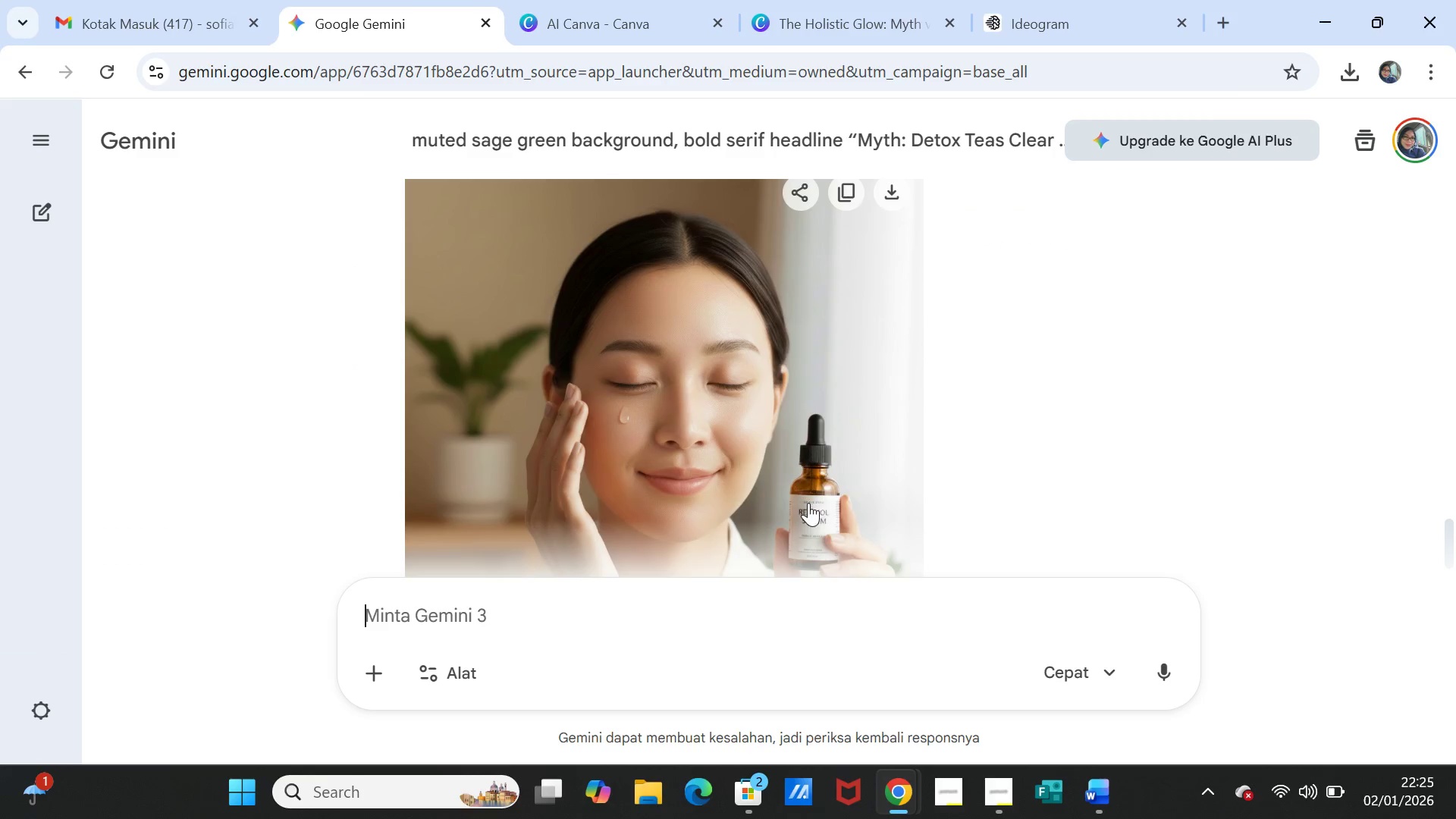 
scroll: coordinate [937, 505], scroll_direction: down, amount: 1.0
 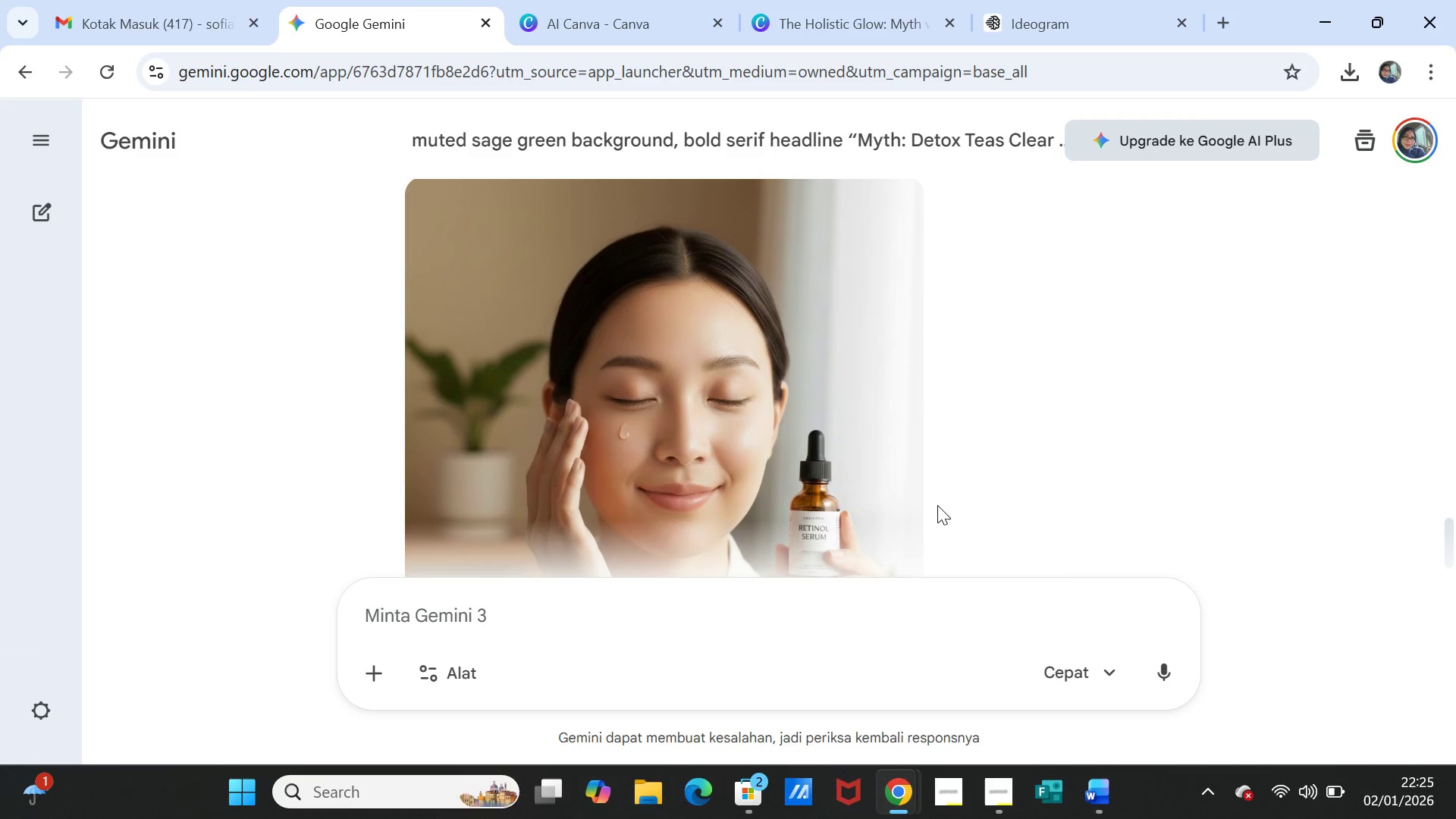 
scroll: coordinate [937, 505], scroll_direction: up, amount: 1.0
 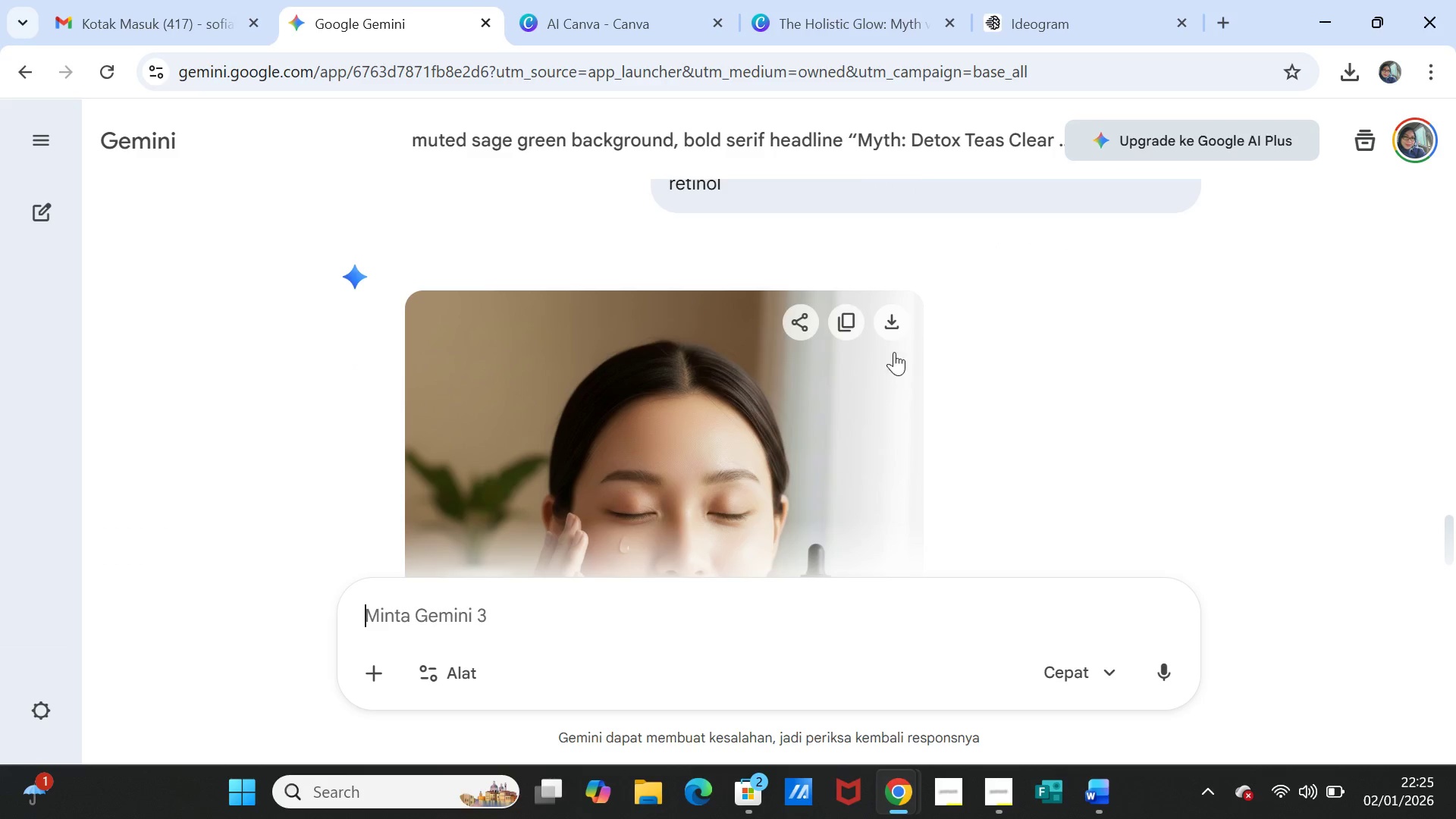 
left_click([891, 329])
 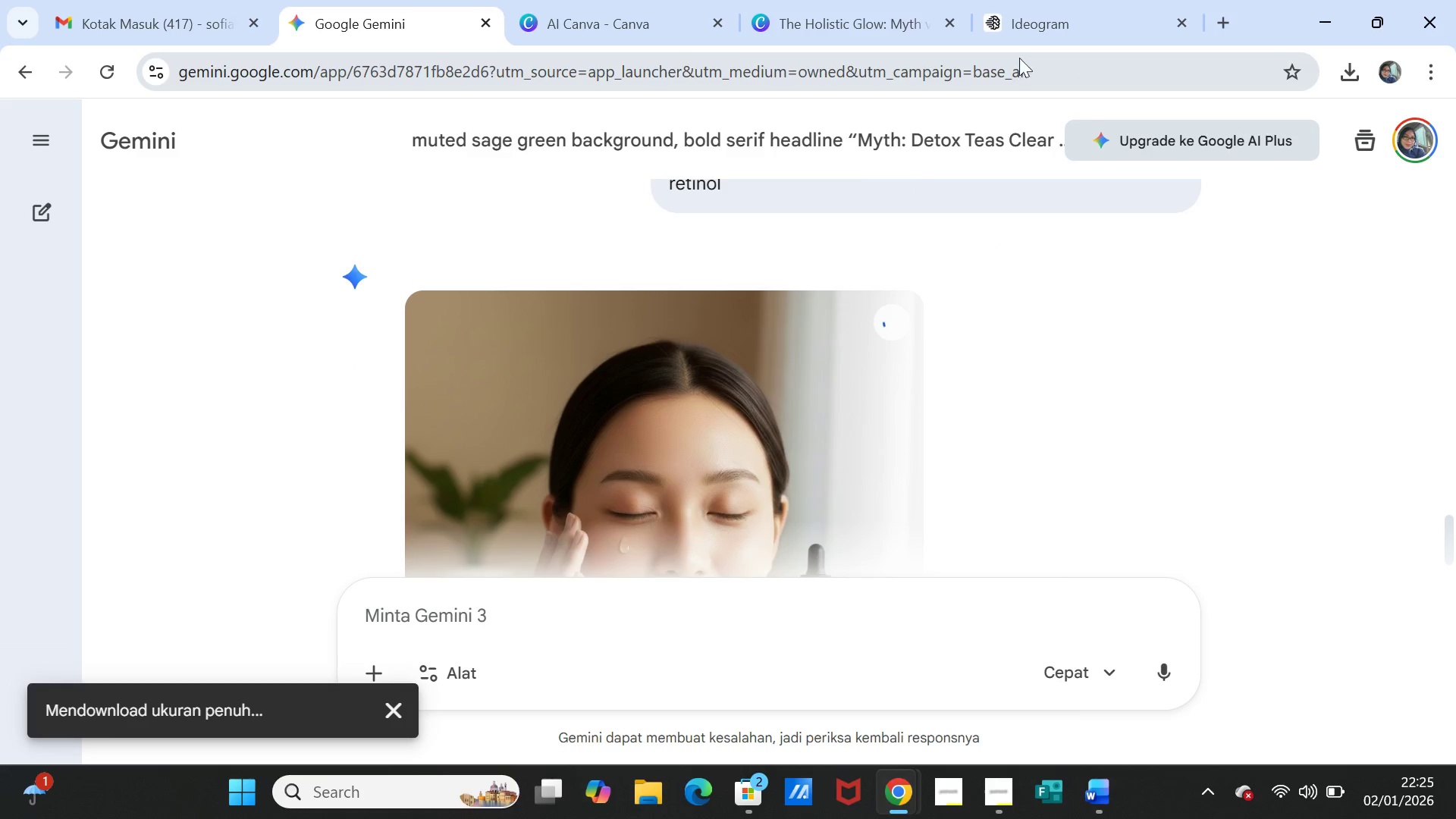 
left_click([854, 11])
 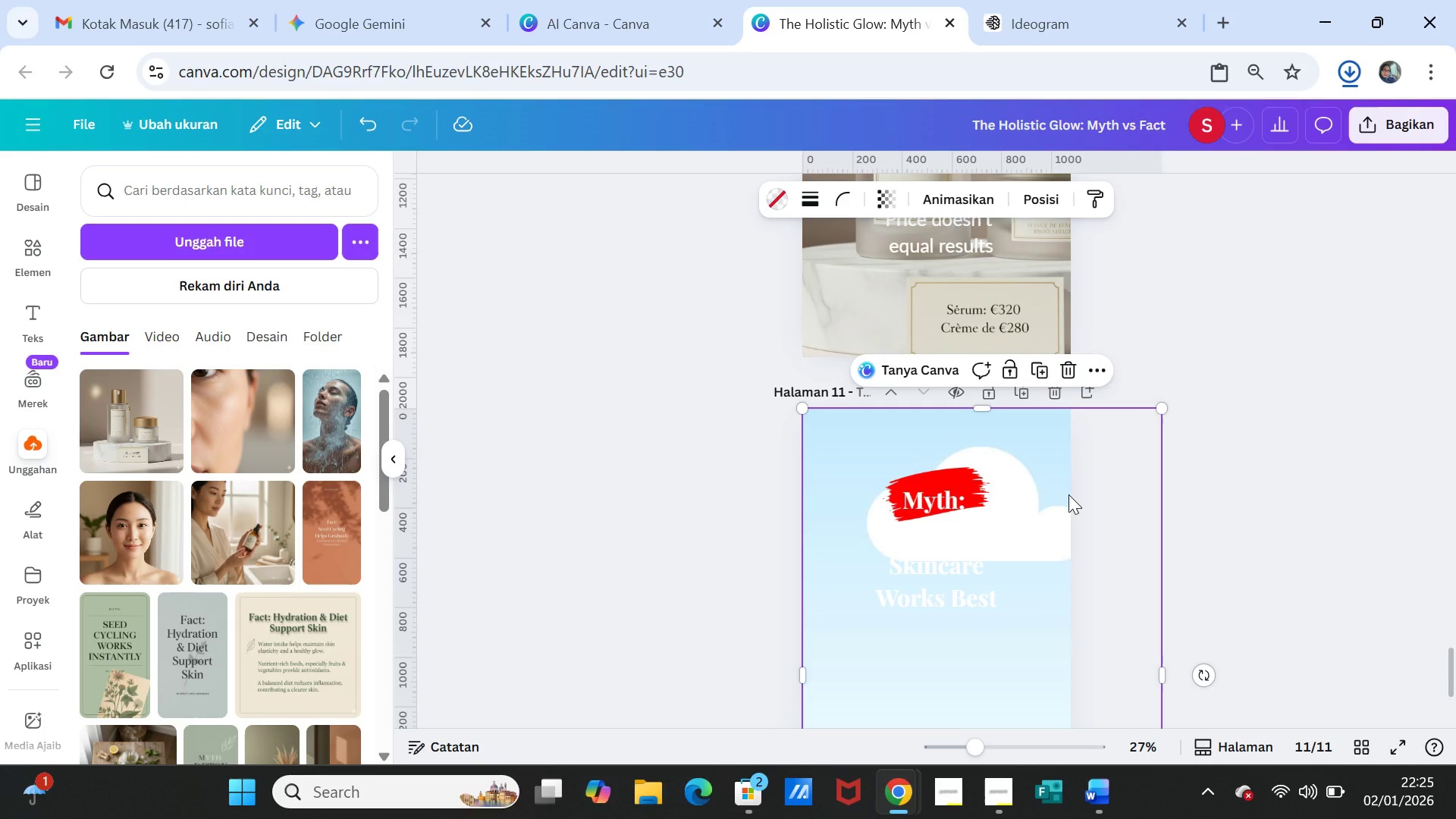 
key(Delete)
 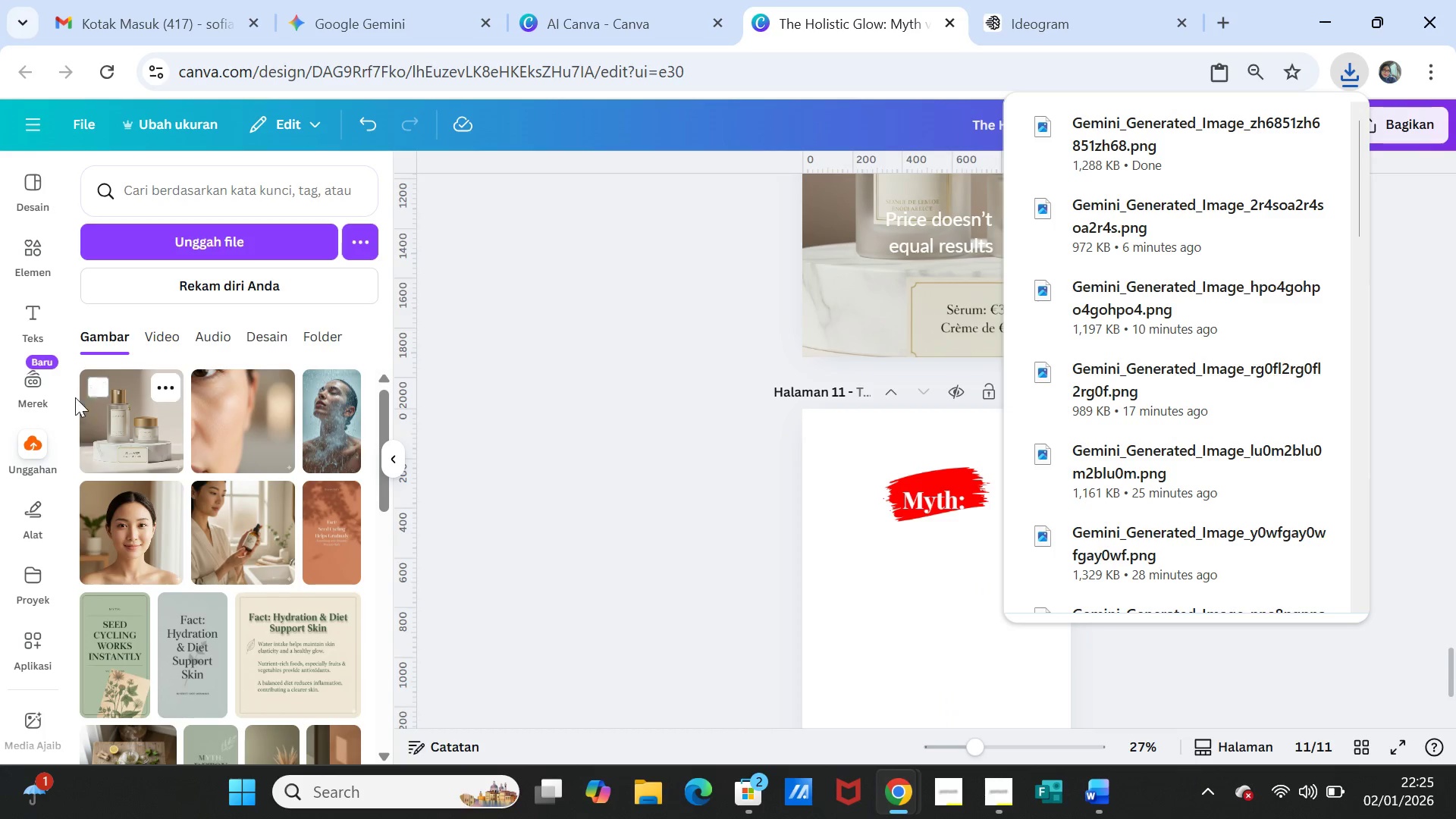 
left_click([44, 447])
 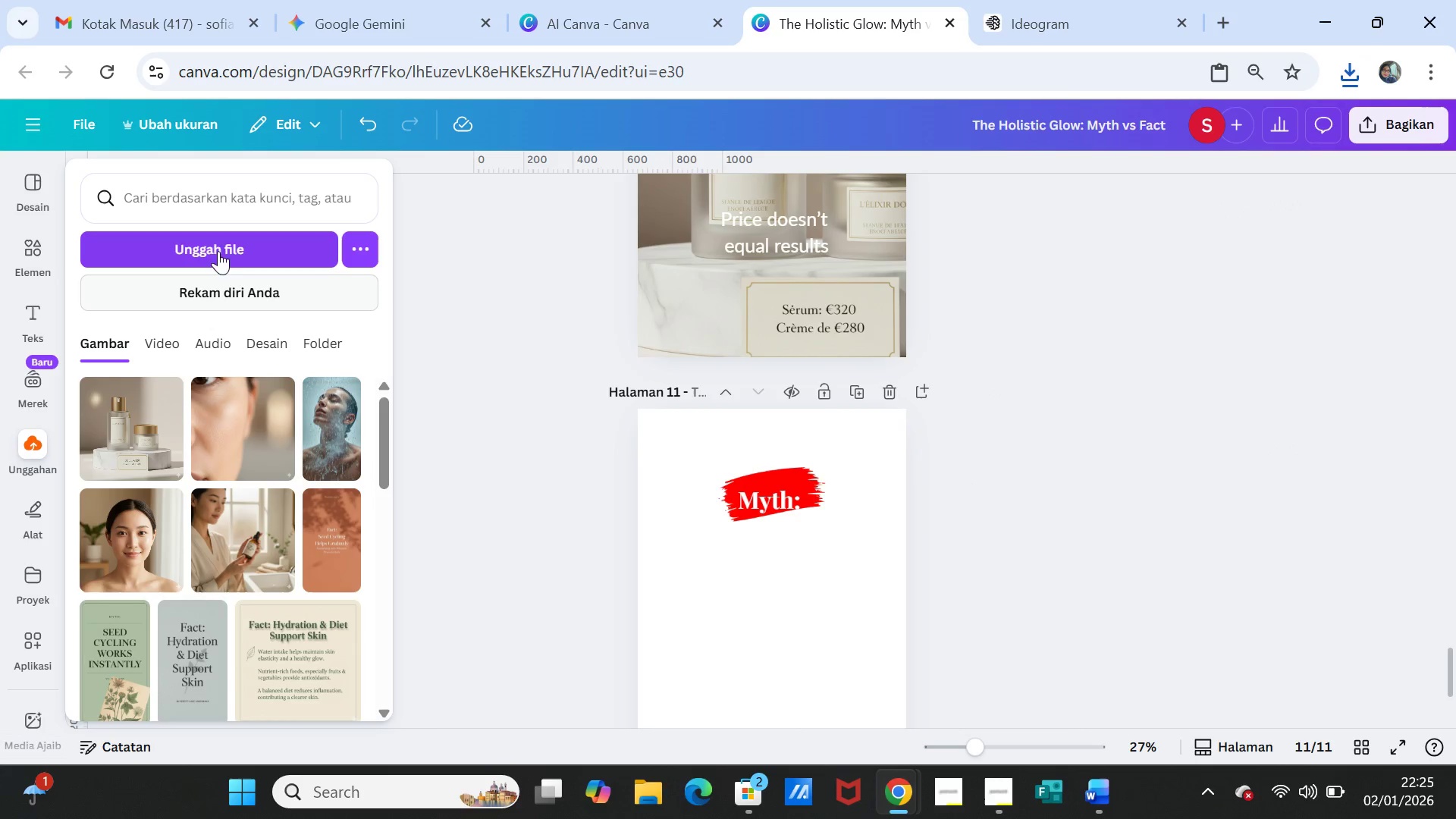 
left_click([221, 234])
 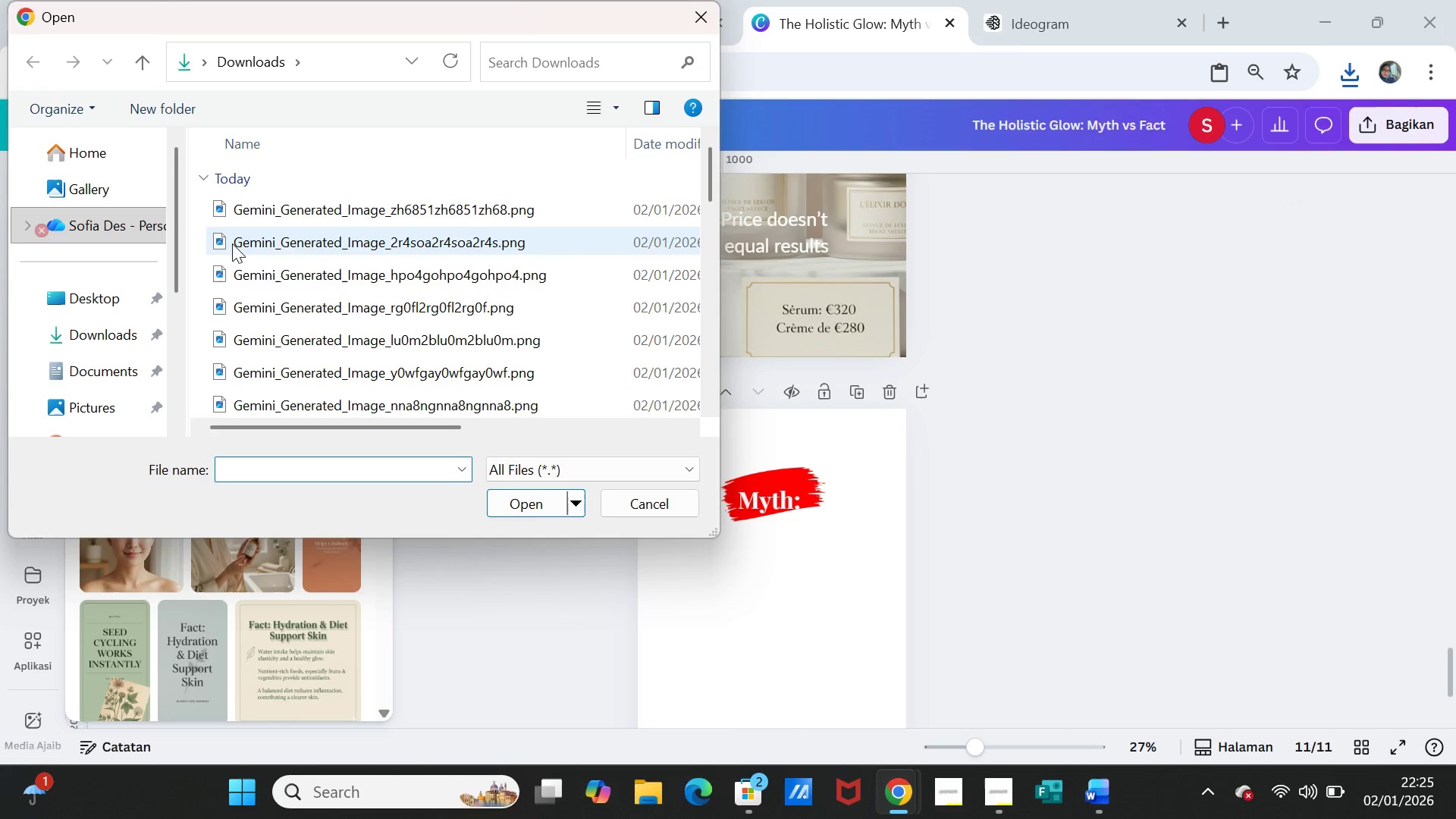 
left_click([343, 206])
 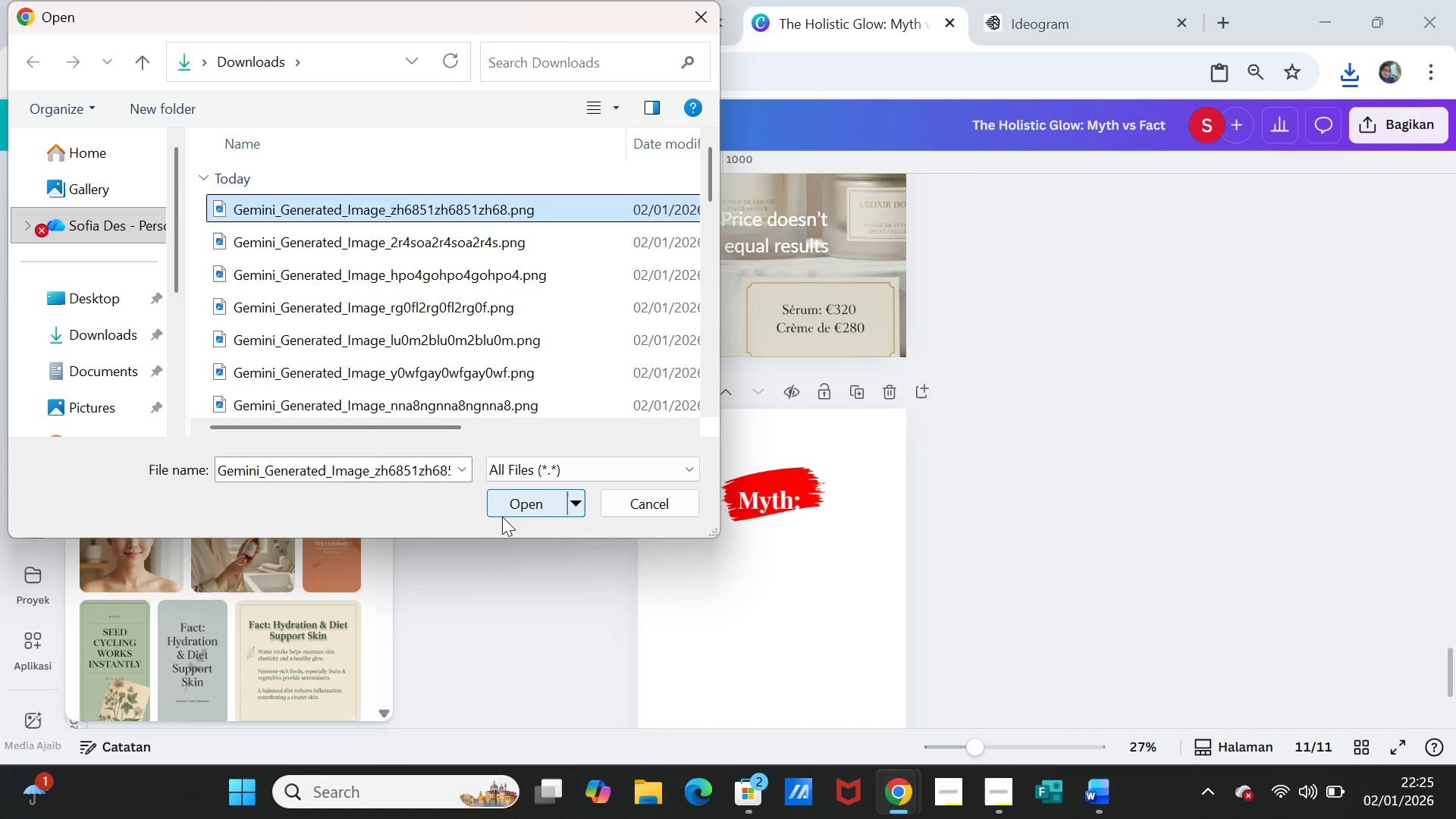 
left_click([504, 516])
 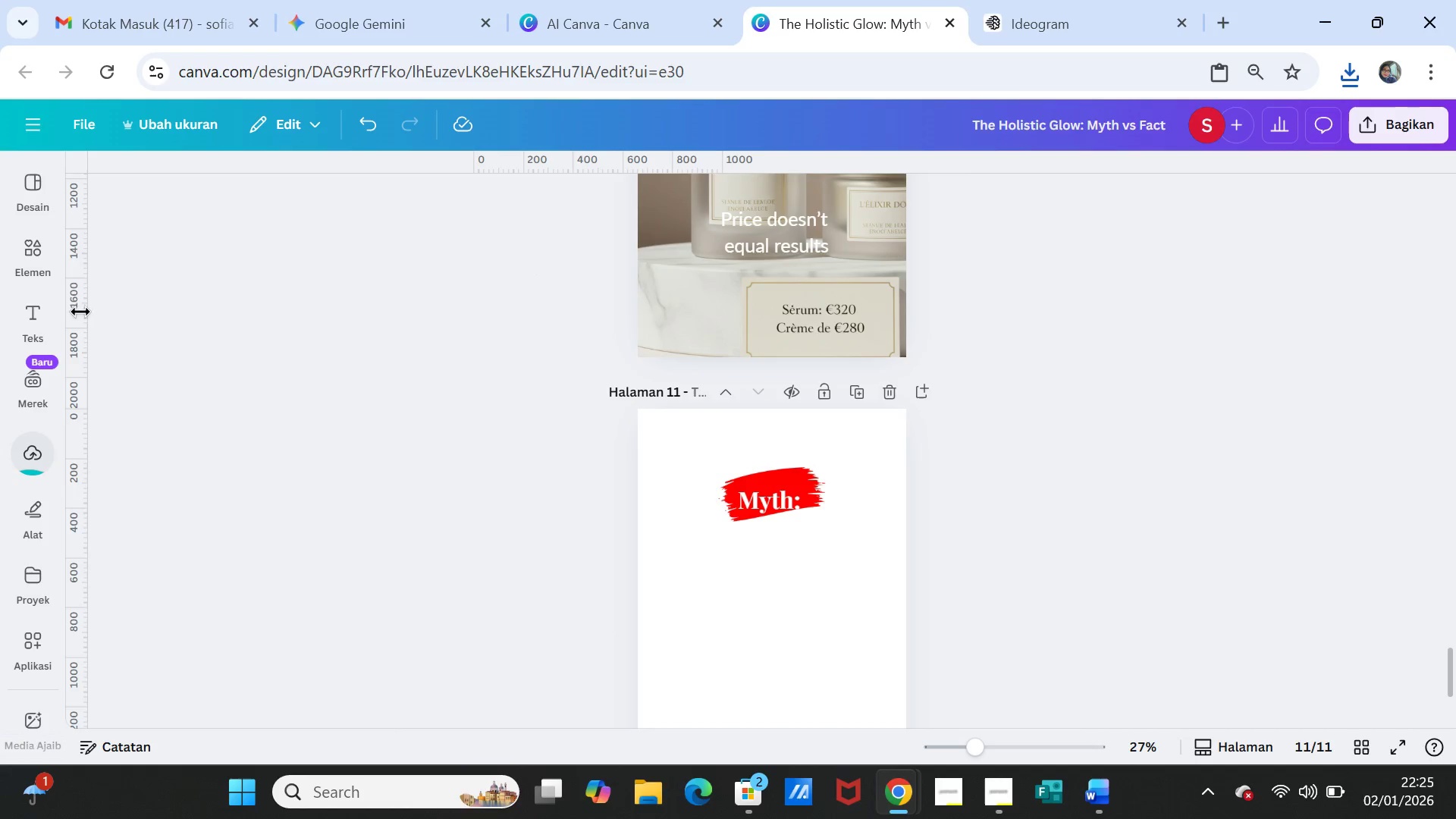 
left_click([32, 259])
 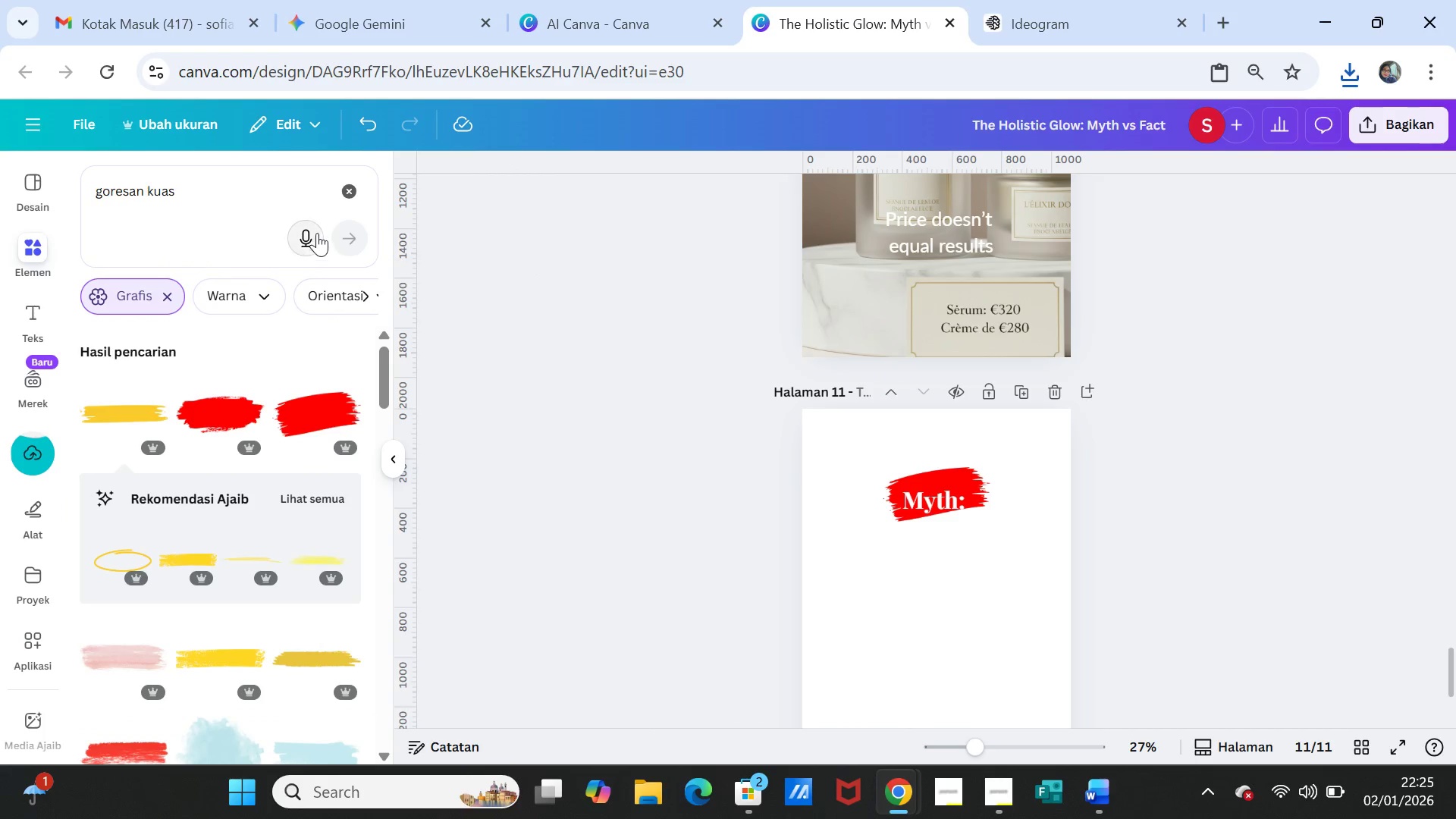 
left_click([347, 184])
 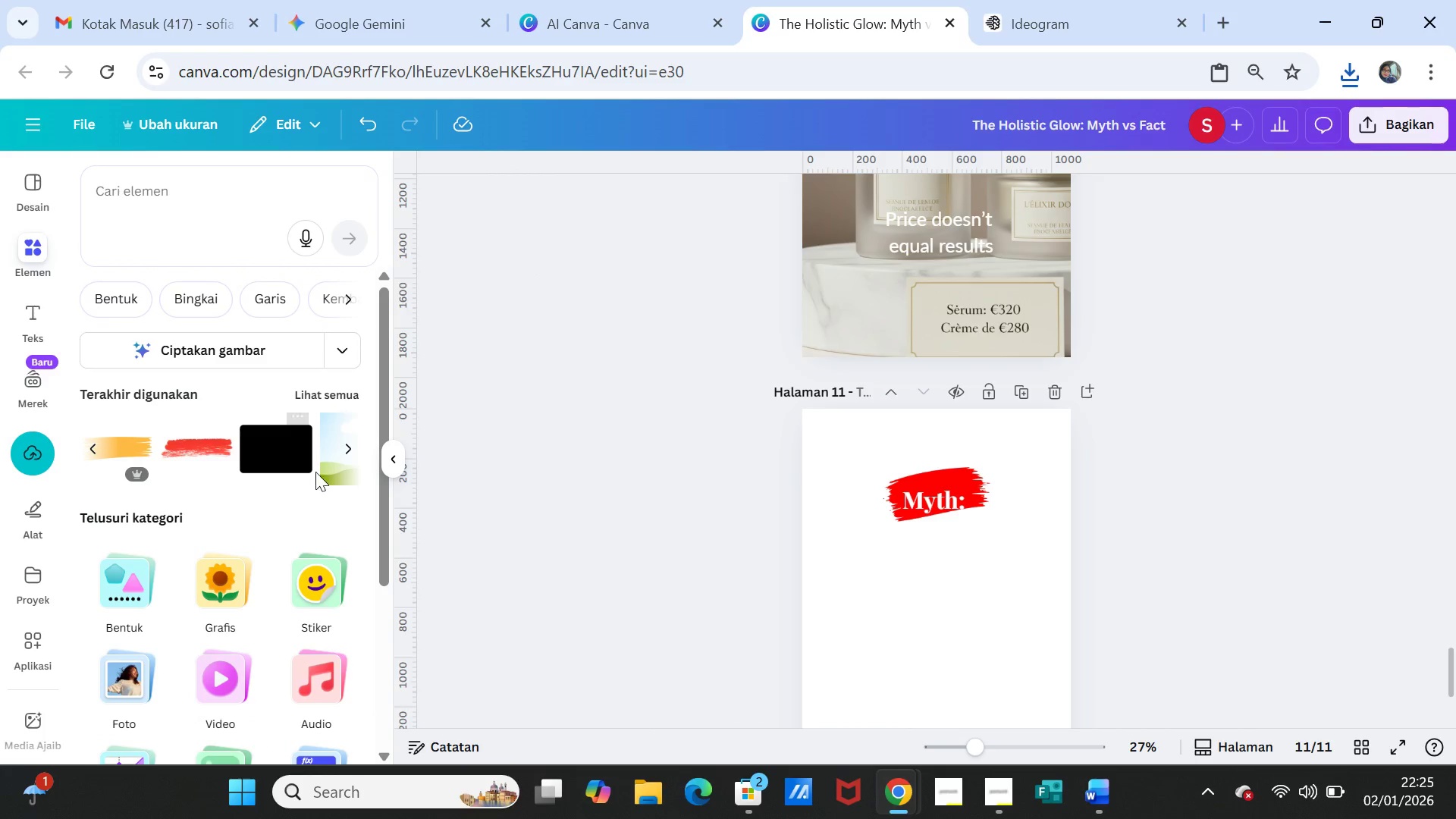 
left_click([330, 463])
 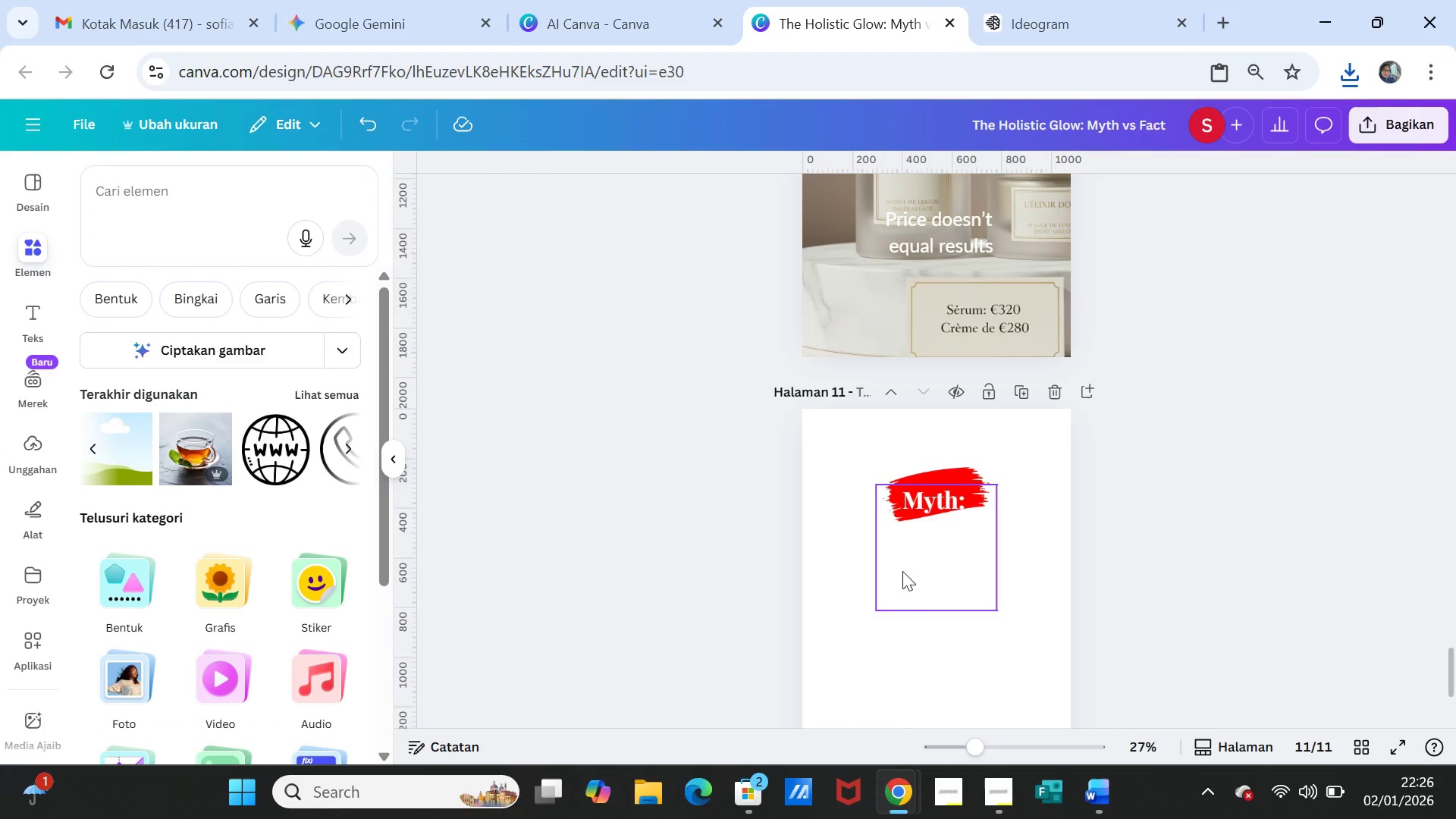 
left_click([118, 441])
 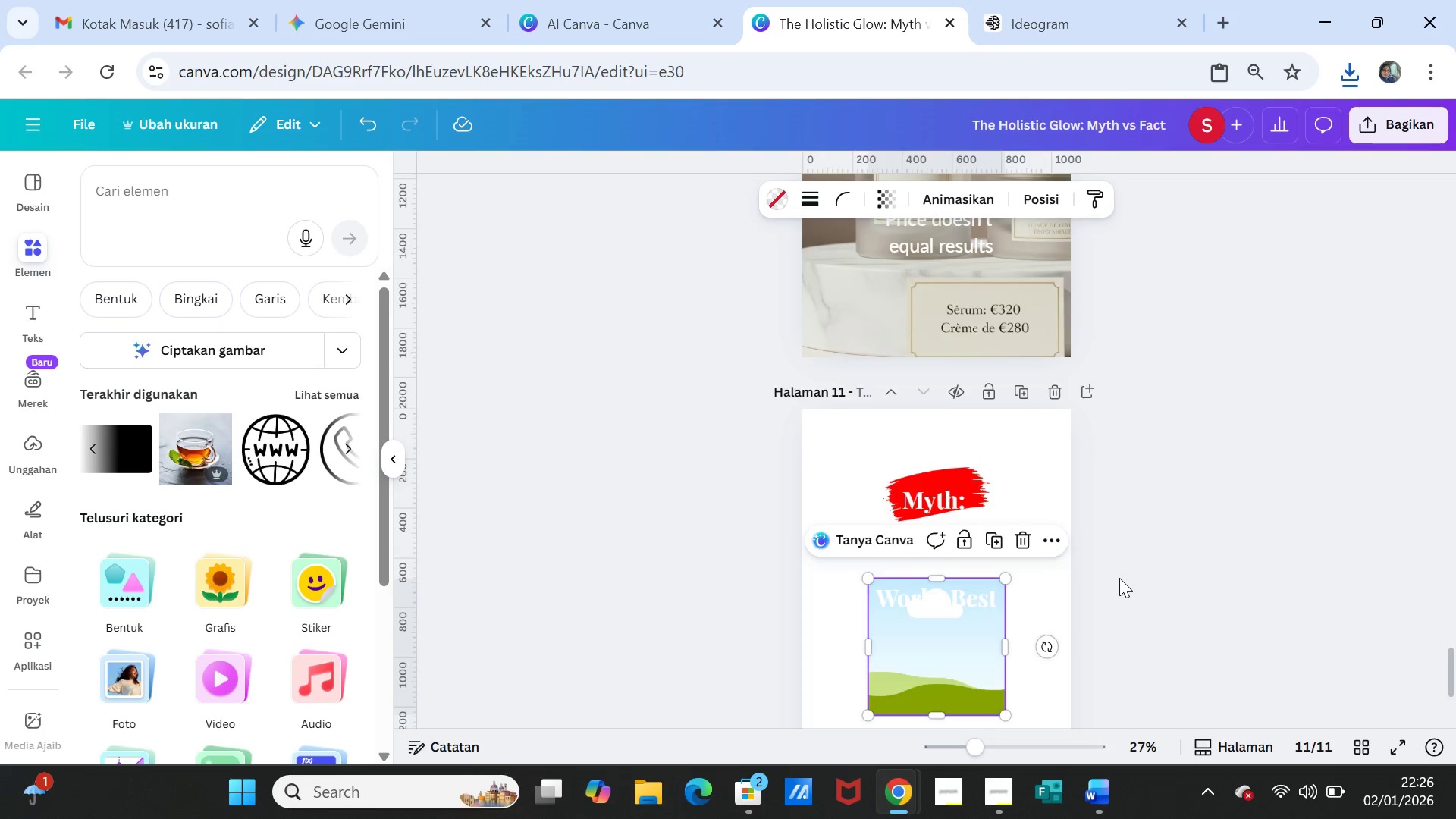 
scroll: coordinate [1013, 527], scroll_direction: down, amount: 1.0
 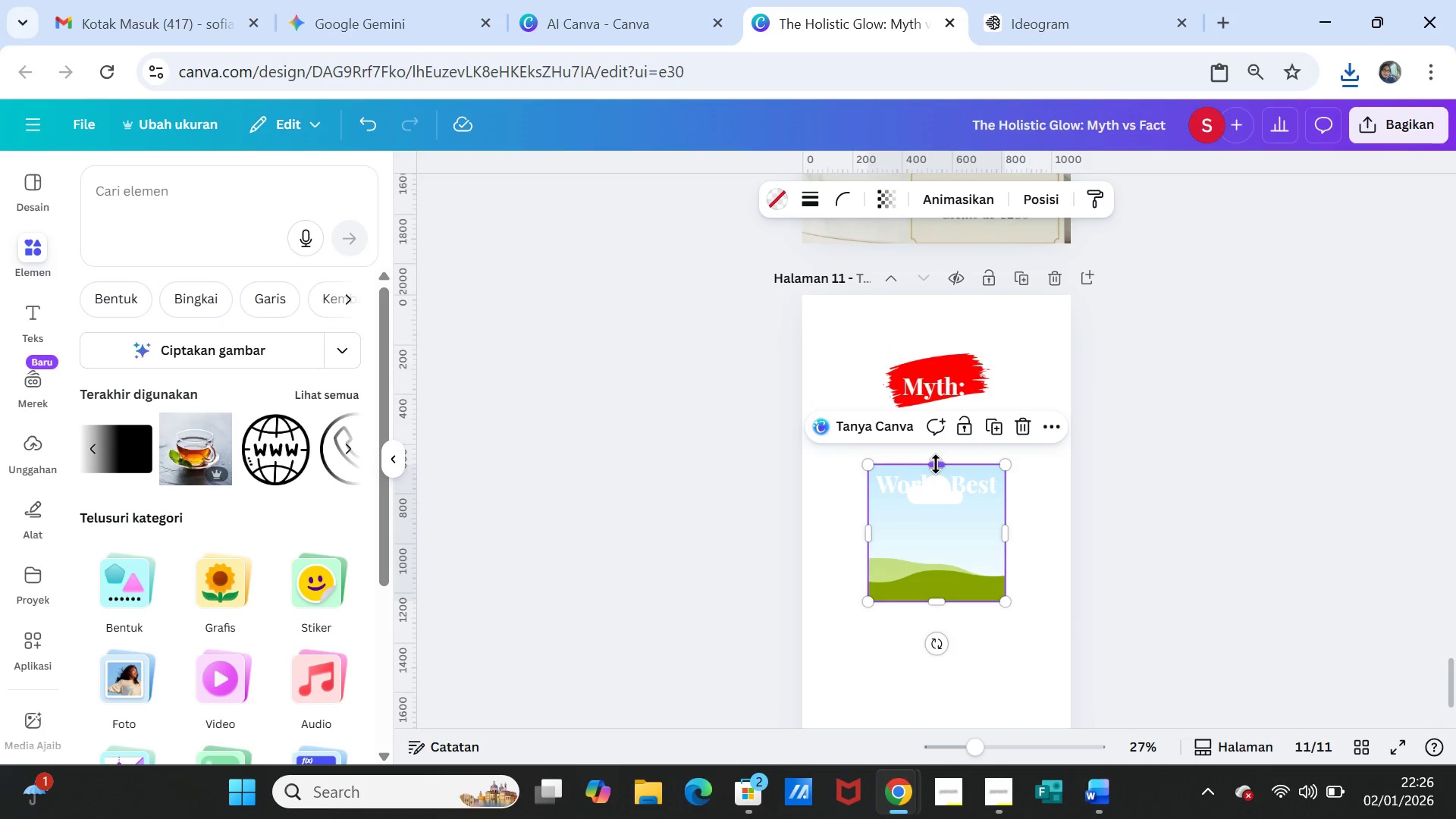 
left_click_drag(start_coordinate=[936, 464], to_coordinate=[930, 299])
 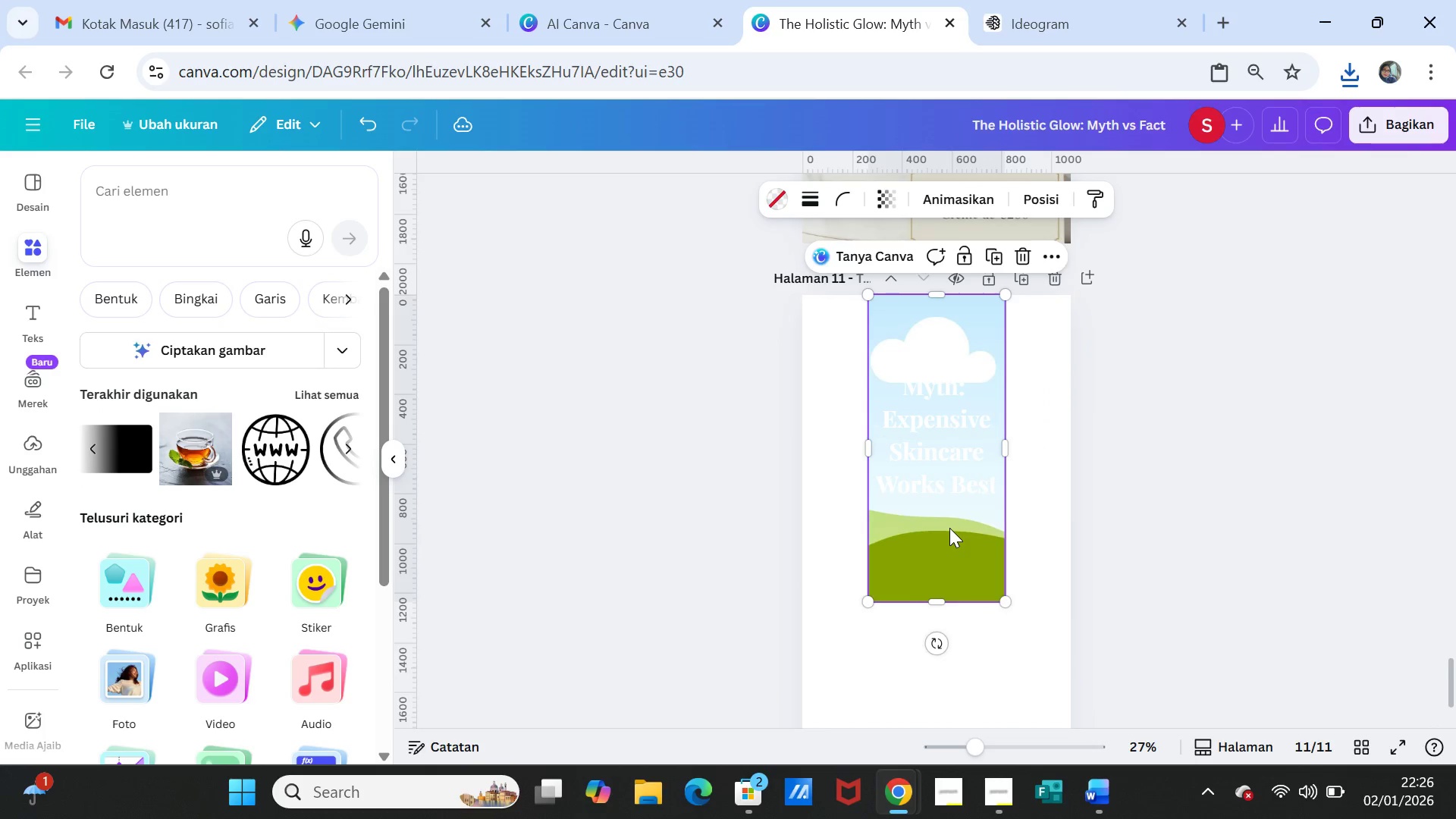 
scroll: coordinate [949, 528], scroll_direction: down, amount: 1.0
 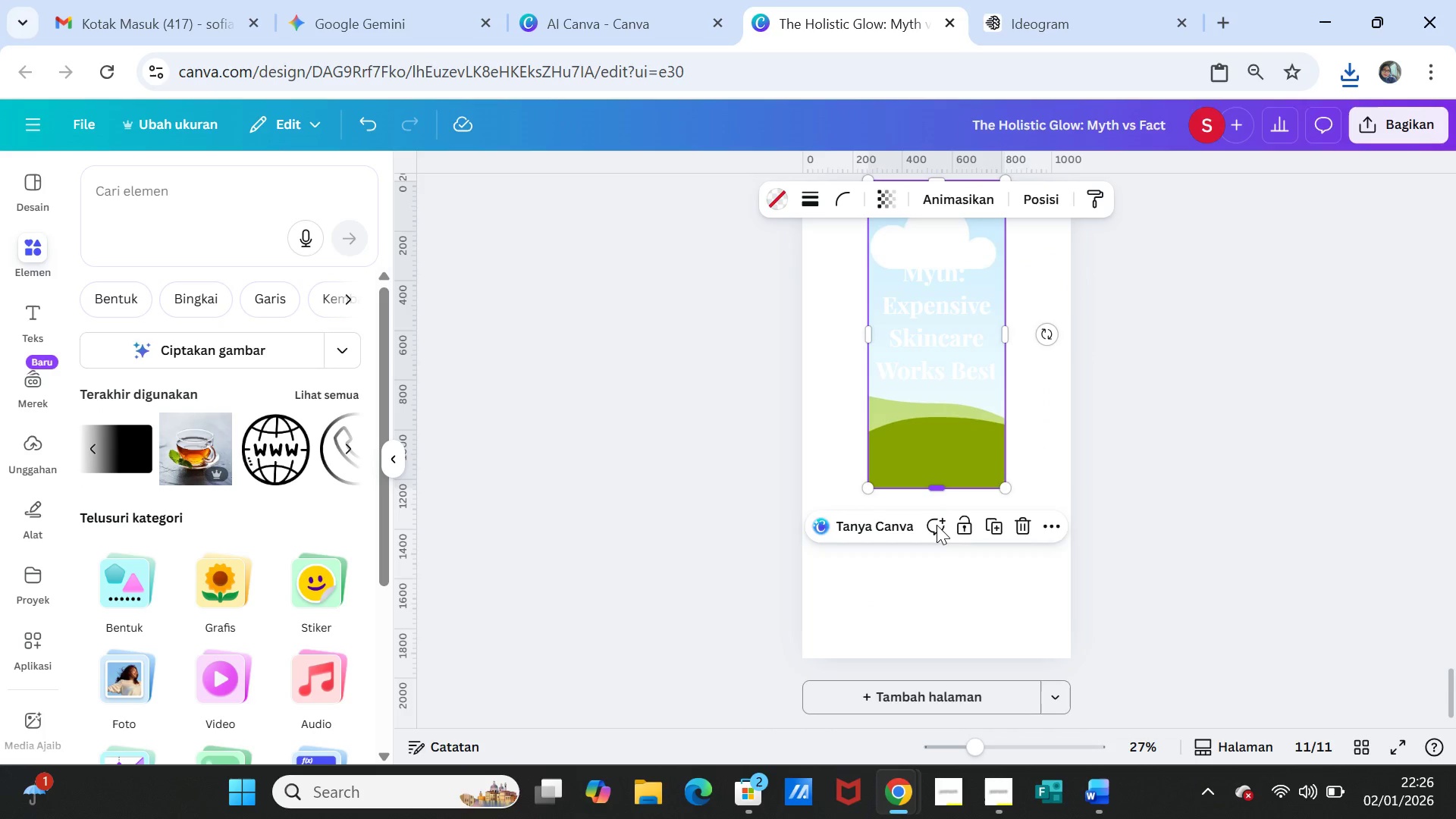 
left_click_drag(start_coordinate=[936, 488], to_coordinate=[937, 657])
 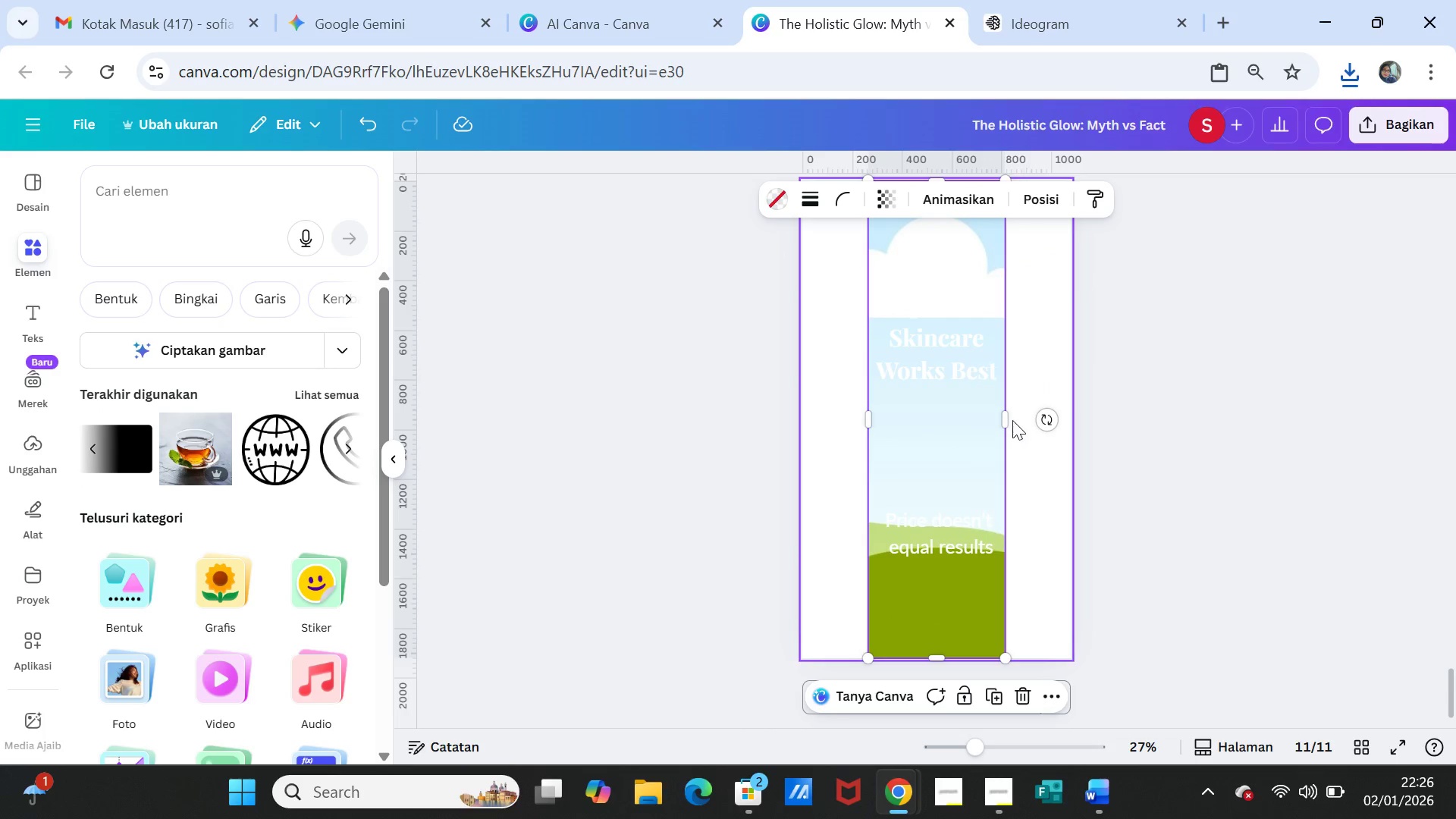 
left_click_drag(start_coordinate=[1008, 419], to_coordinate=[1069, 414])
 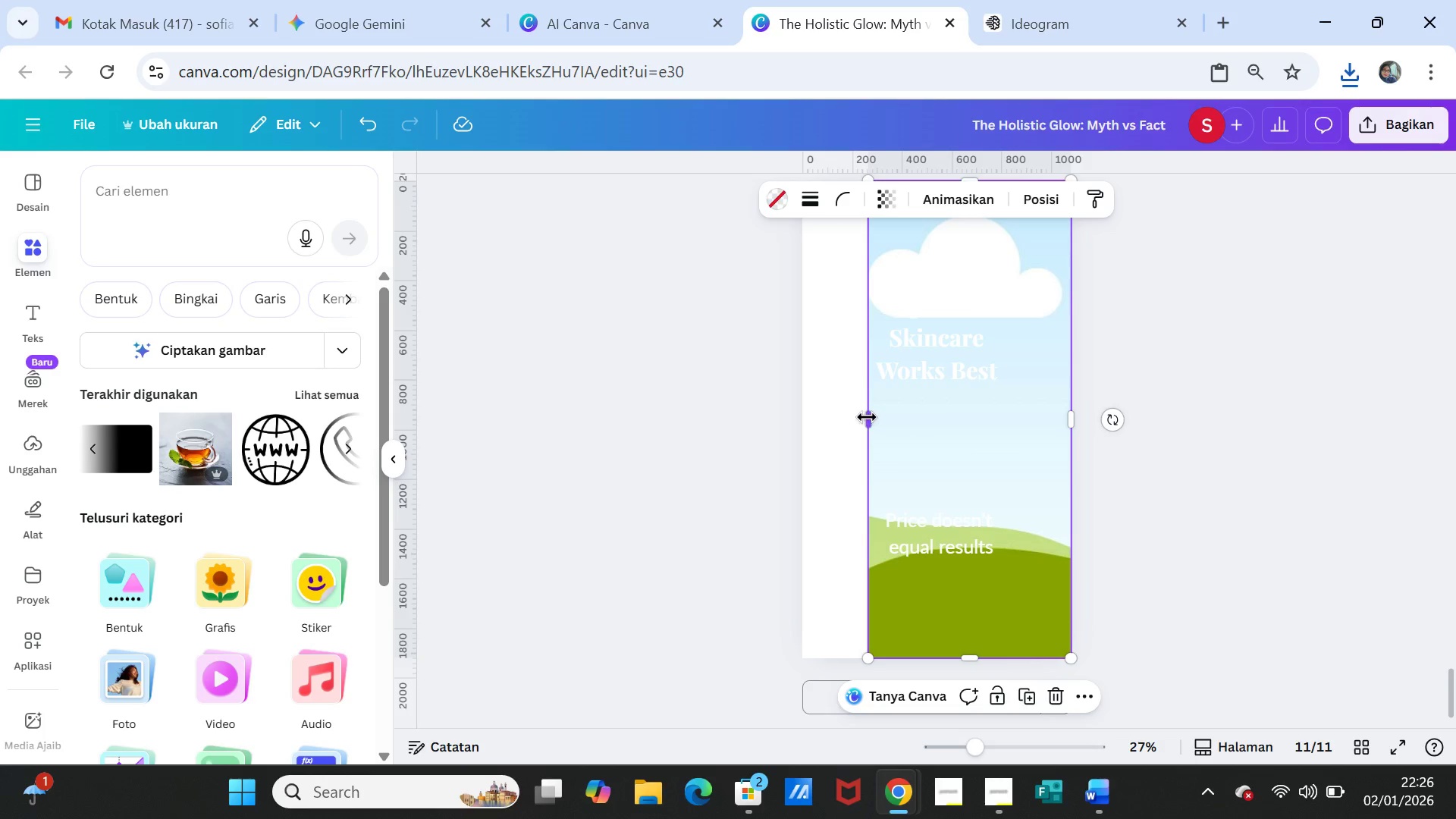 
left_click_drag(start_coordinate=[866, 417], to_coordinate=[802, 413])
 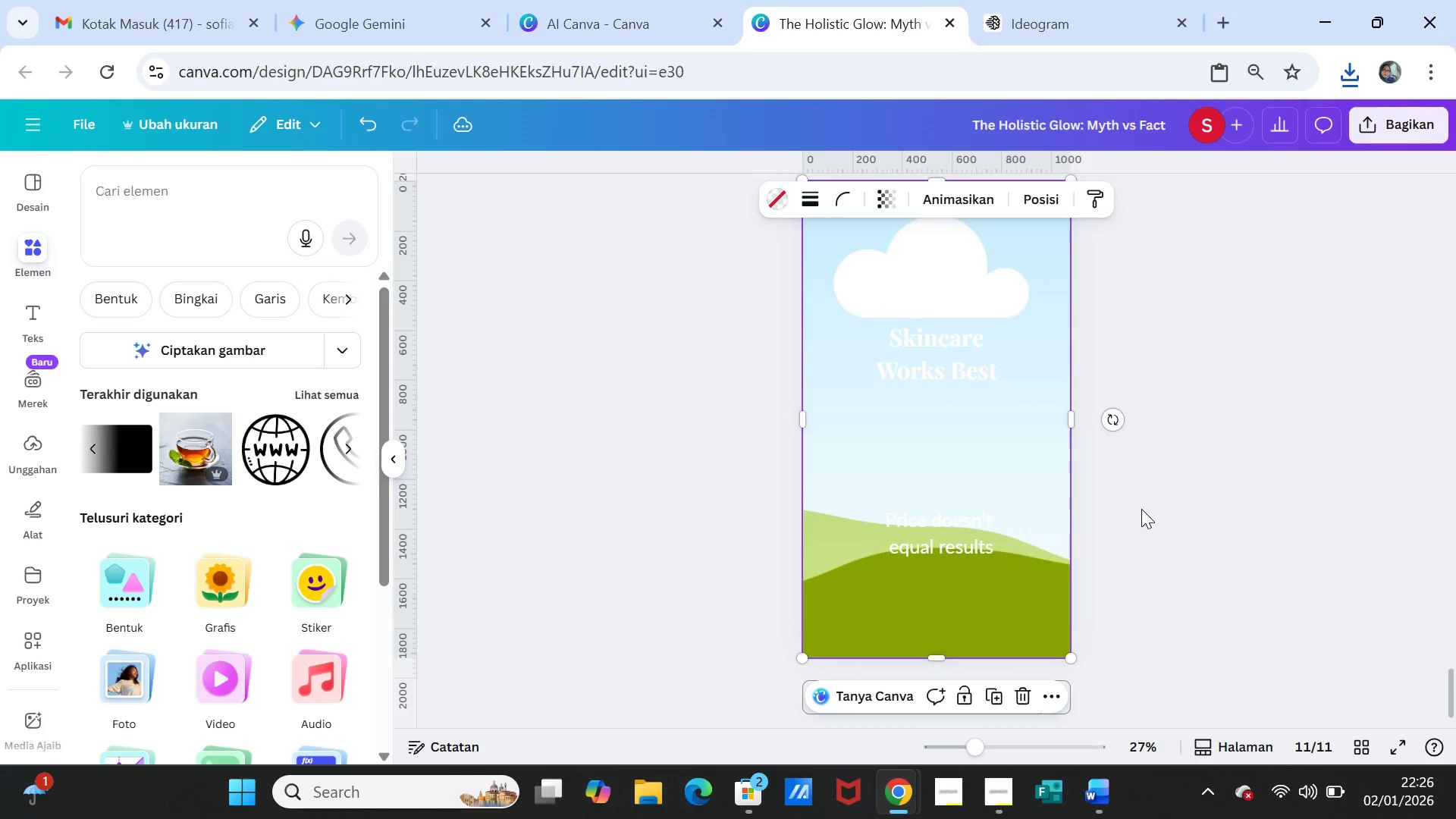 
left_click([1213, 513])
 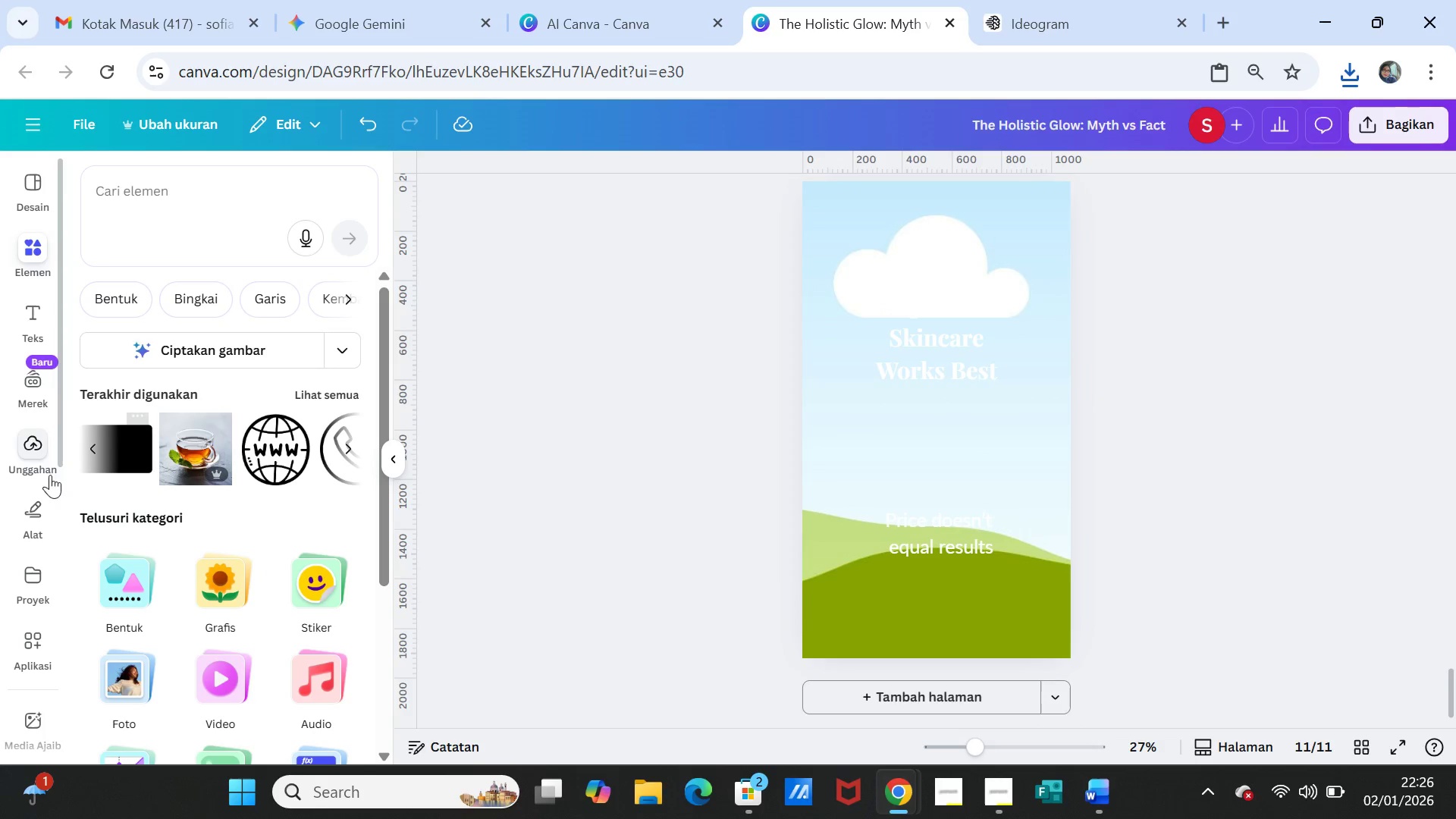 
left_click([36, 453])
 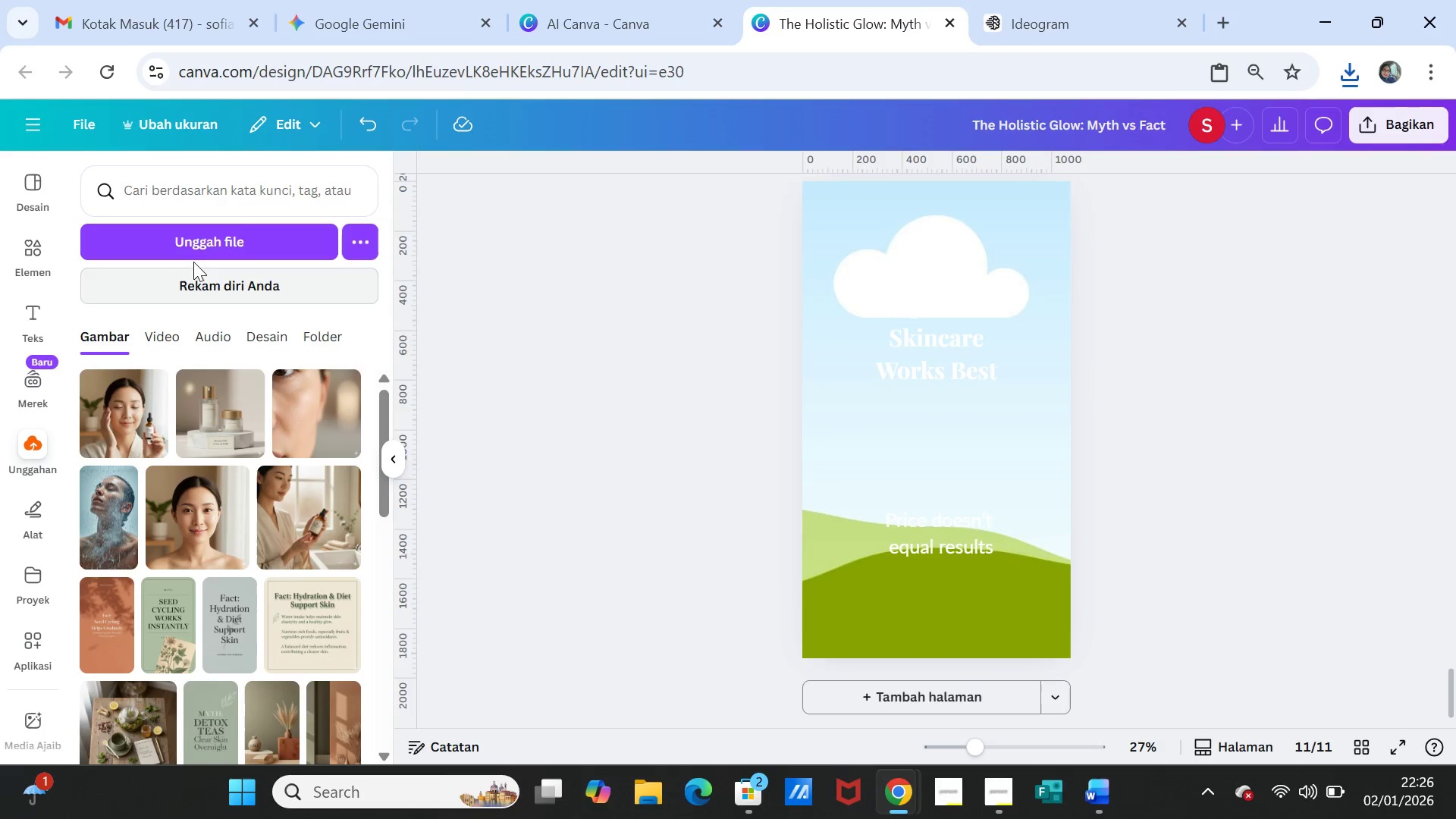 
left_click([193, 253])
 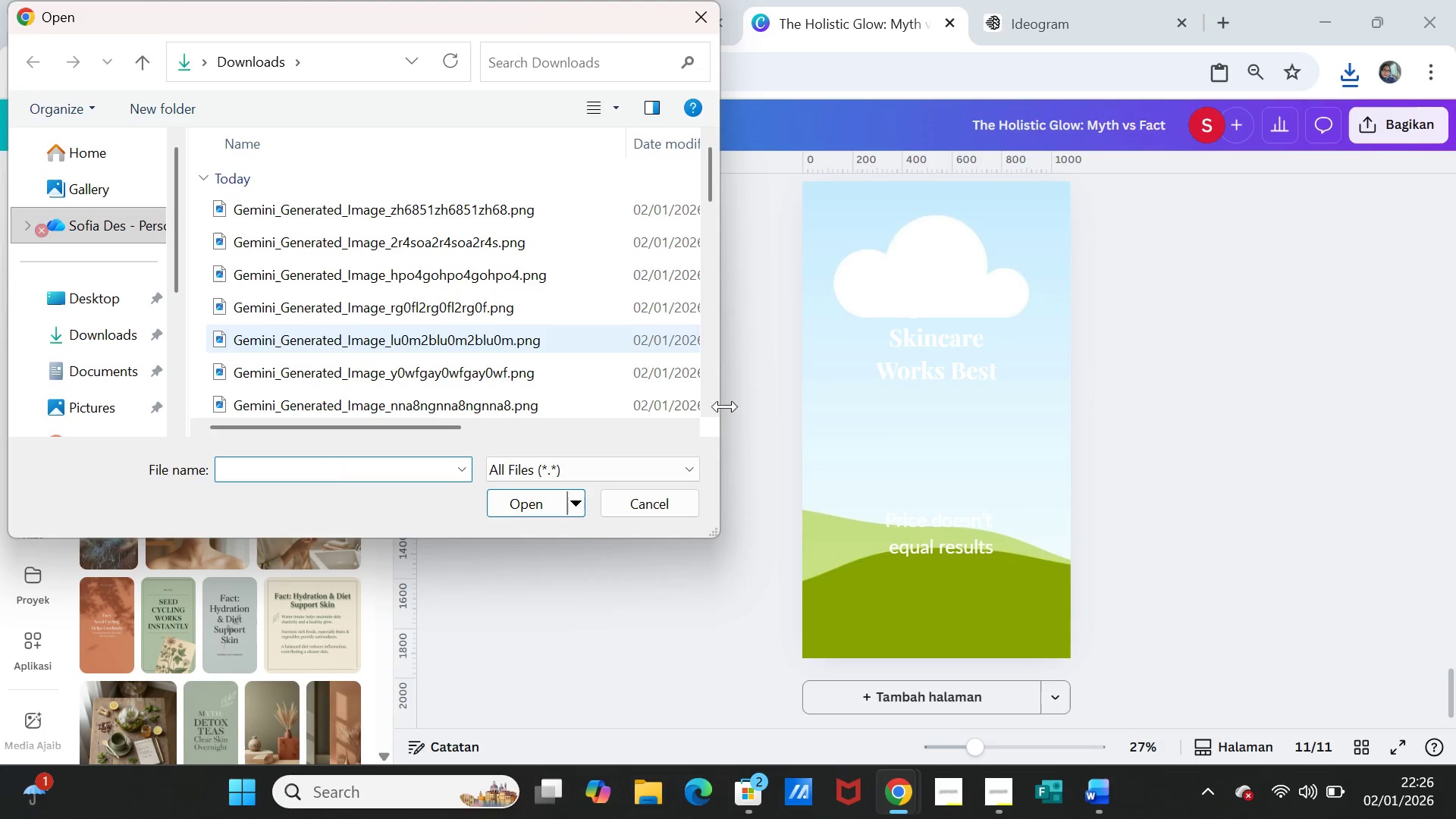 
left_click([677, 510])
 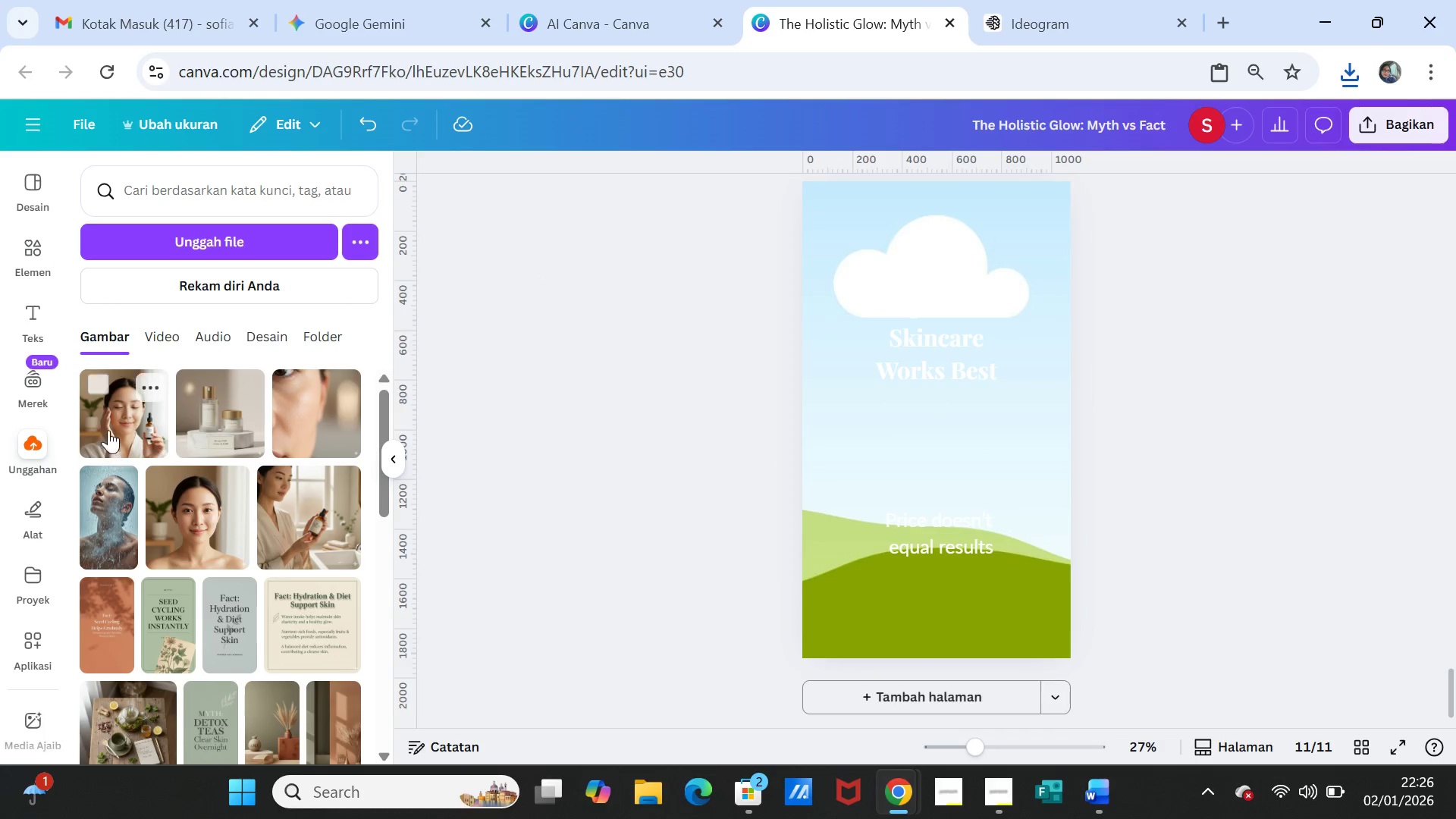 
left_click([108, 419])
 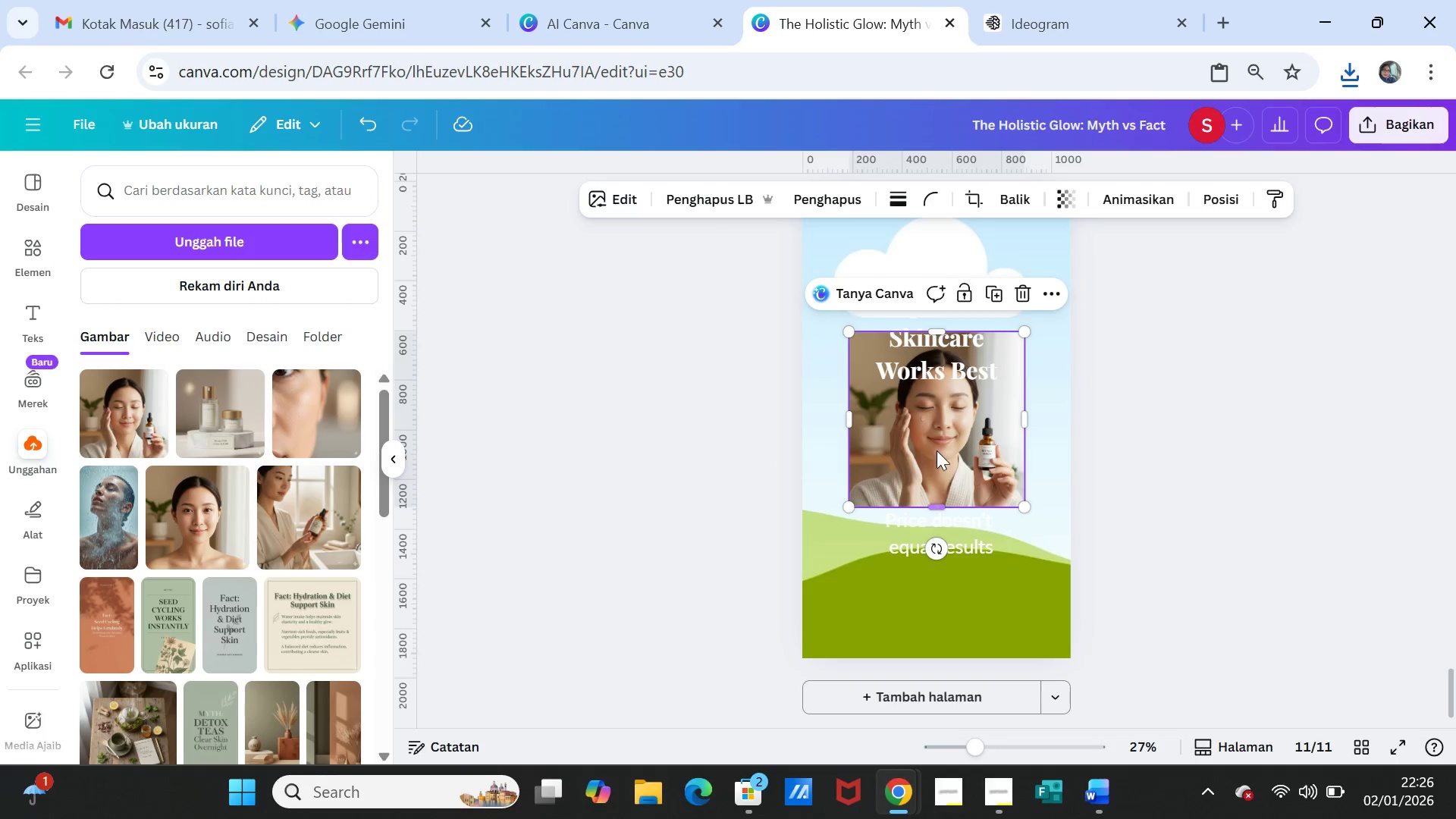 
left_click_drag(start_coordinate=[937, 450], to_coordinate=[934, 438])
 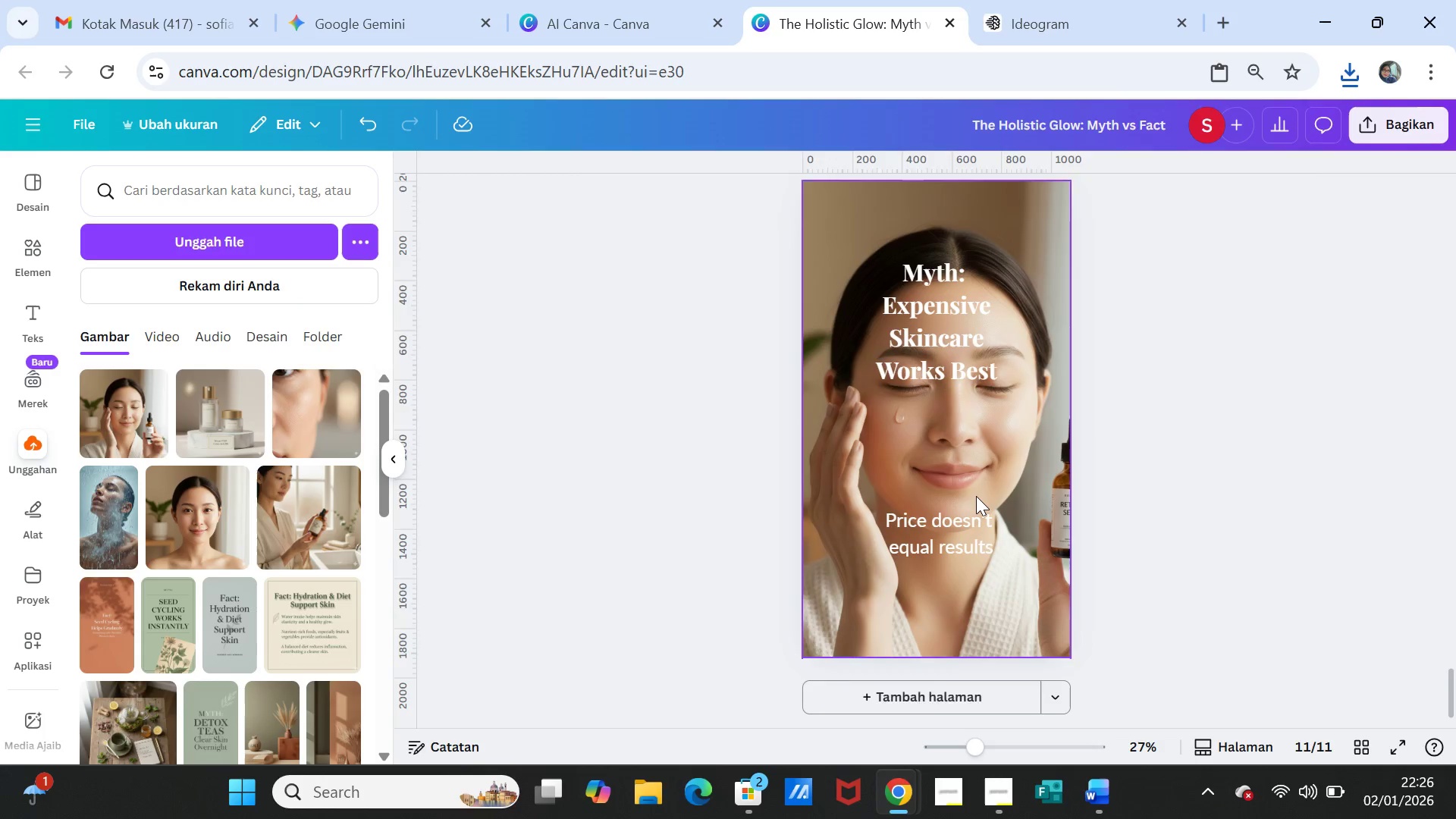 
double_click([976, 496])
 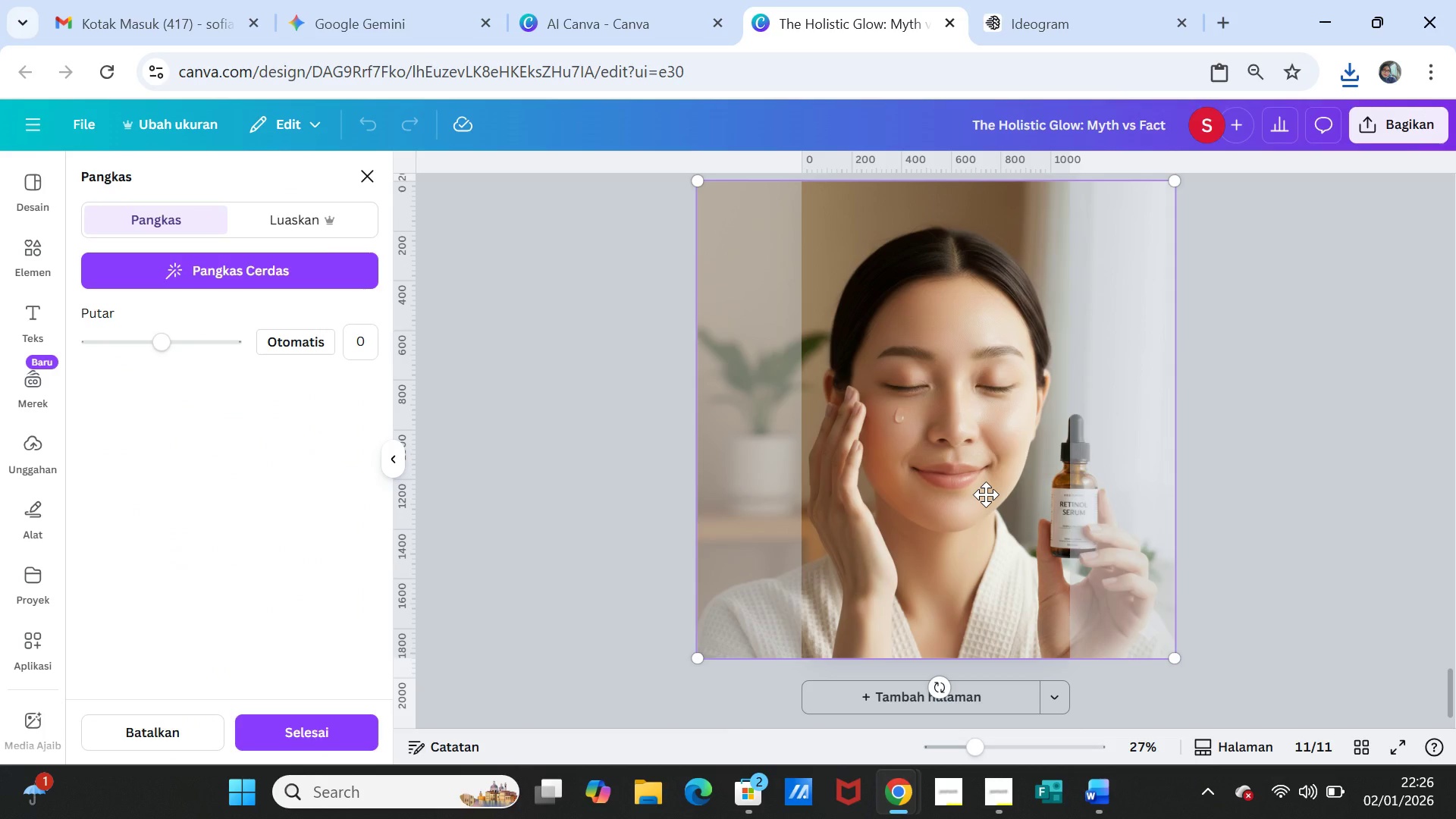 
left_click_drag(start_coordinate=[986, 494], to_coordinate=[947, 483])
 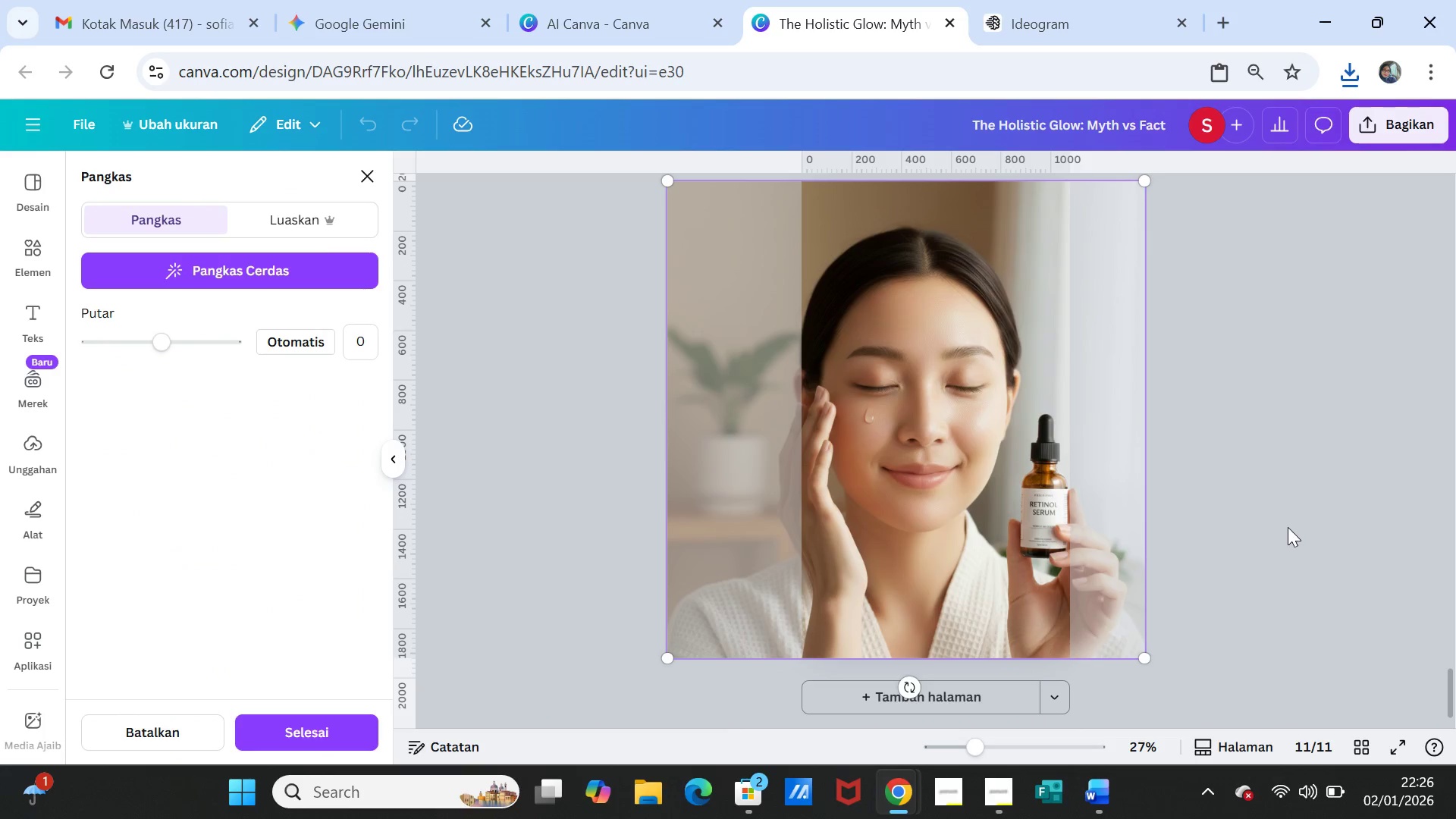 
left_click([1288, 527])
 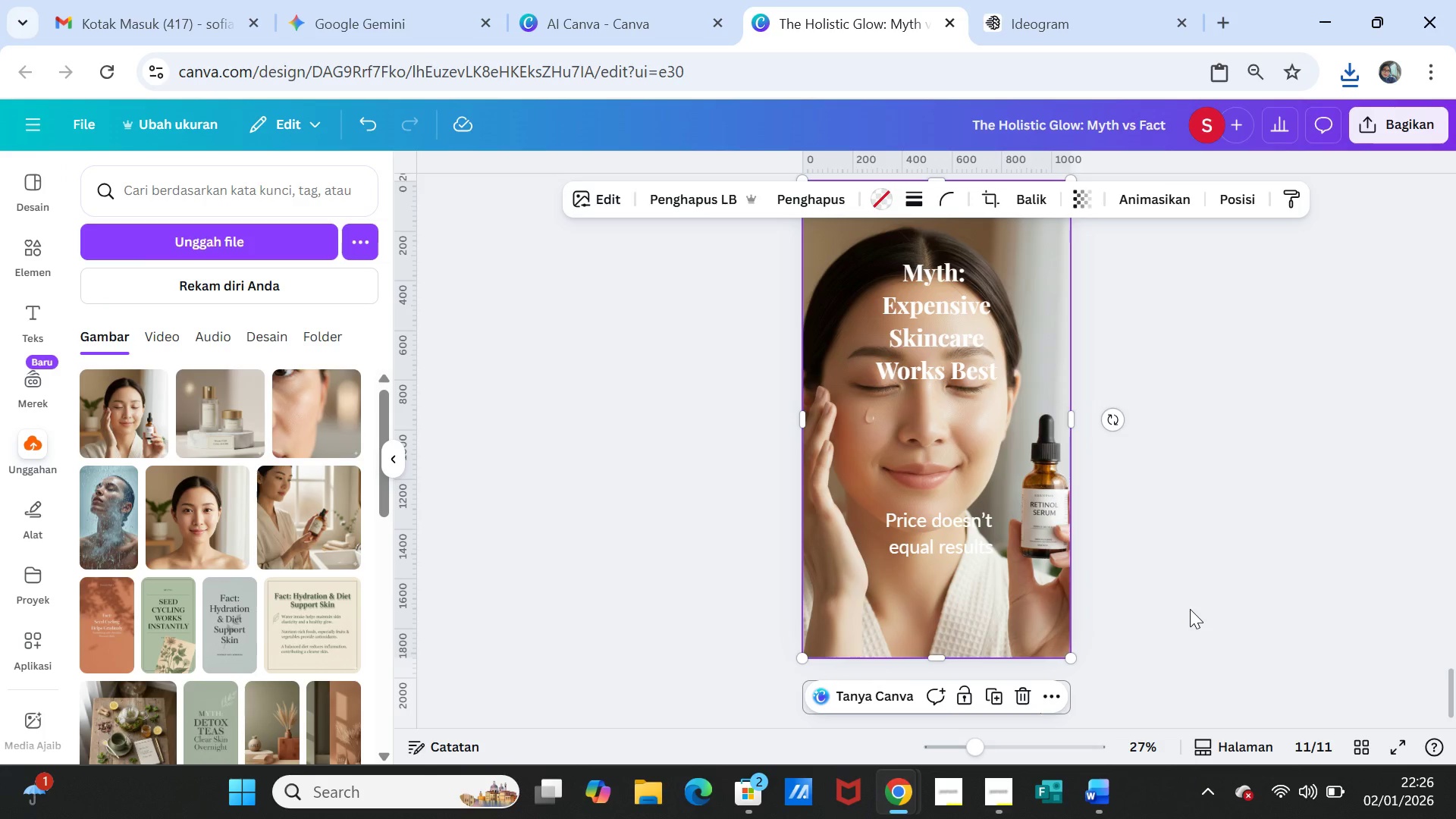 
left_click([1106, 789])
 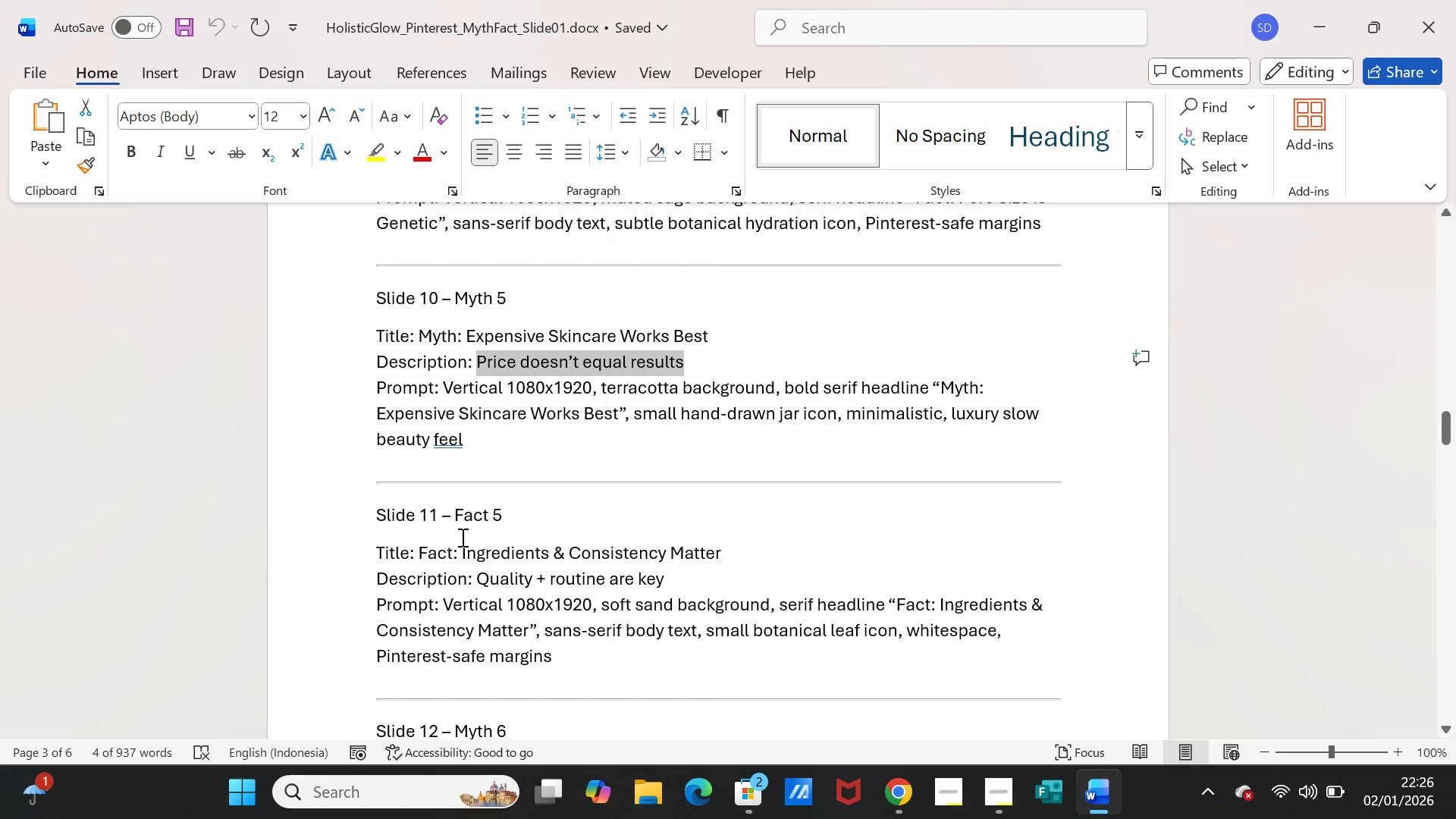 
left_click_drag(start_coordinate=[419, 547], to_coordinate=[708, 544])
 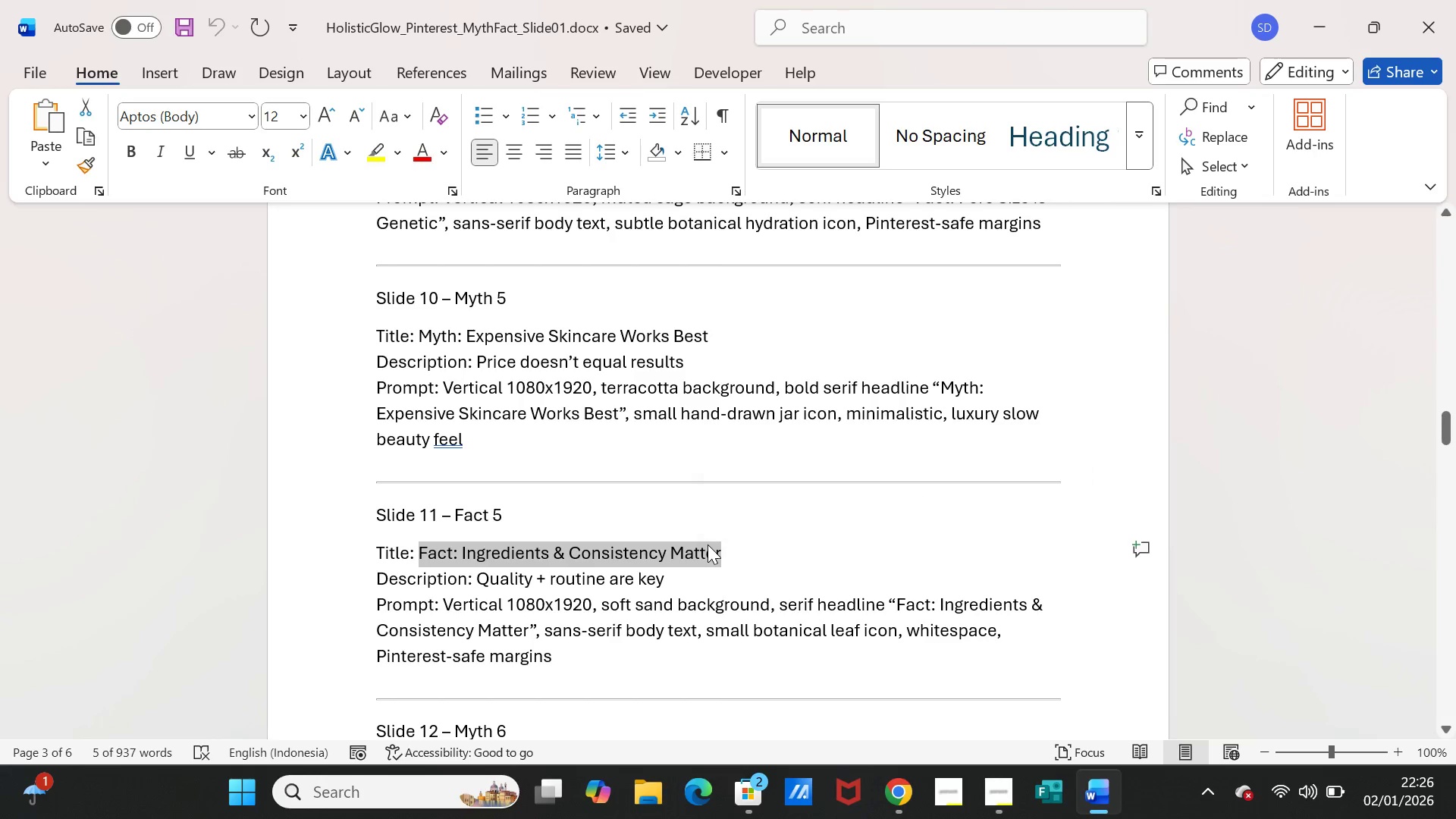 
key(Control+C)
 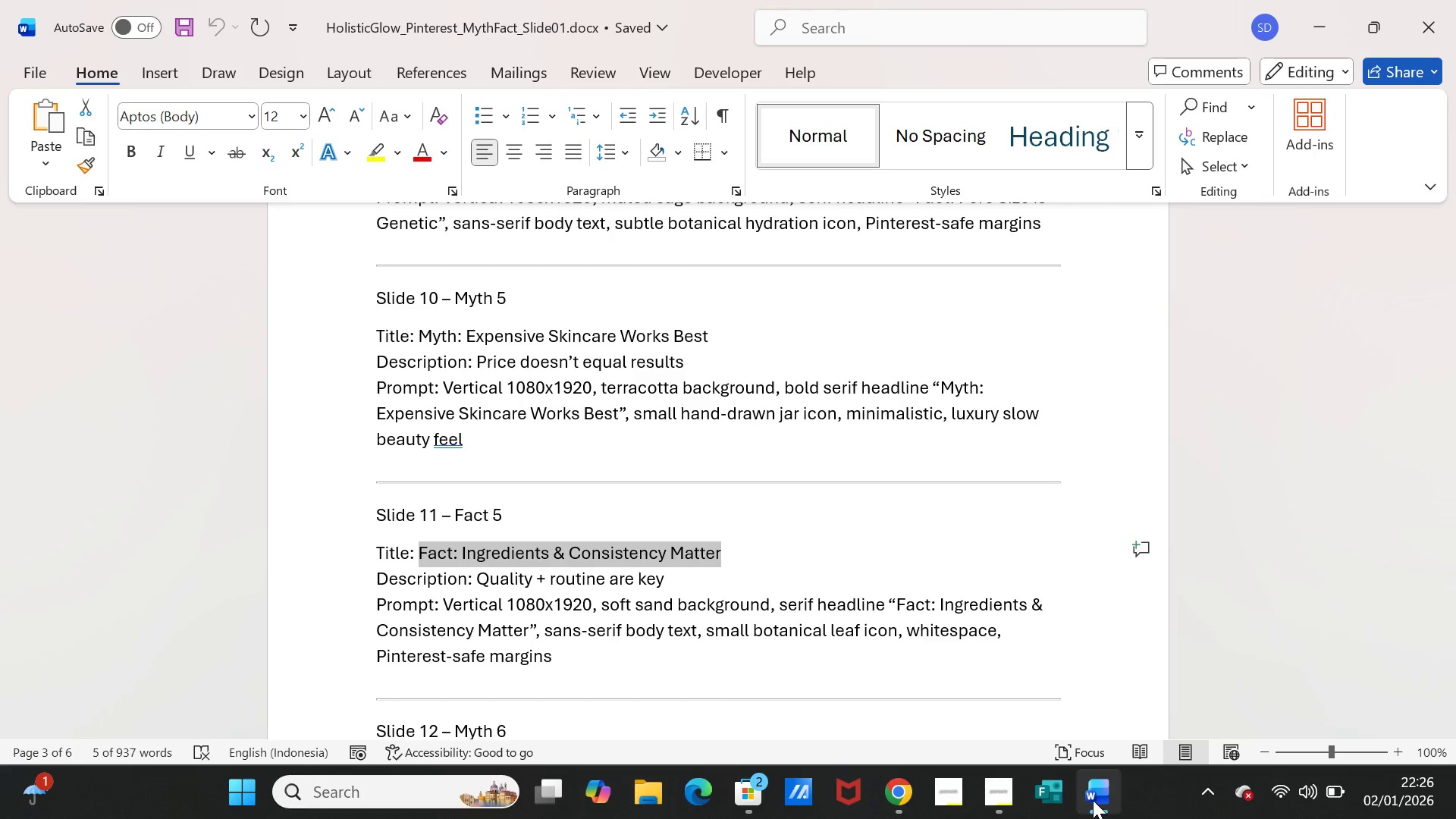 
left_click([1090, 798])
 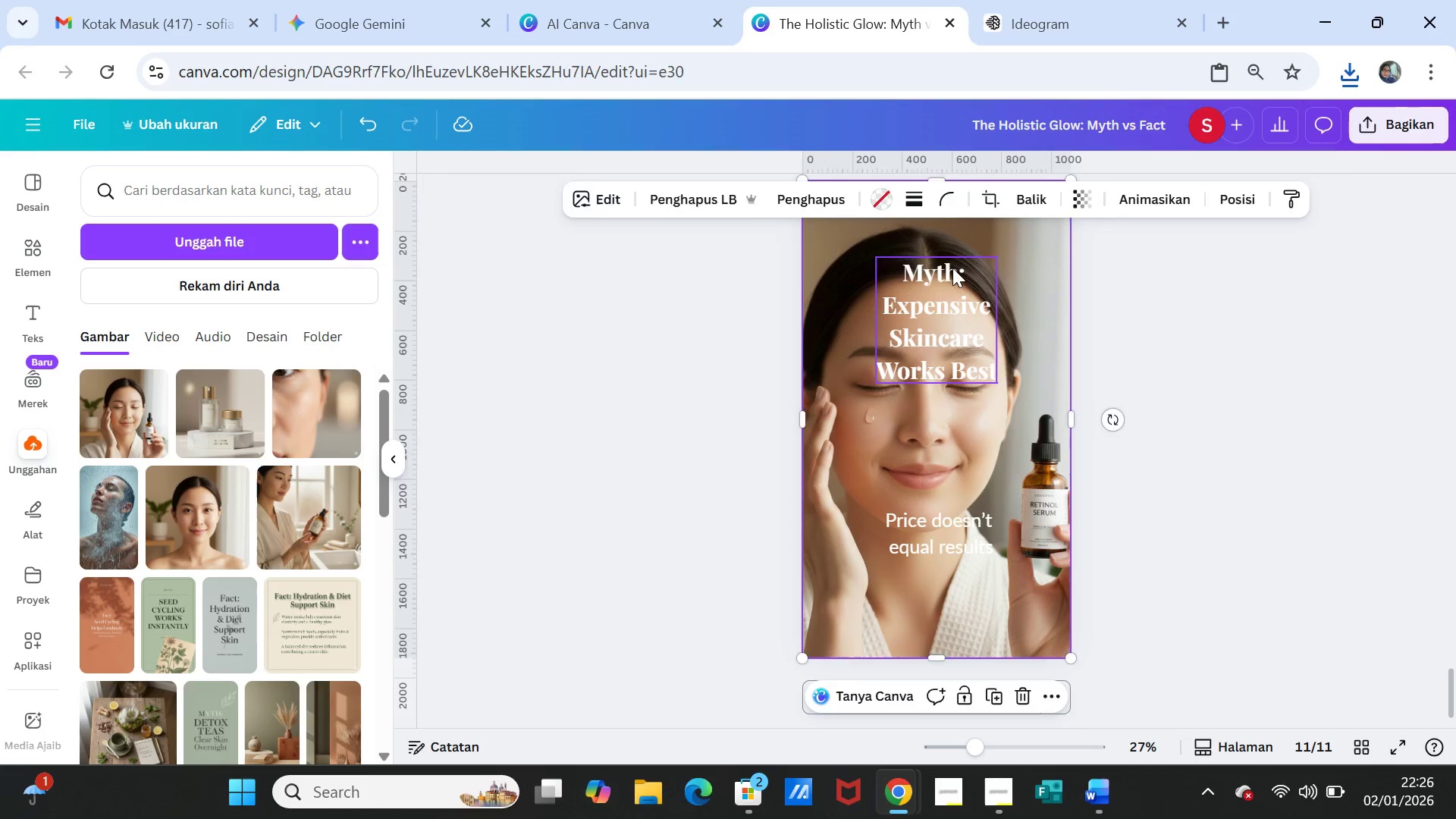 
double_click([952, 268])
 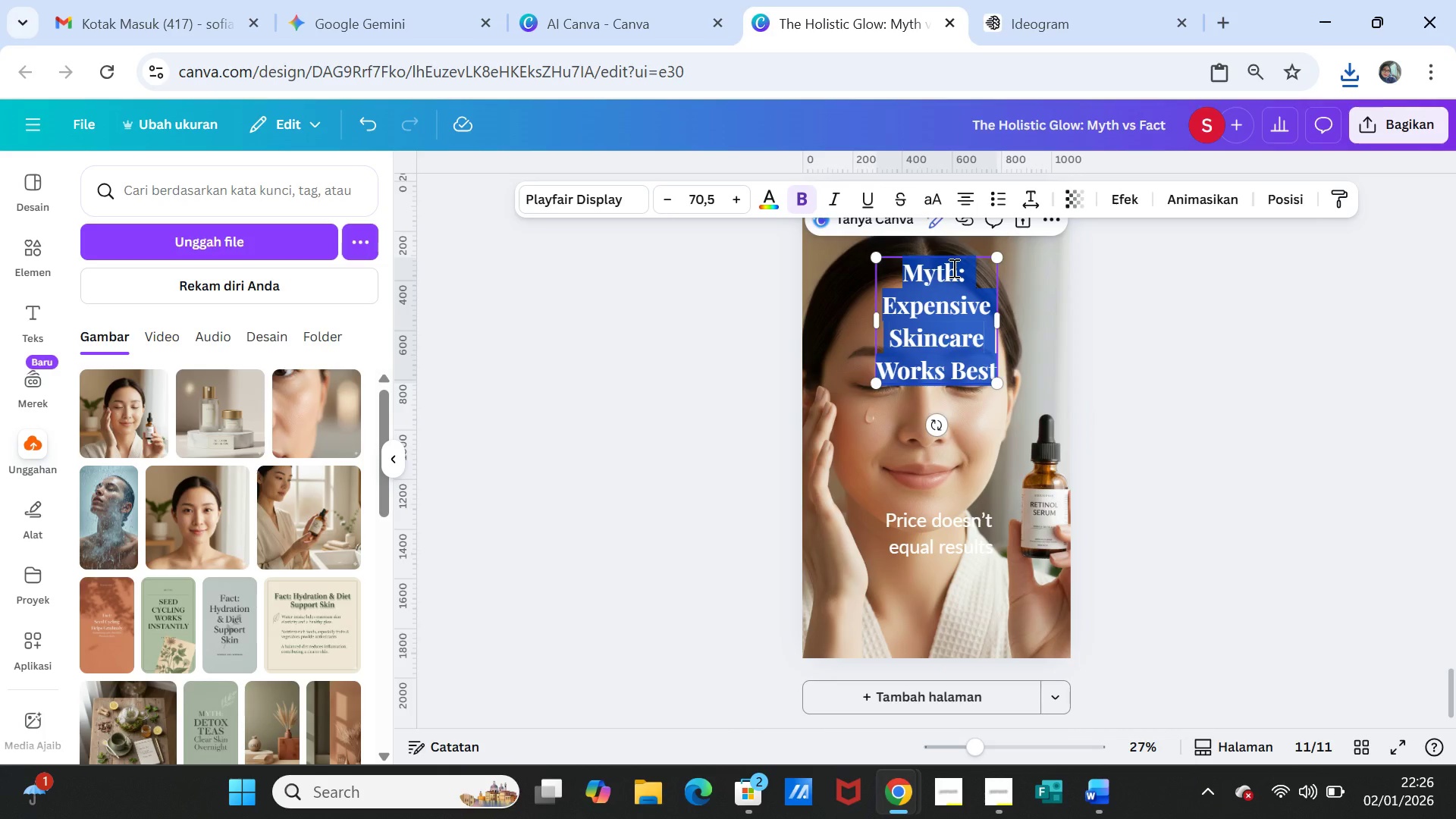 
key(Control+V)
 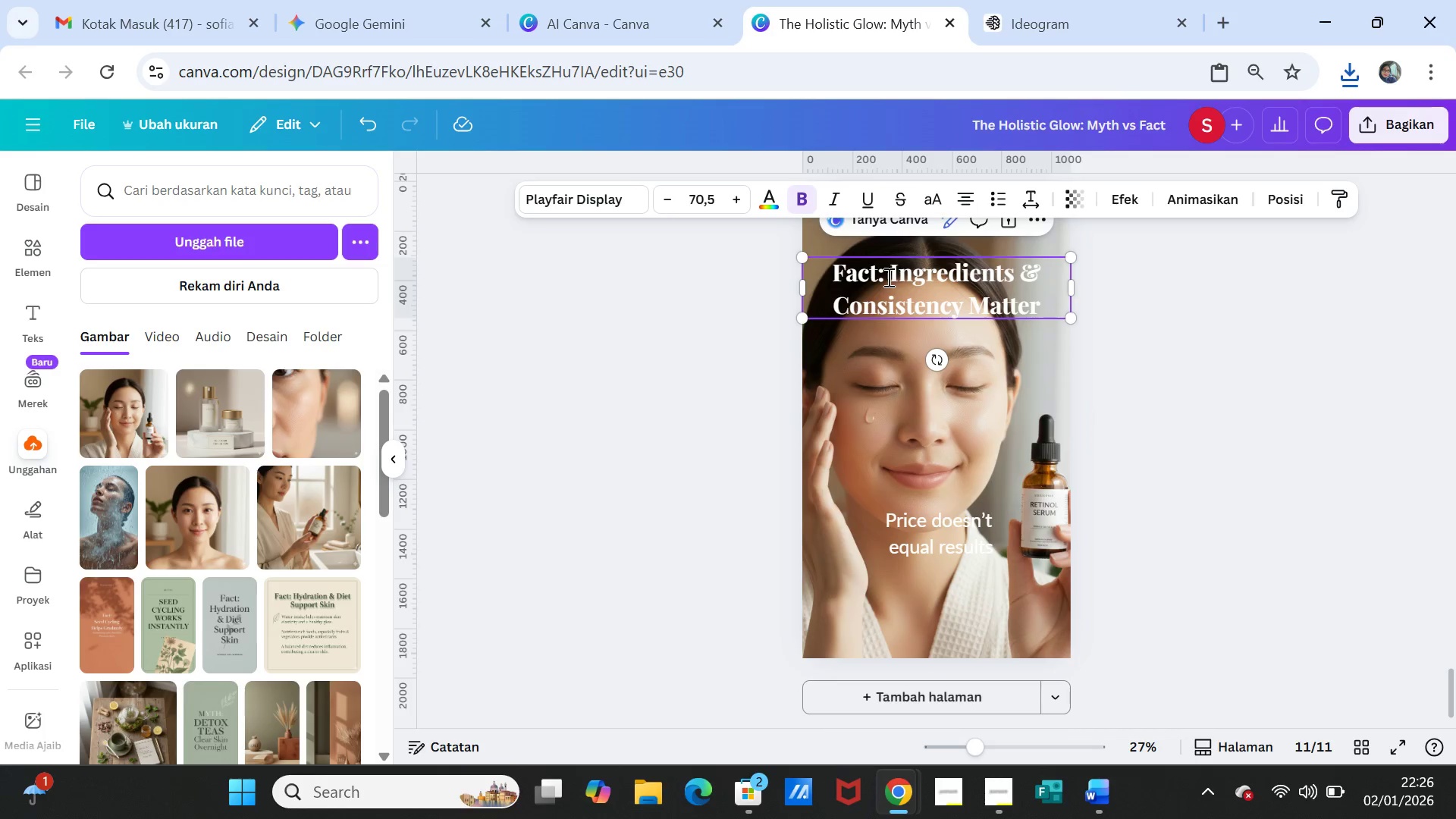 
left_click([887, 277])
 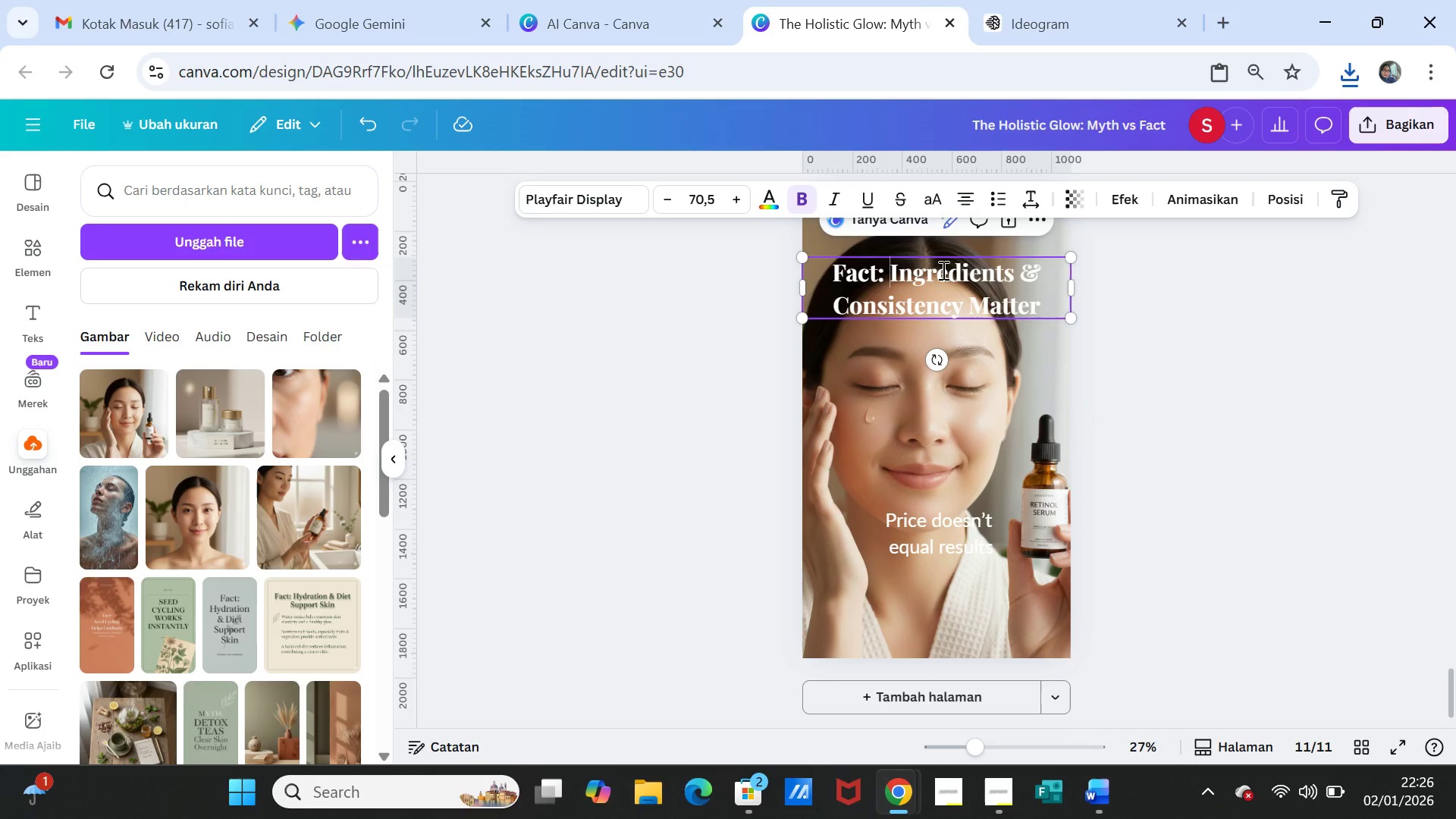 
key(Enter)
 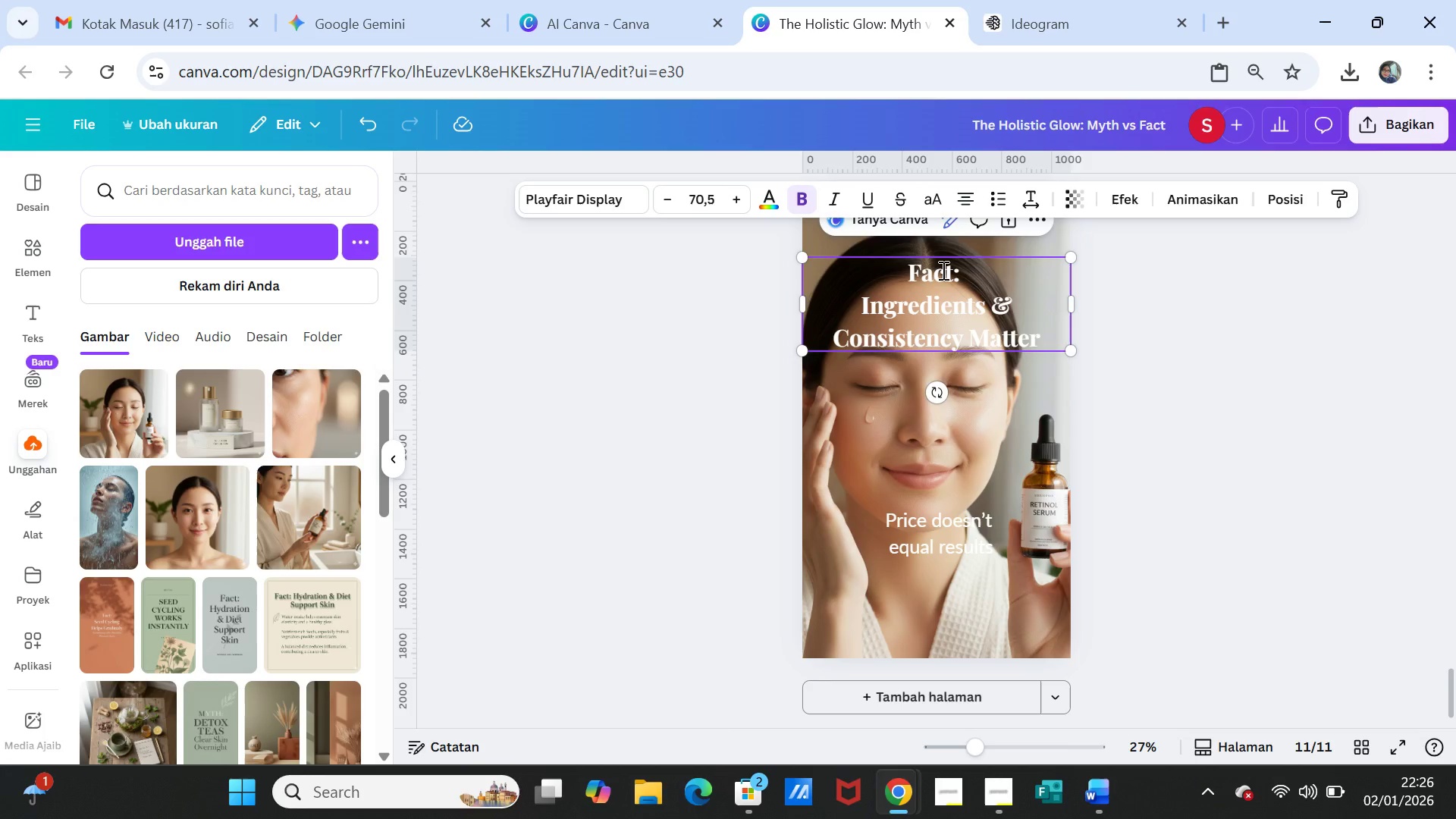 
key(ArrowDown)
 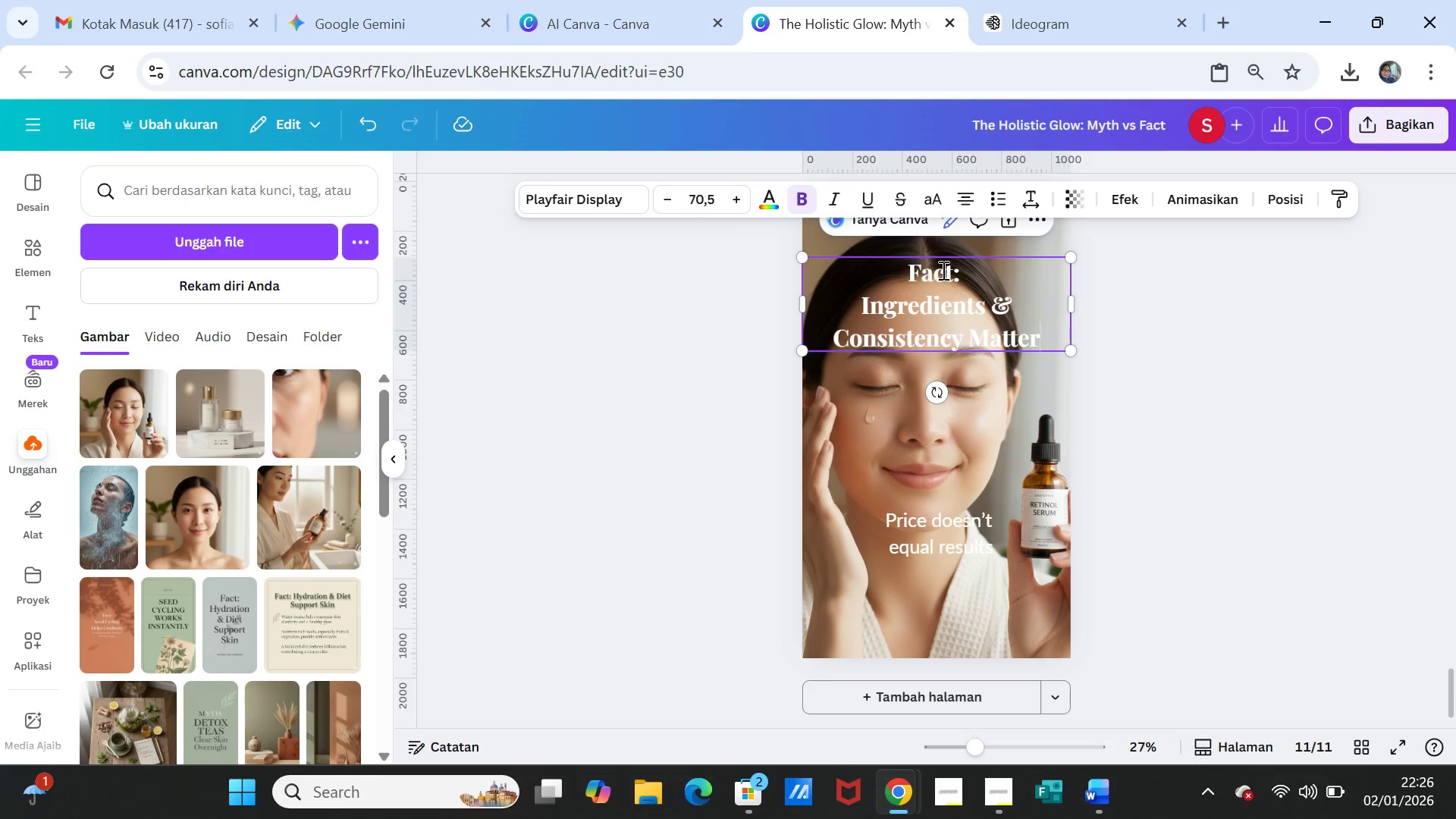 
key(ArrowDown)
 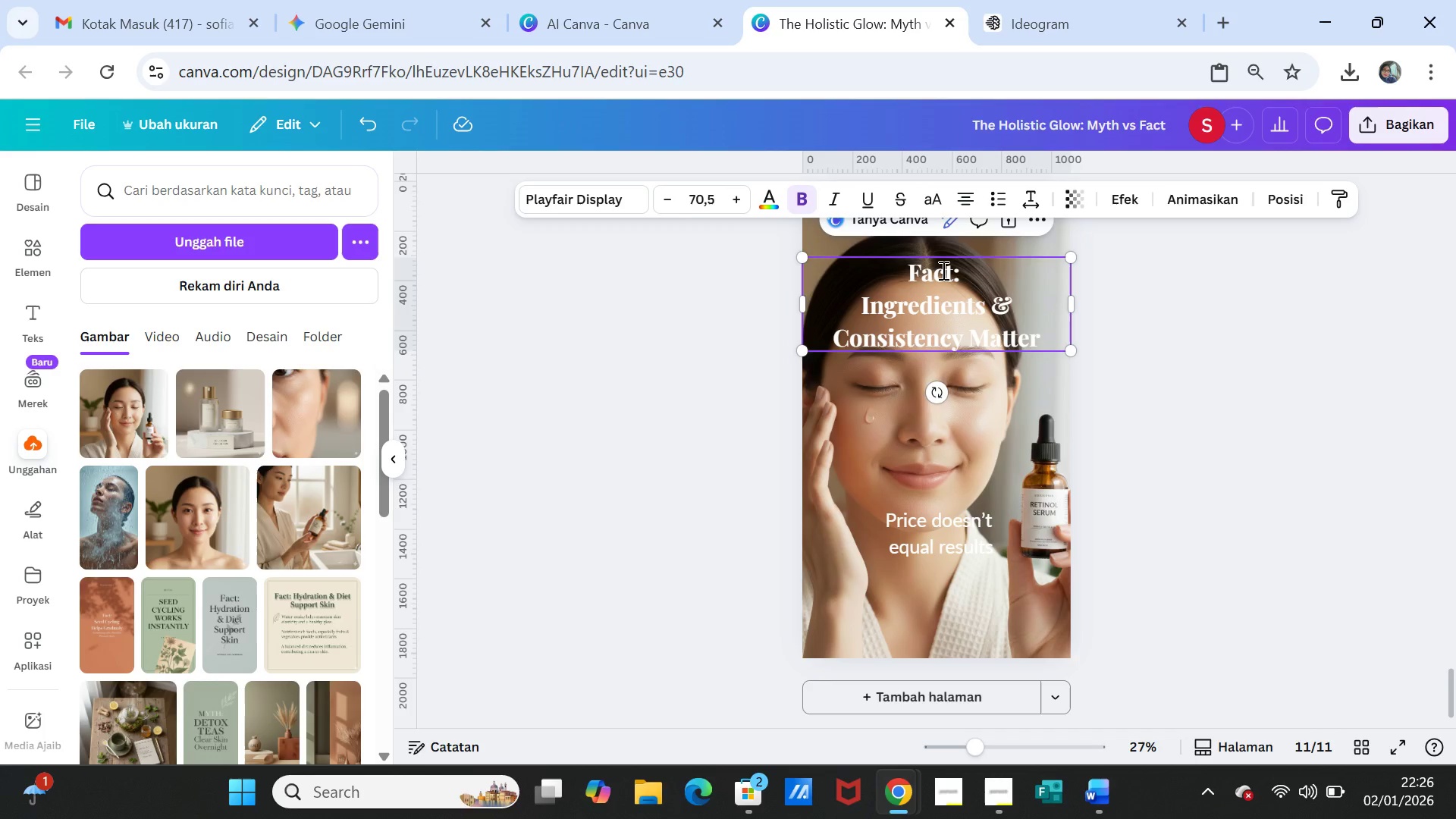 
key(Shift+ShiftRight)
 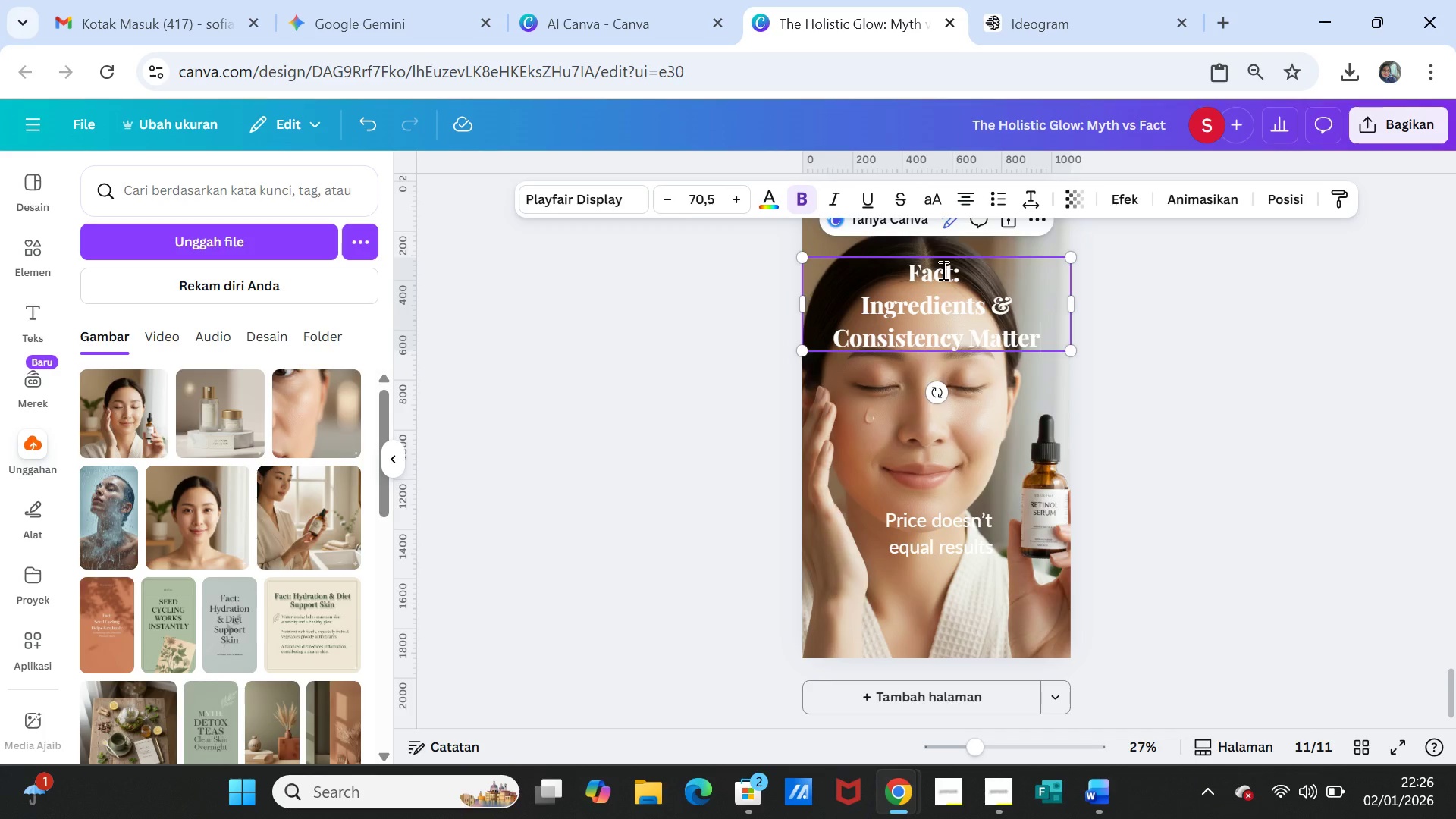 
key(ArrowRight)
 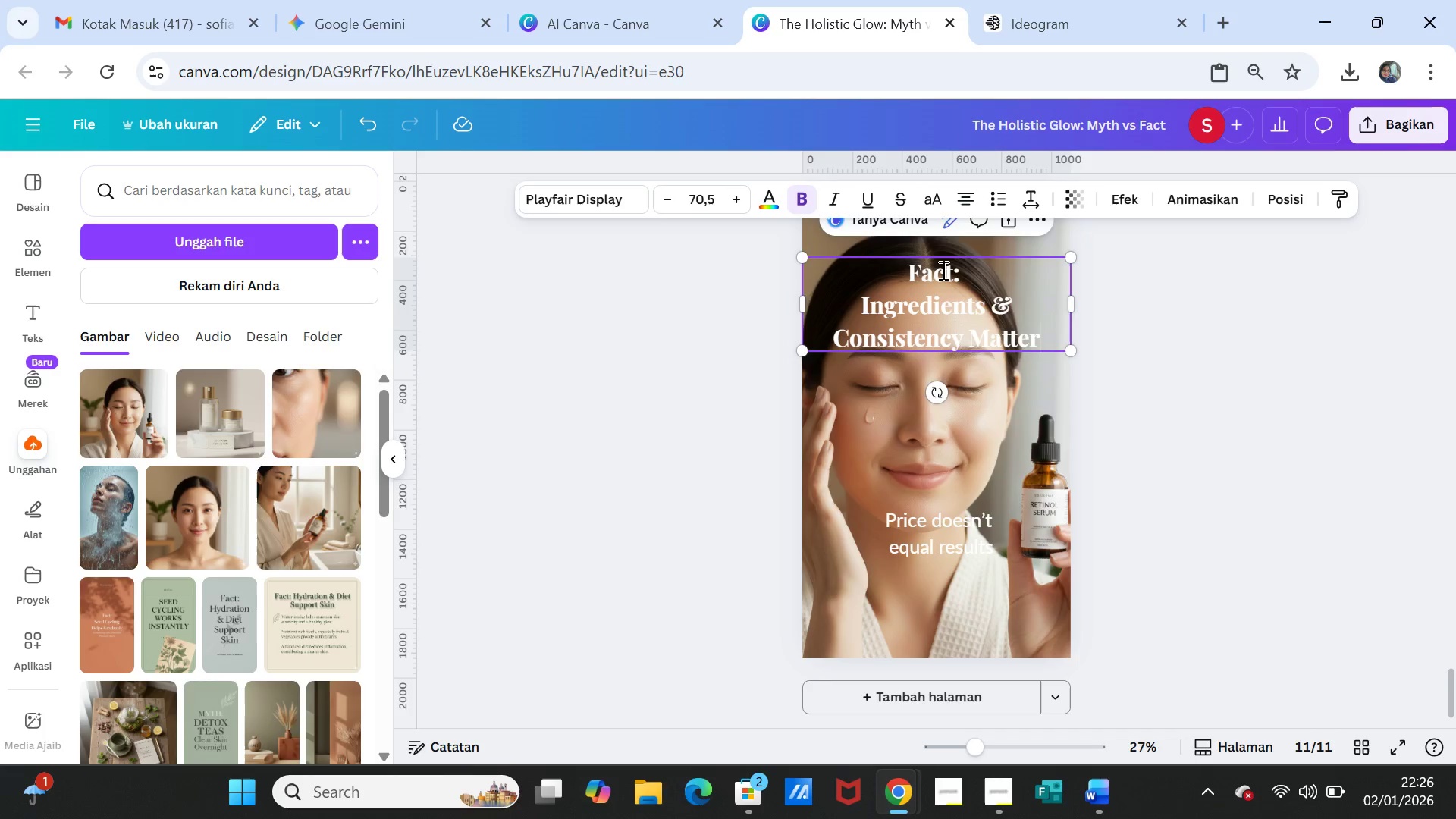 
key(ArrowRight)
 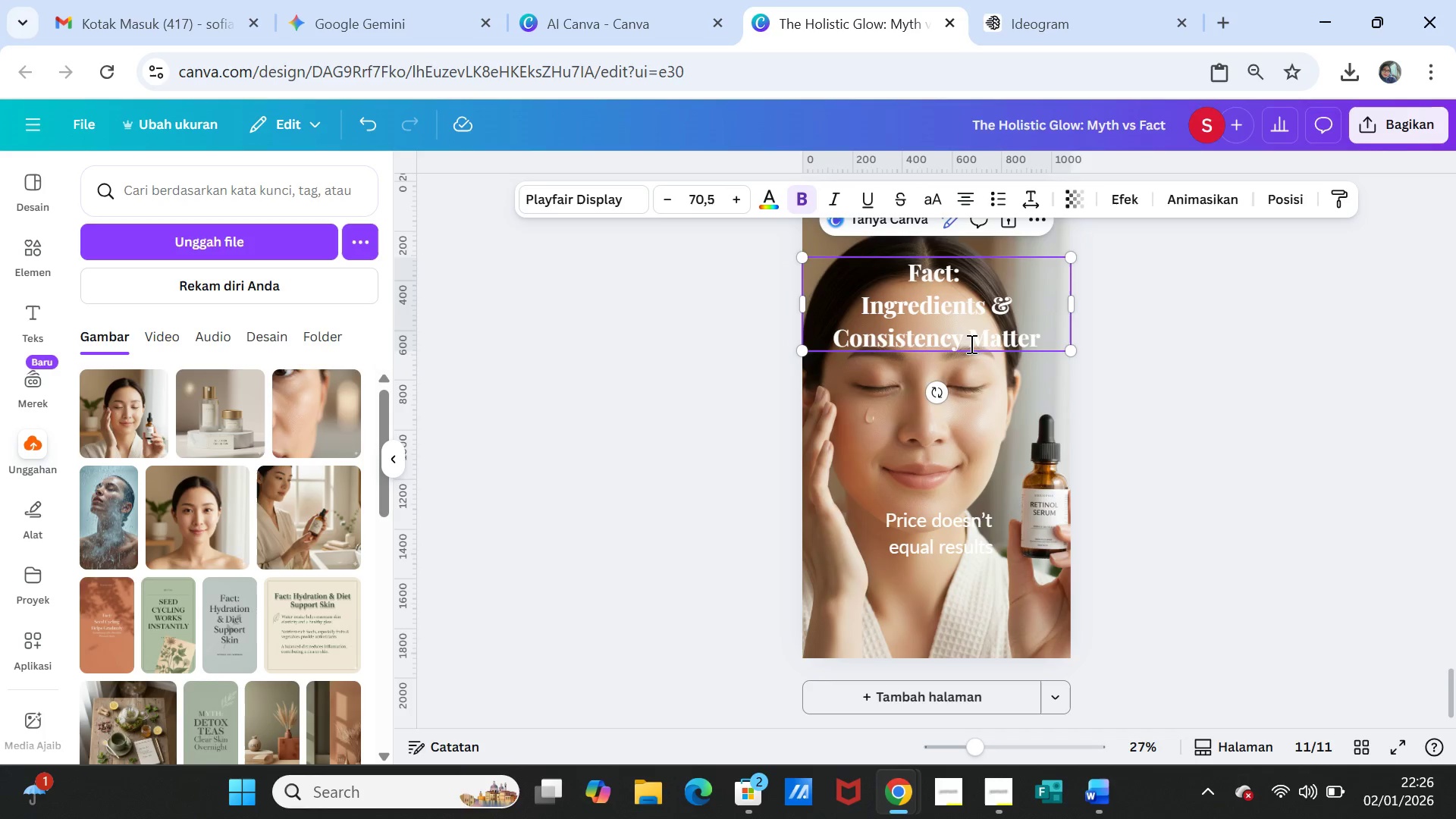 
left_click([970, 344])
 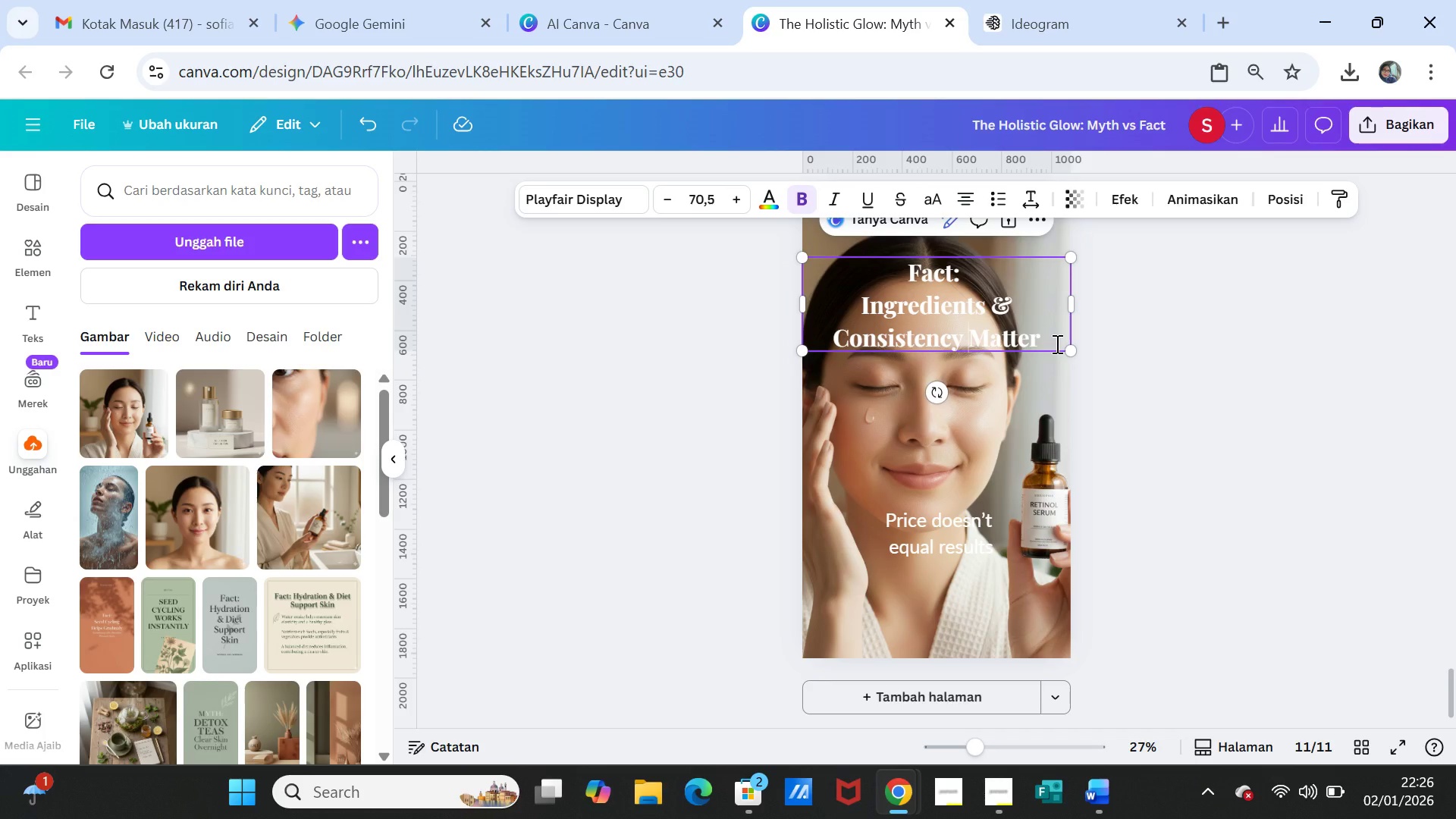 
key(Enter)
 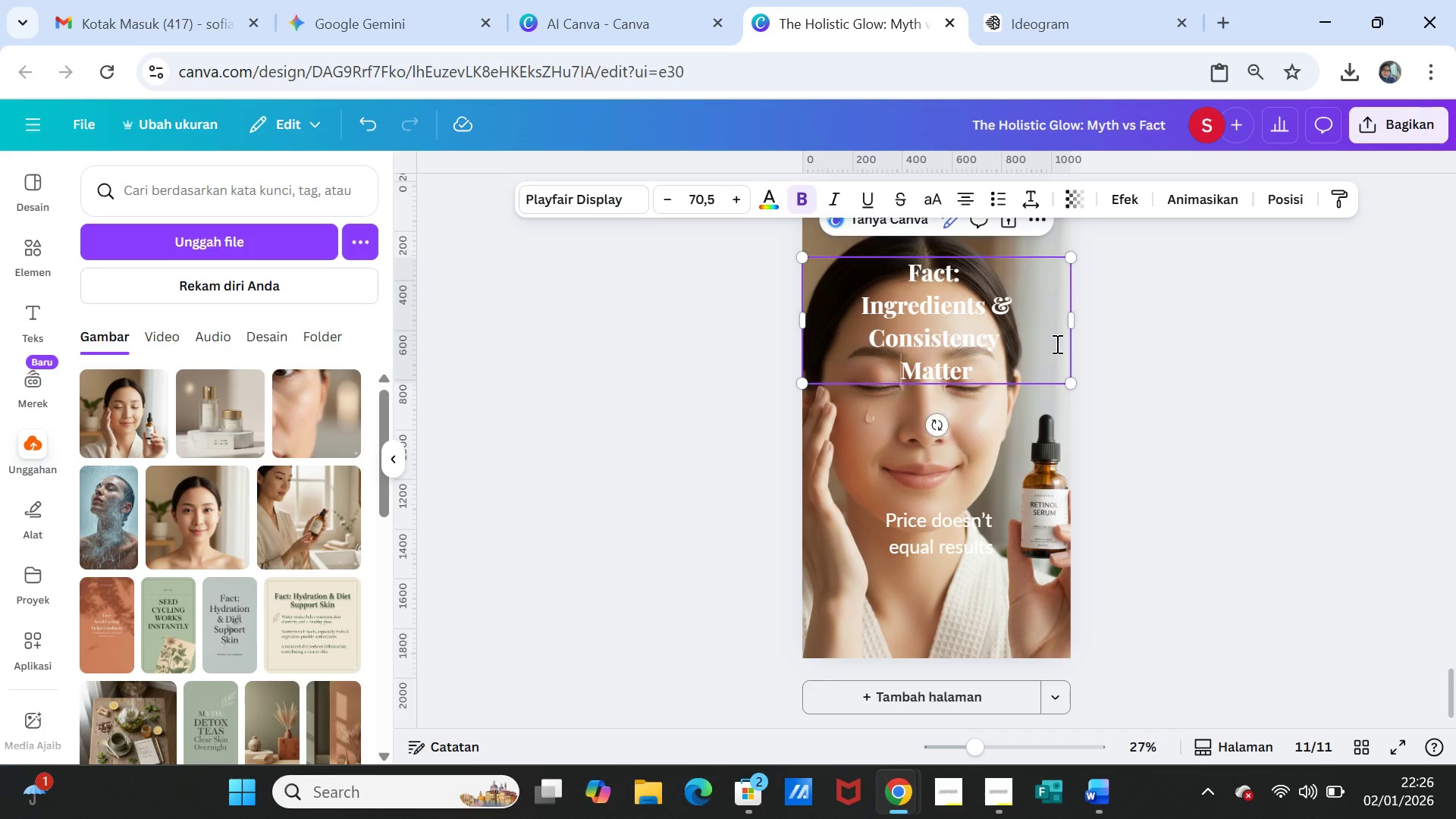 
left_click([1173, 404])
 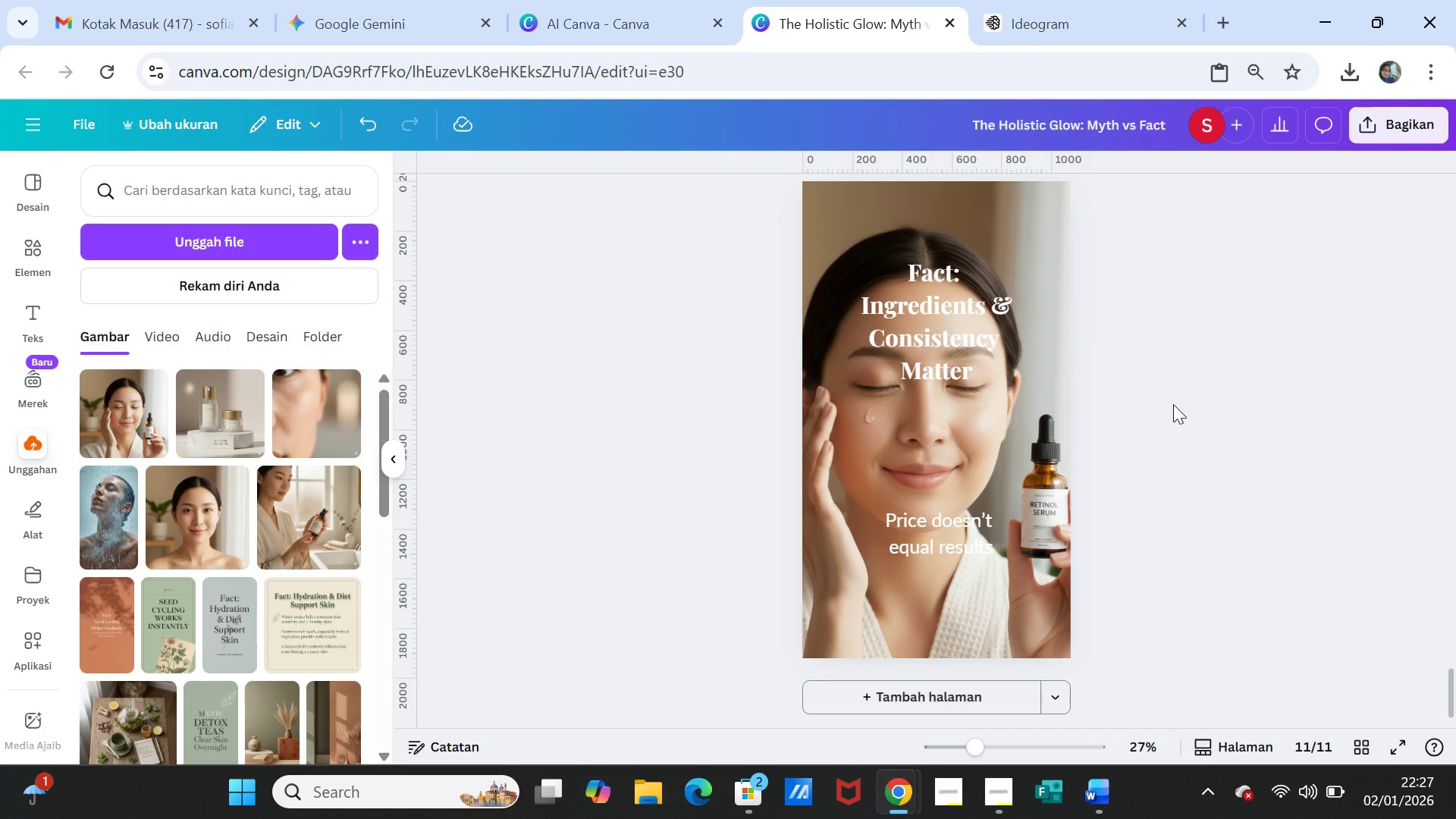 
wait(8.83)
 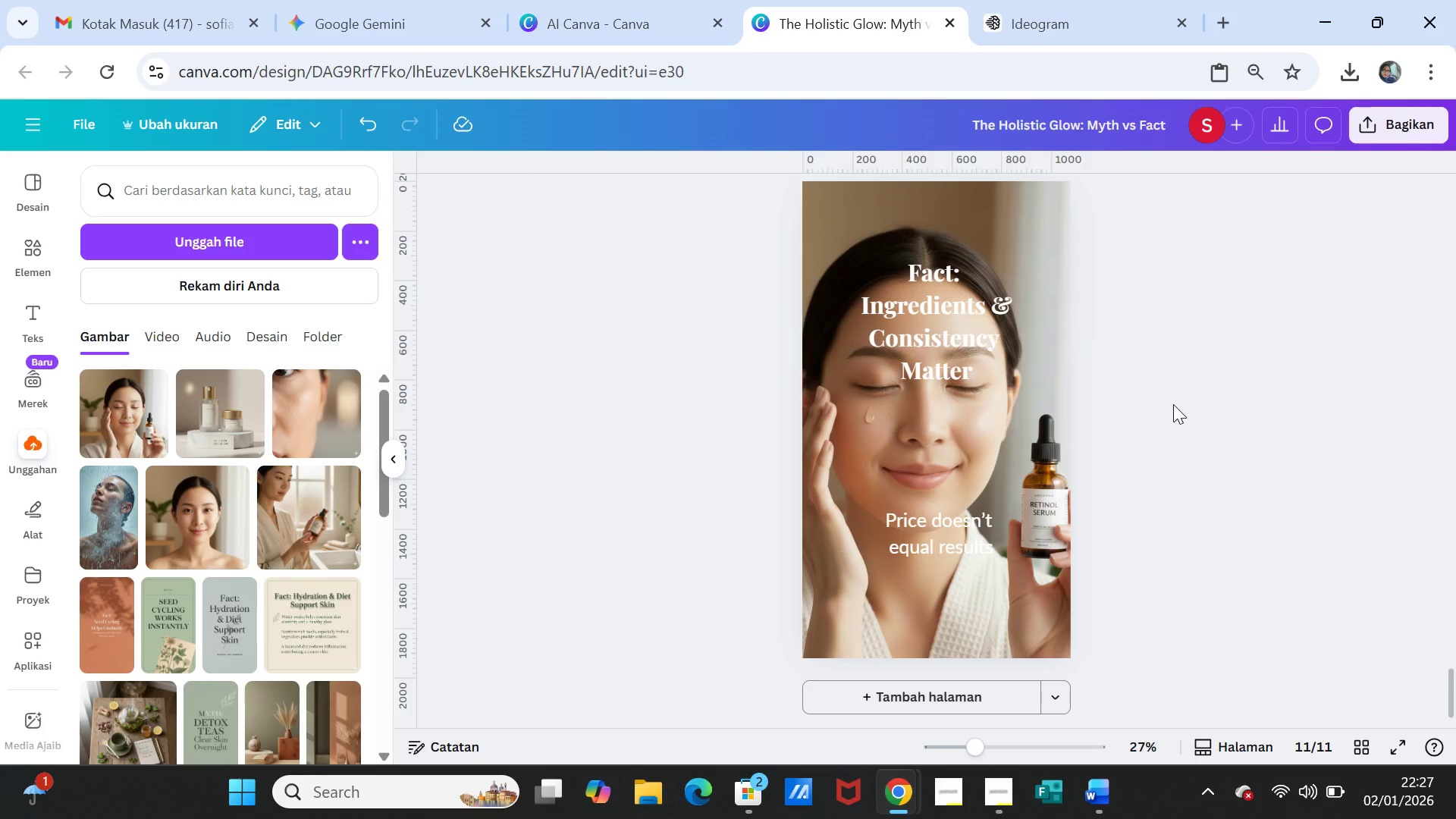 
scroll: coordinate [1244, 408], scroll_direction: up, amount: 9.0
 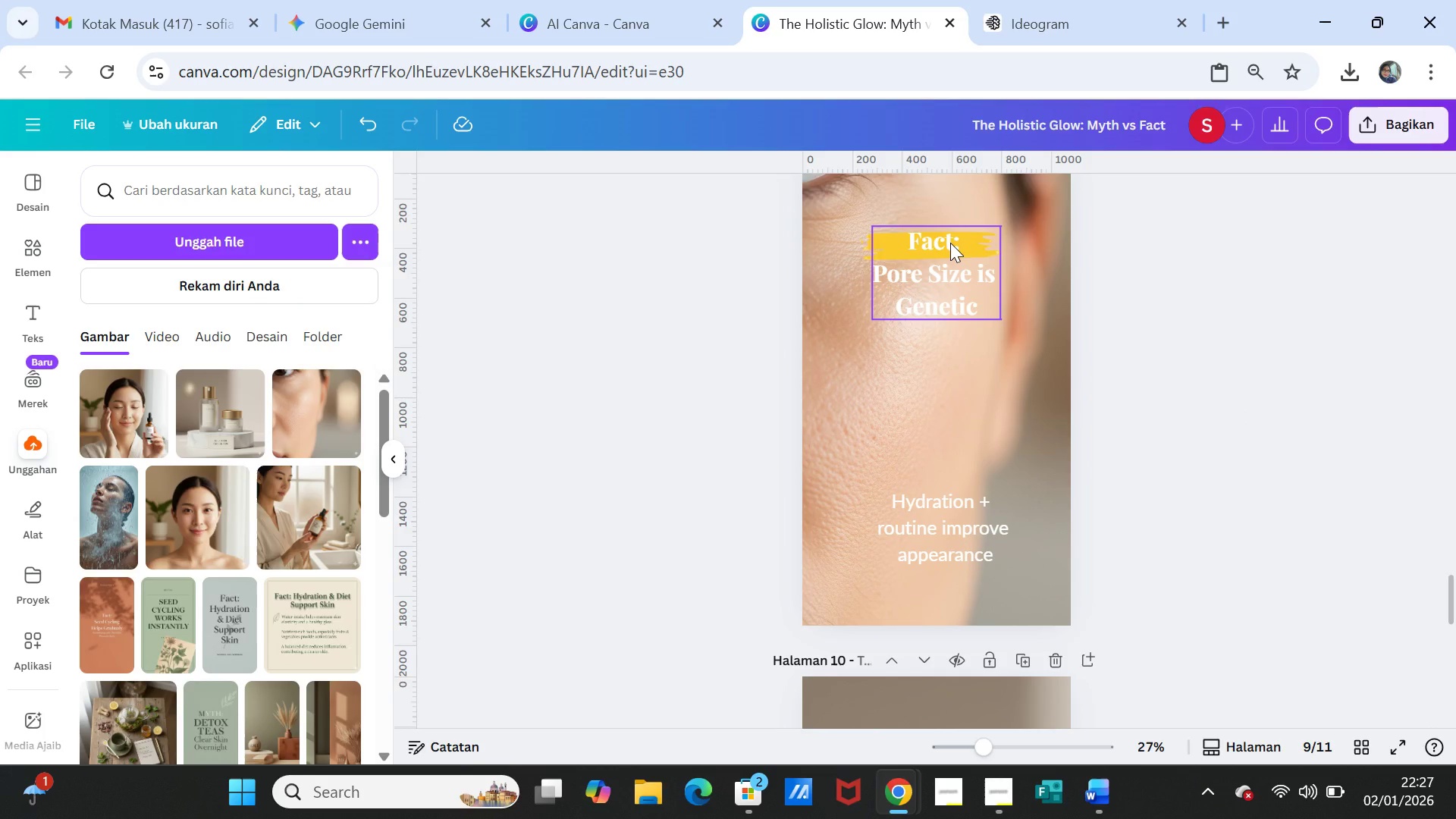 
wait(6.38)
 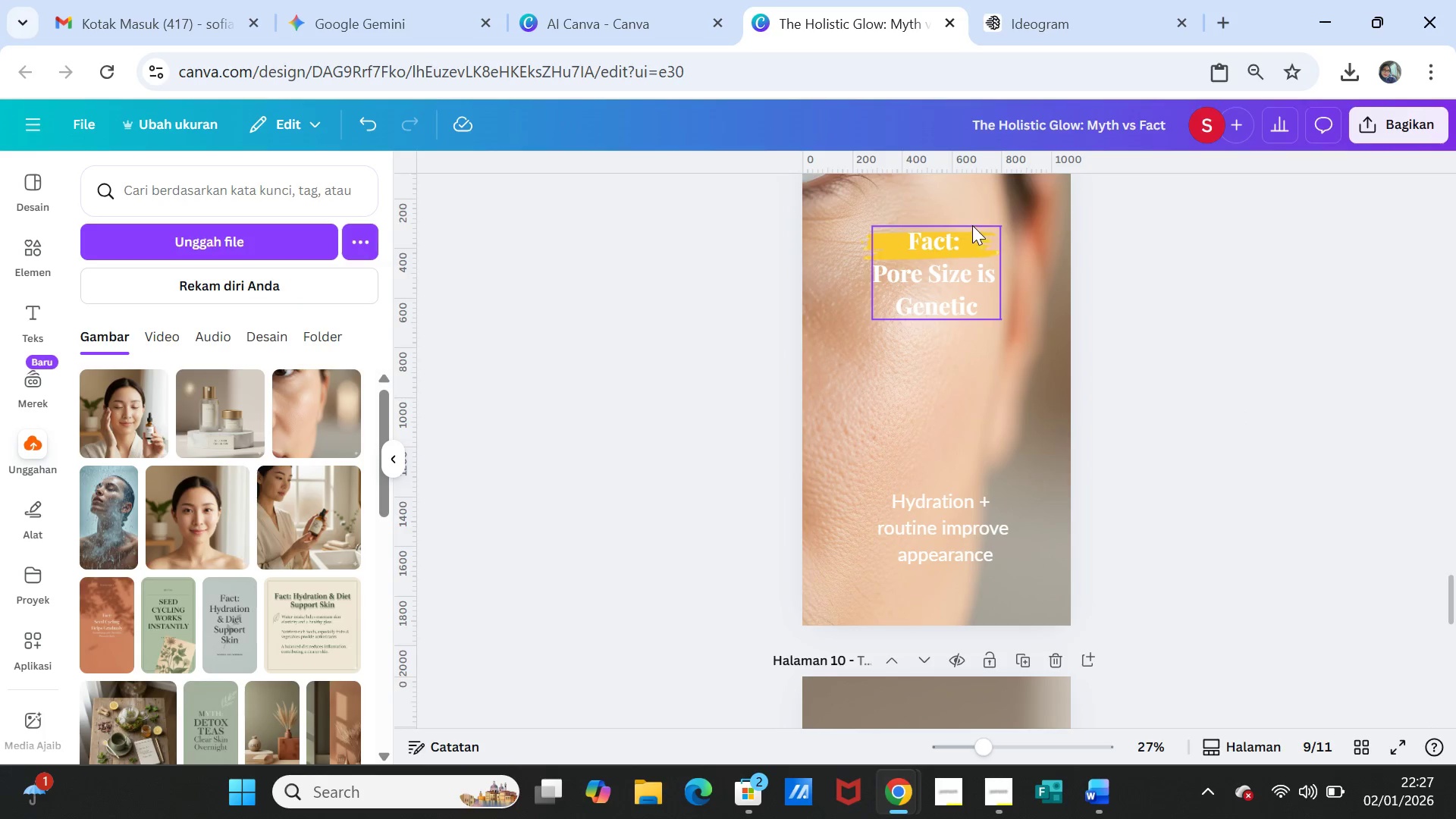 
scroll: coordinate [1255, 463], scroll_direction: down, amount: 9.0
 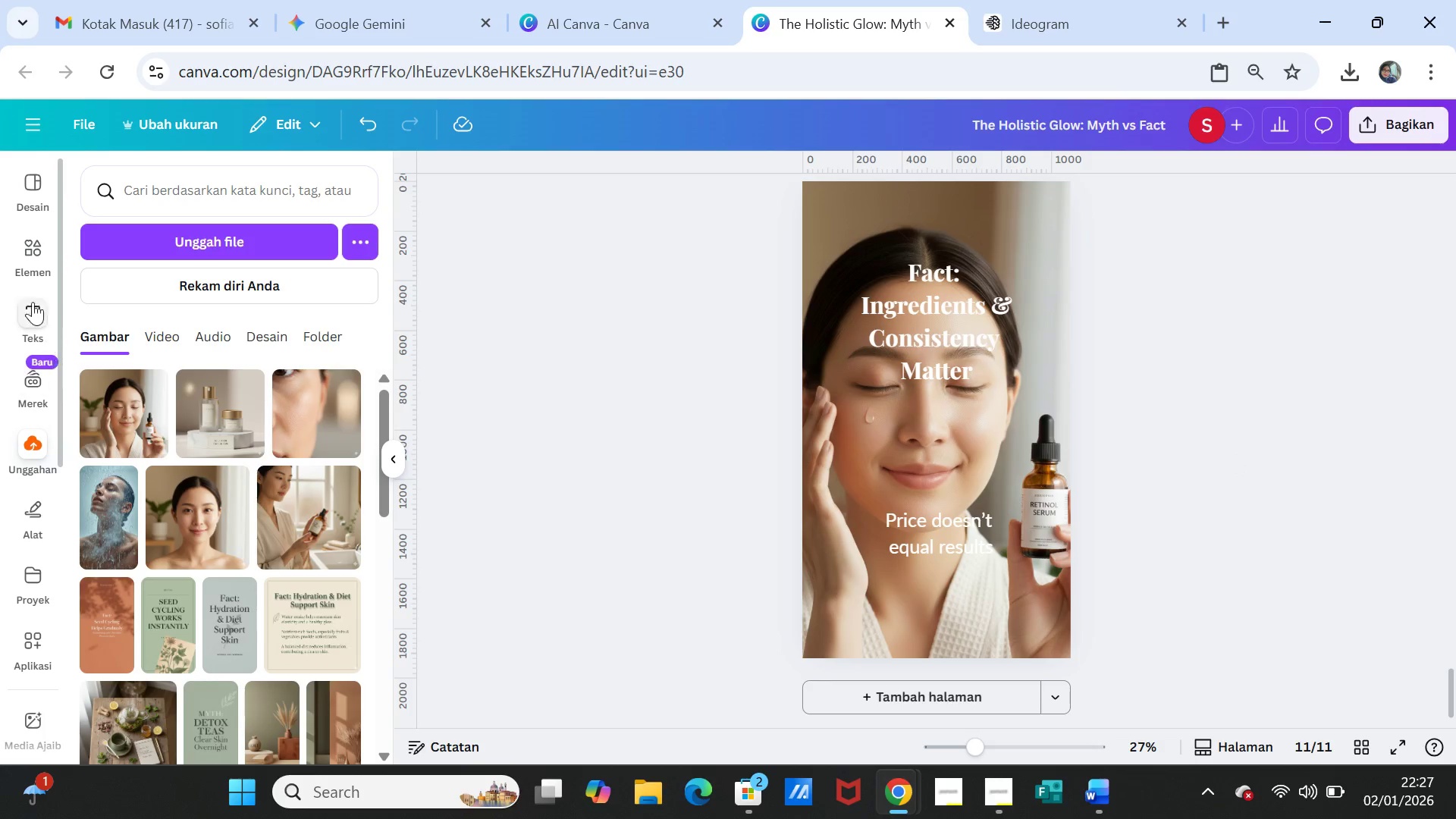 
left_click([31, 253])
 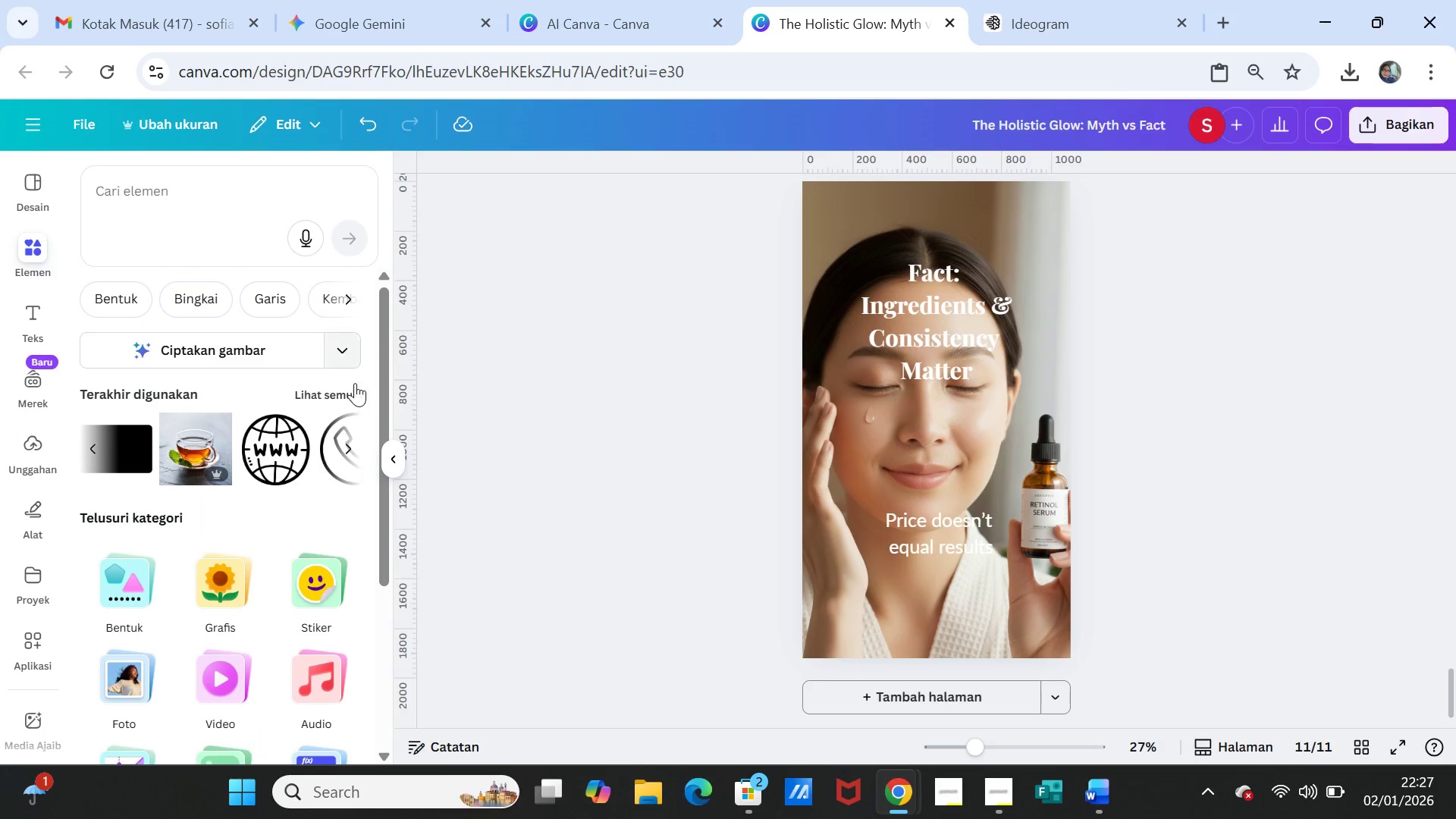 
left_click([340, 388])
 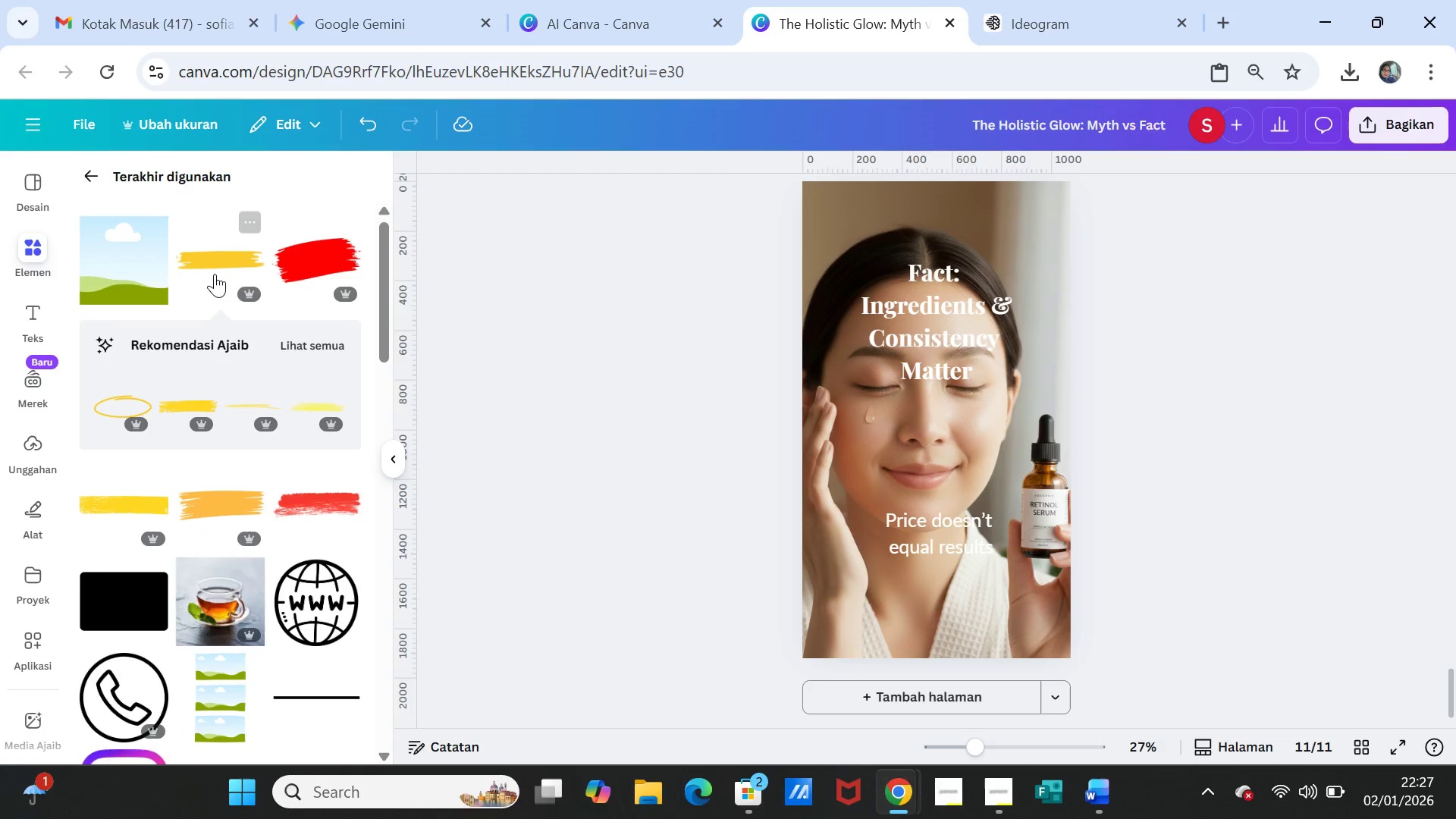 
left_click([215, 271])
 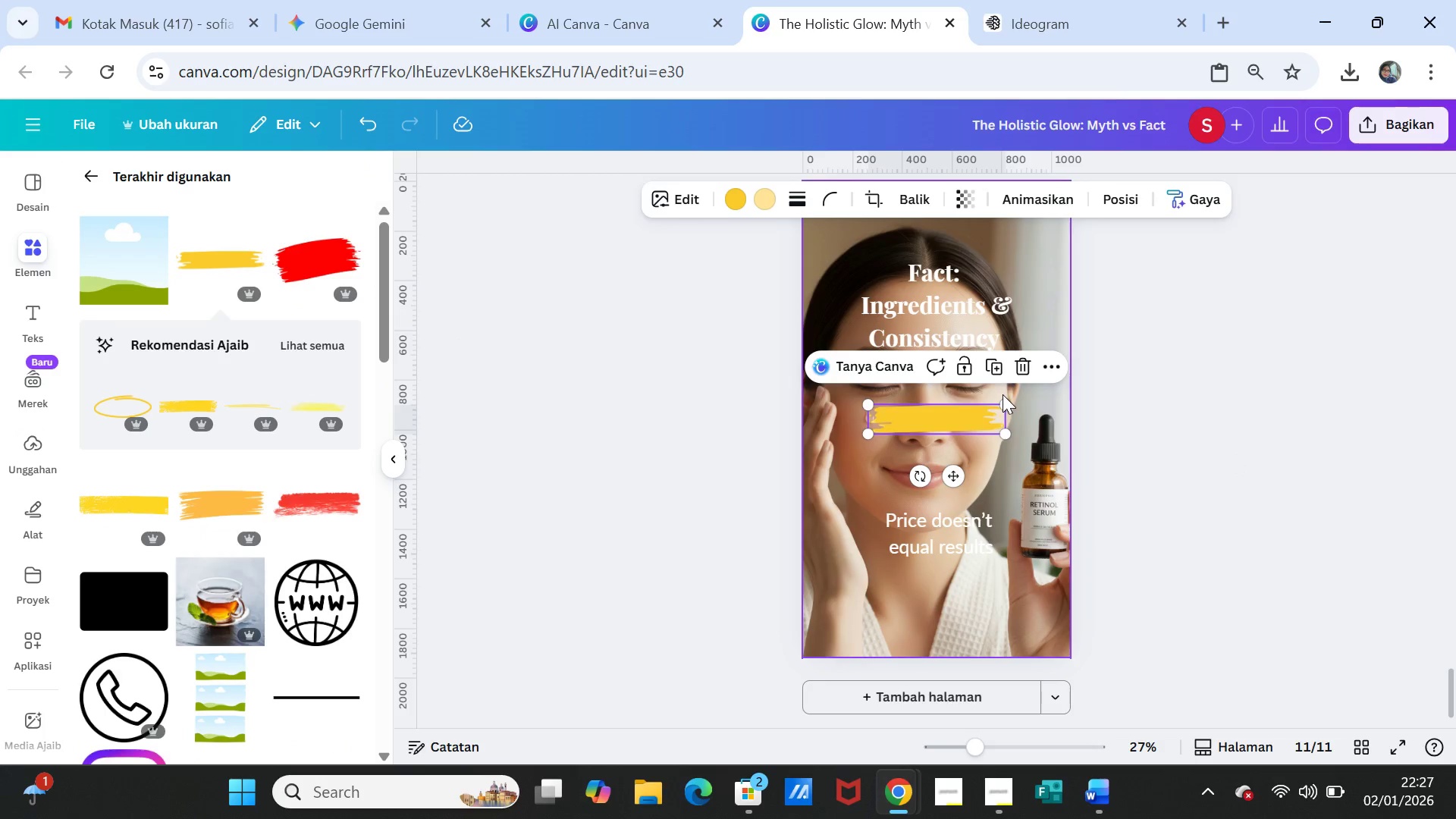 
left_click_drag(start_coordinate=[1003, 401], to_coordinate=[1013, 384])
 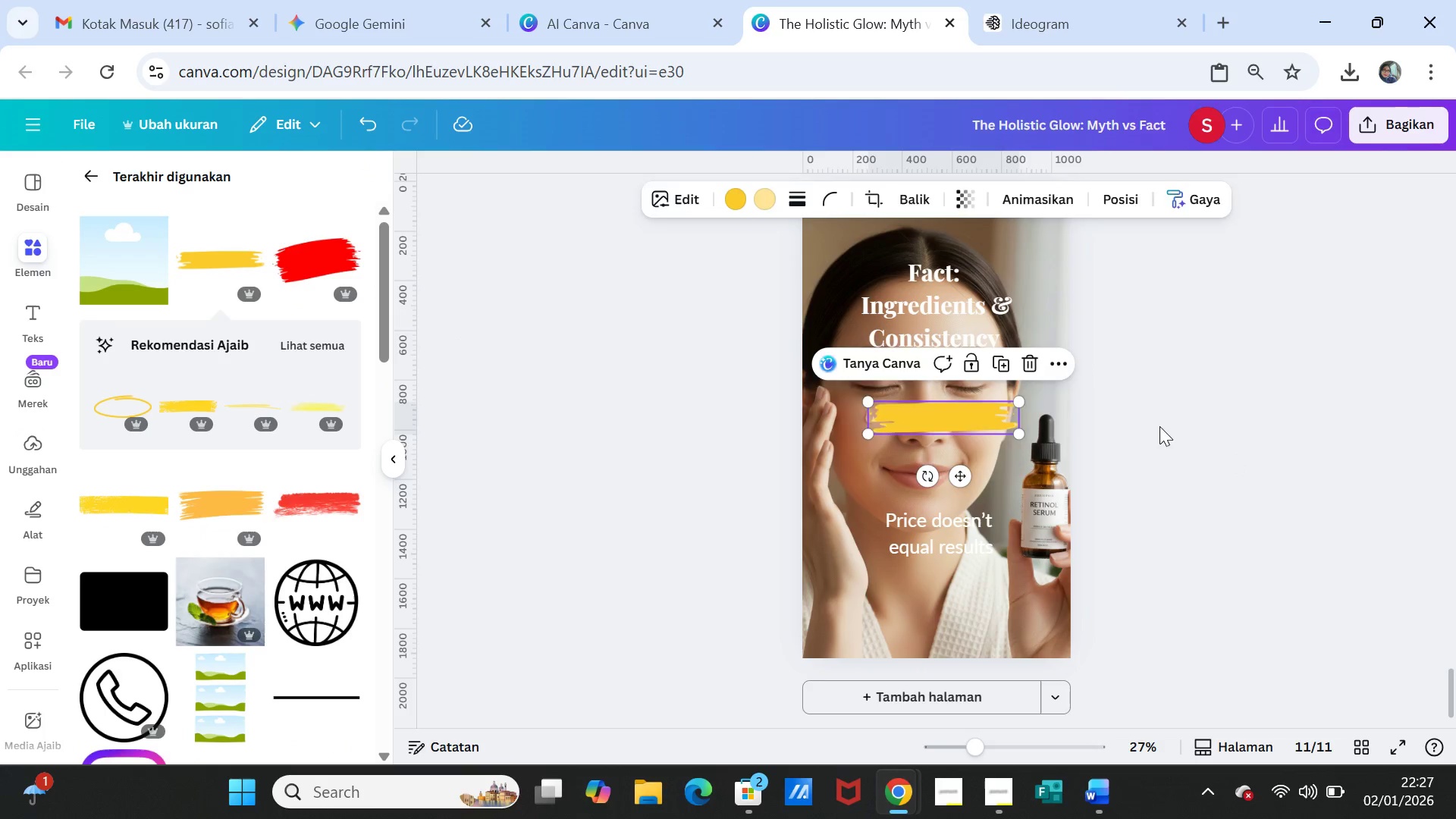 
left_click([1159, 426])
 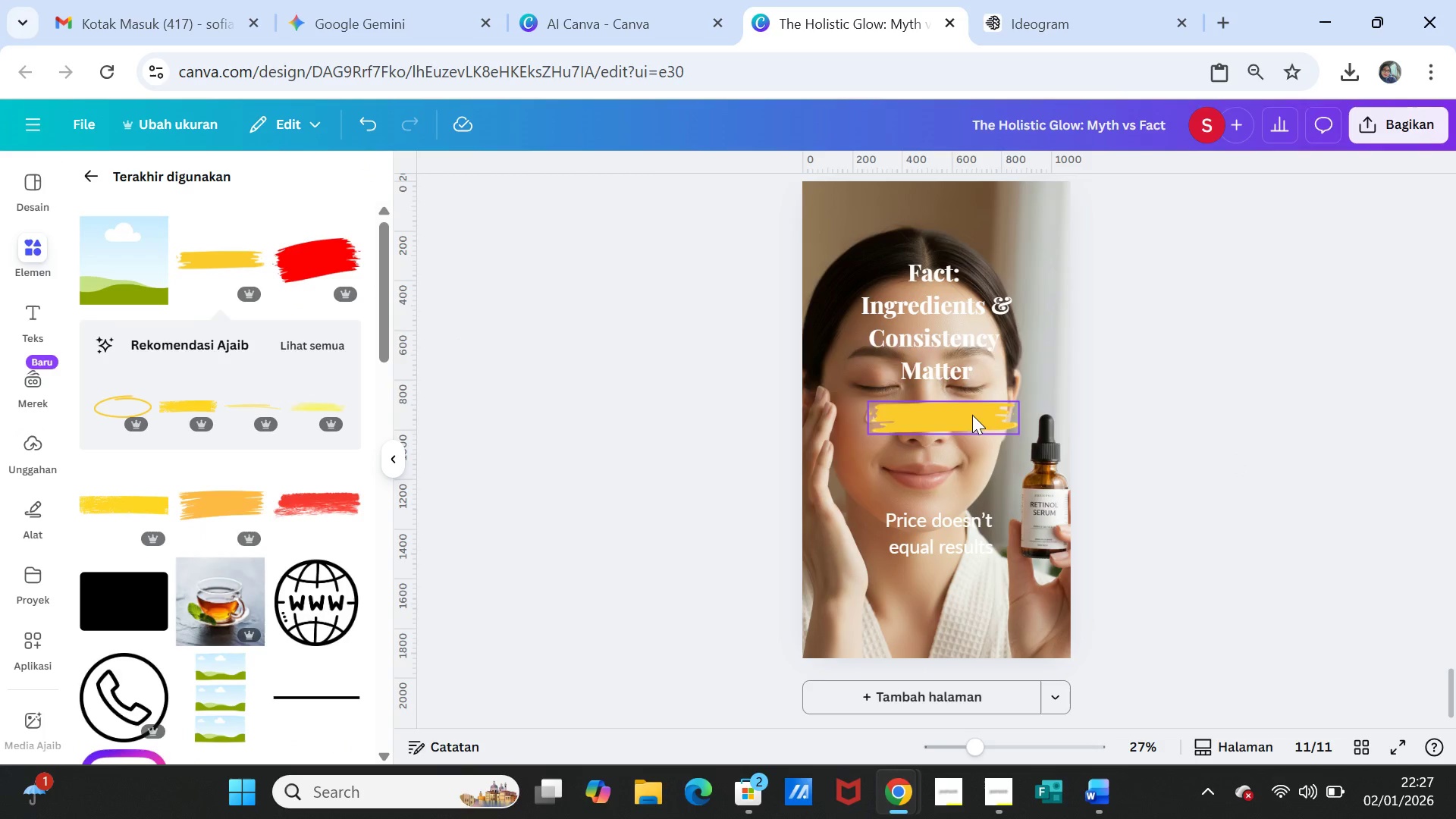 
left_click_drag(start_coordinate=[972, 418], to_coordinate=[968, 273])
 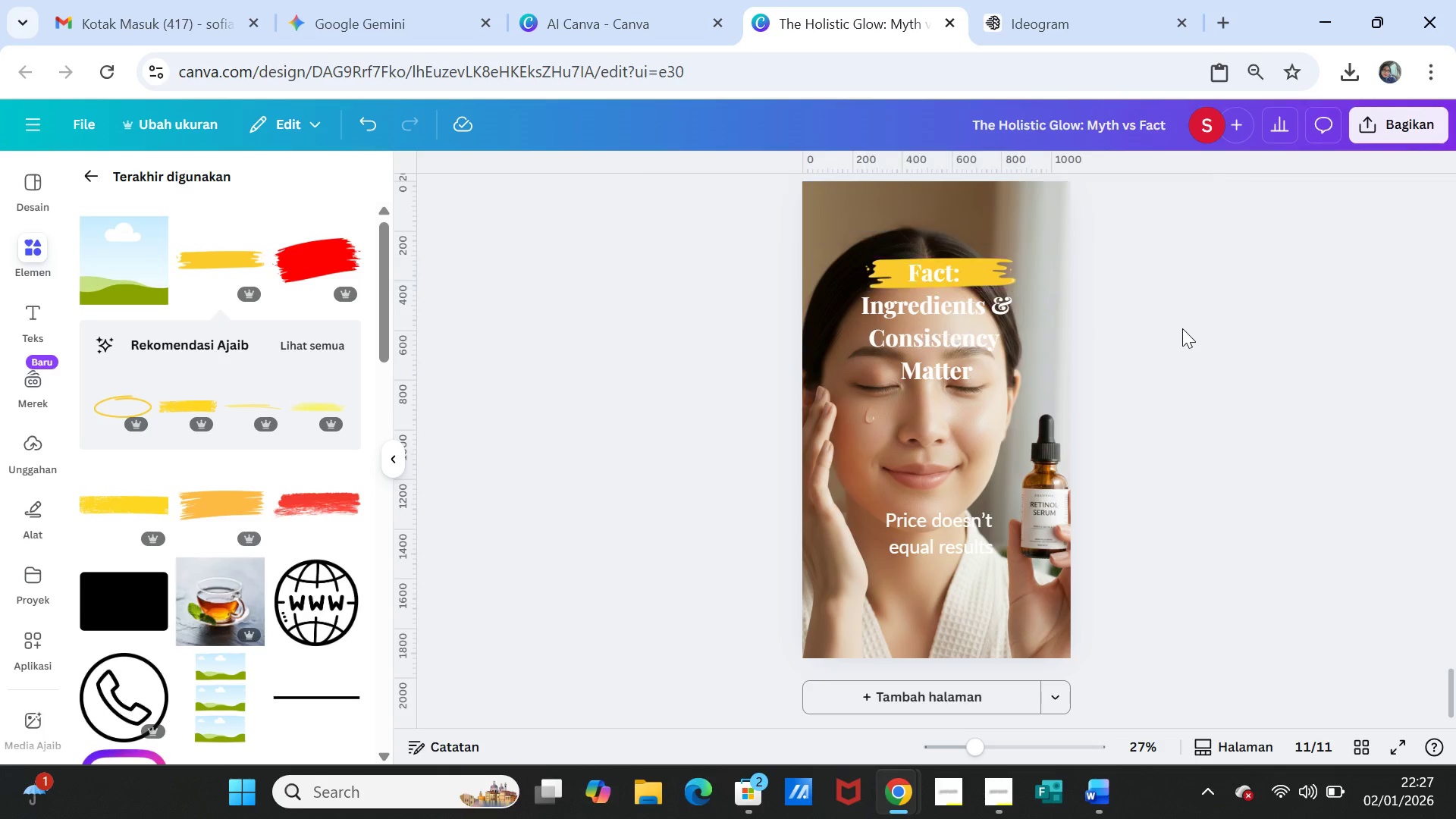 
left_click([1181, 328])
 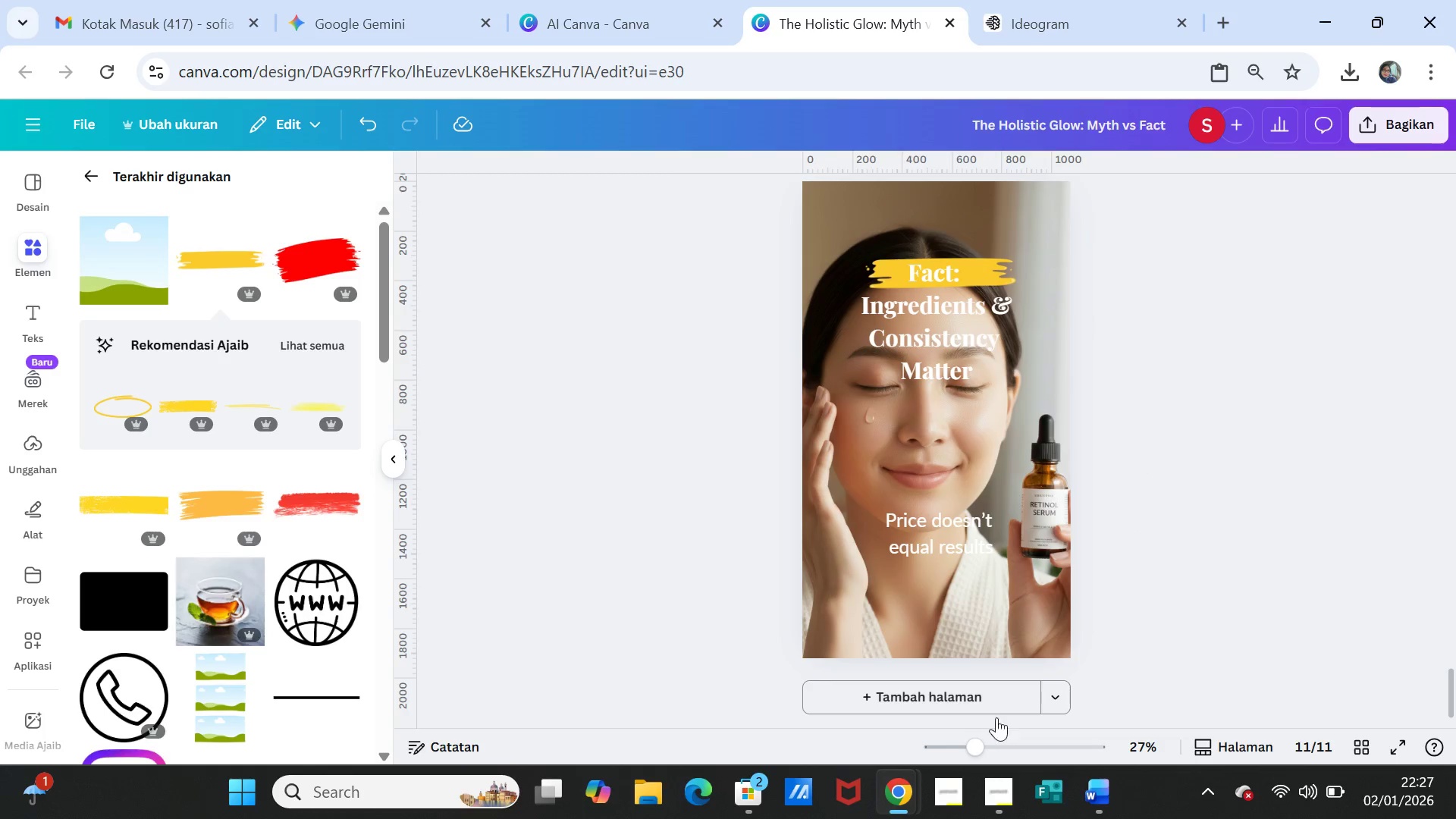 
left_click([1082, 792])
 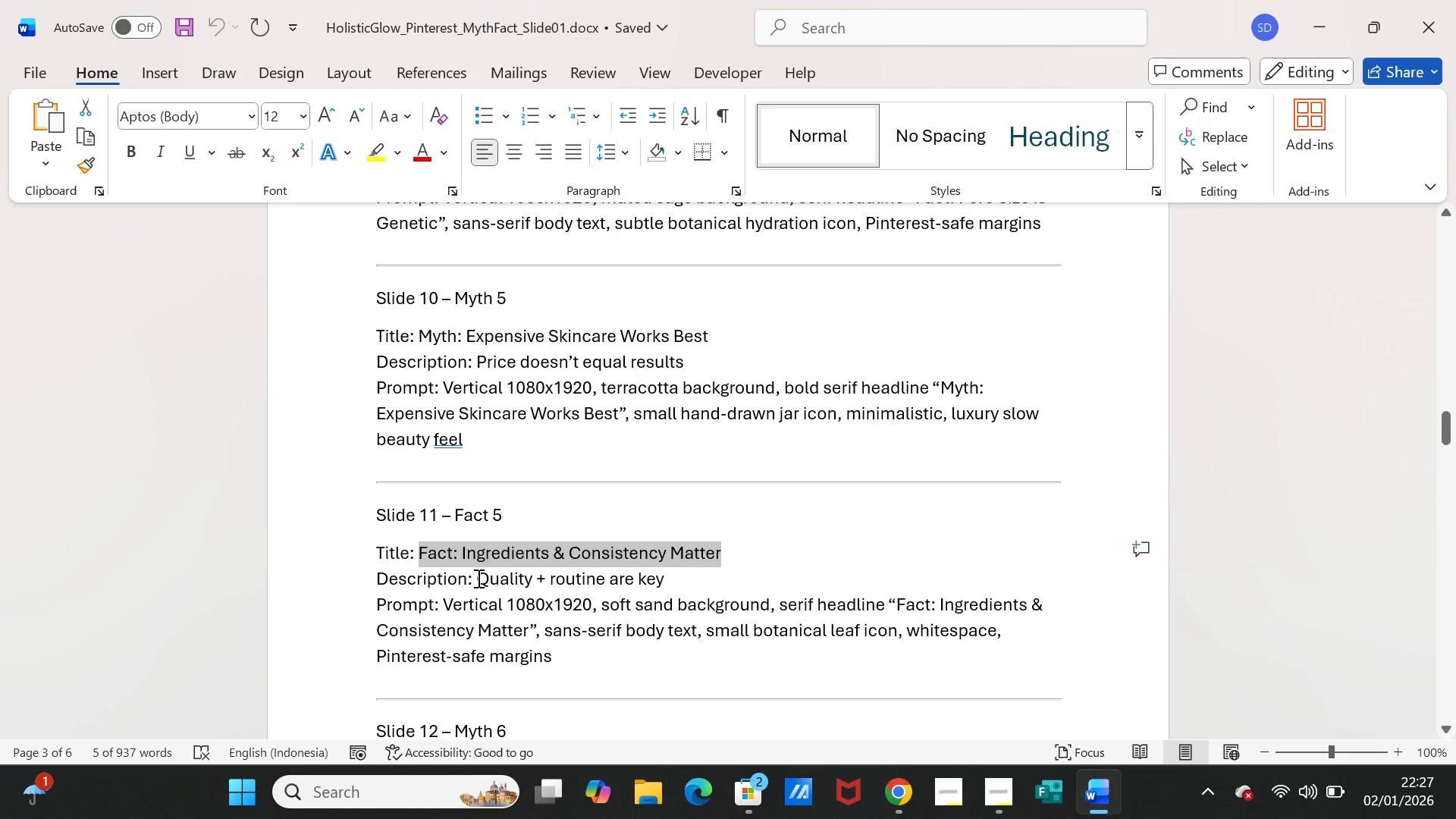 
left_click_drag(start_coordinate=[477, 578], to_coordinate=[670, 578])
 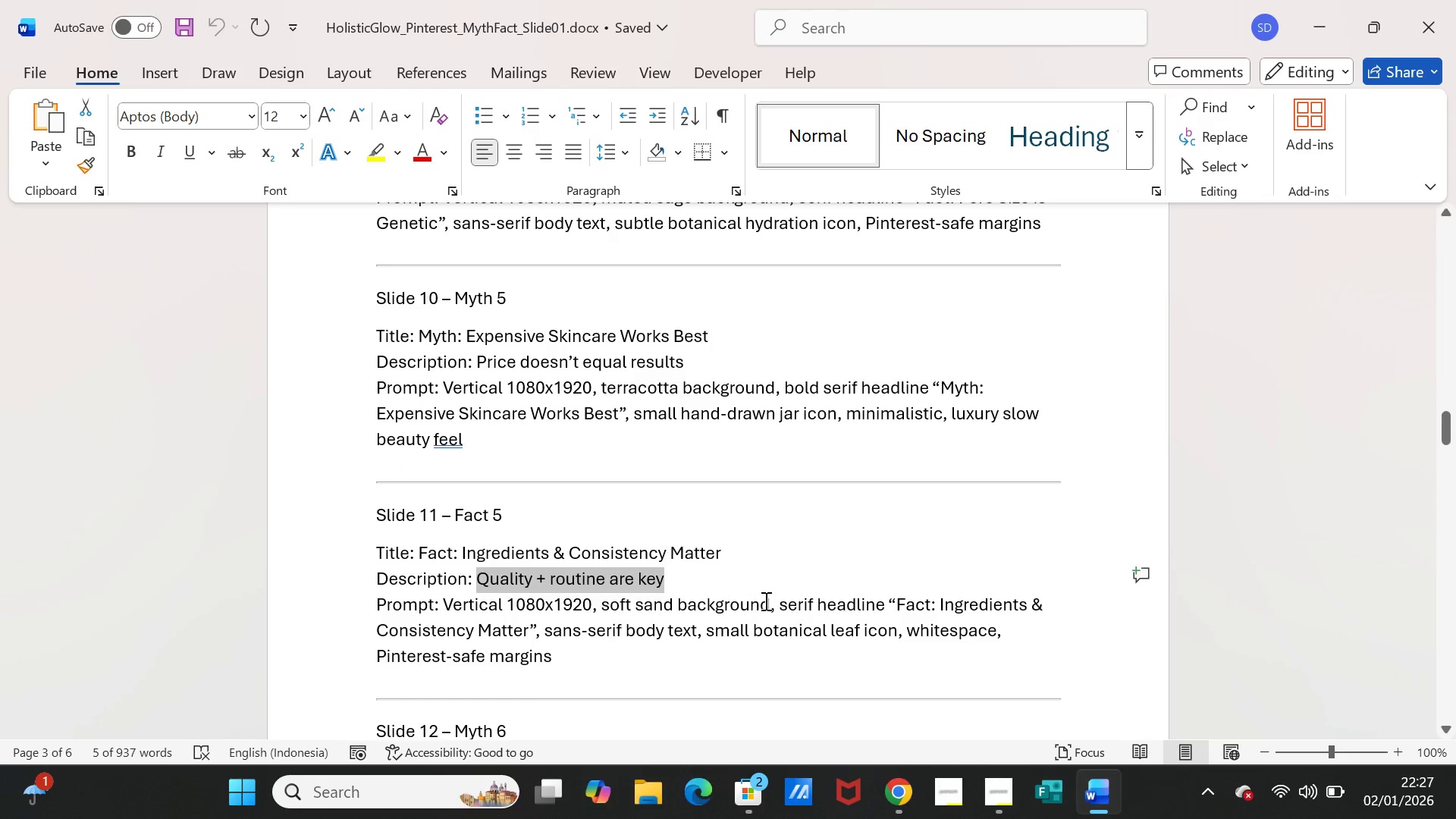 
key(Control+C)
 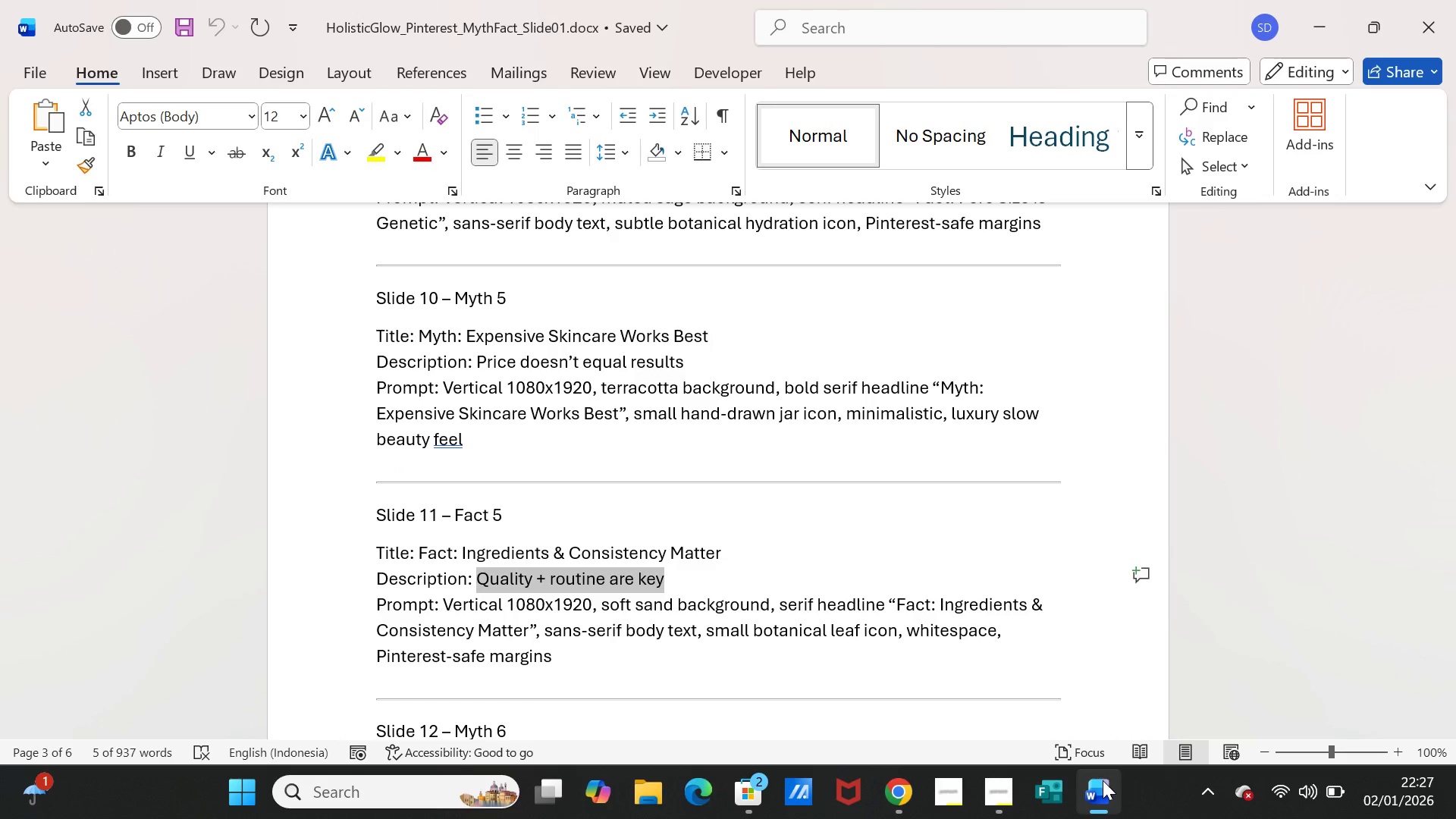 
left_click([1103, 780])
 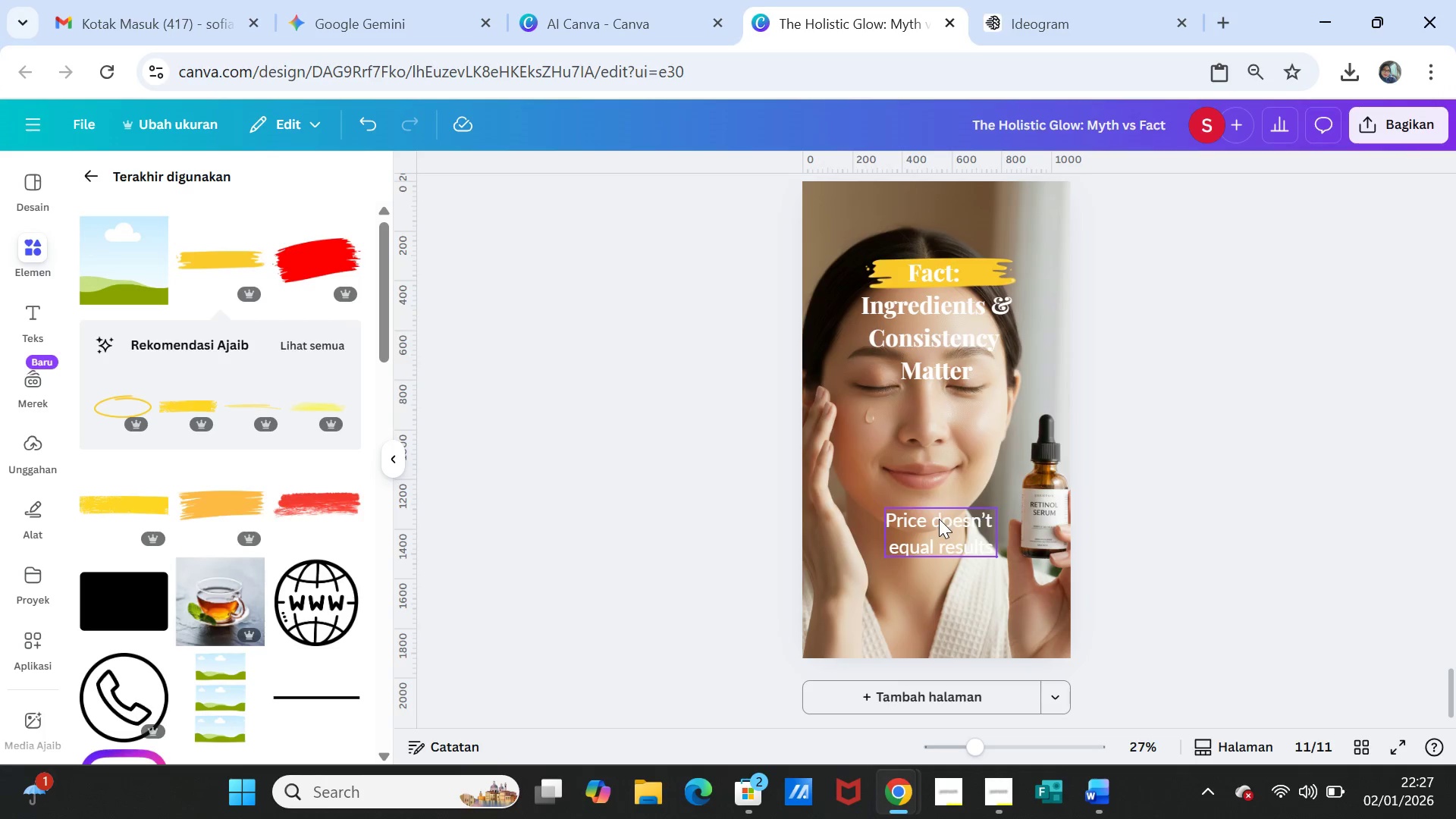 
double_click([939, 519])
 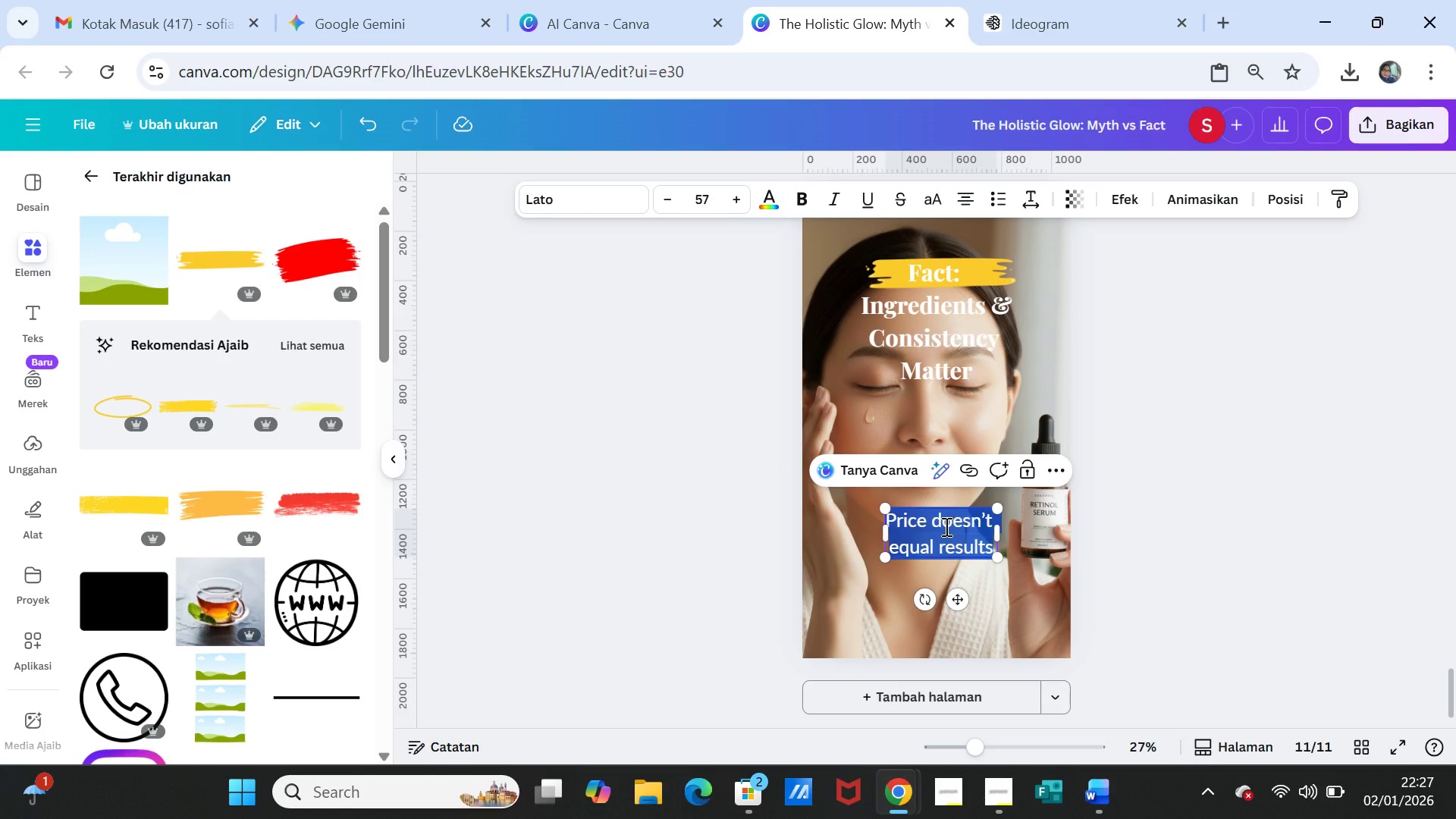 
key(Control+V)
 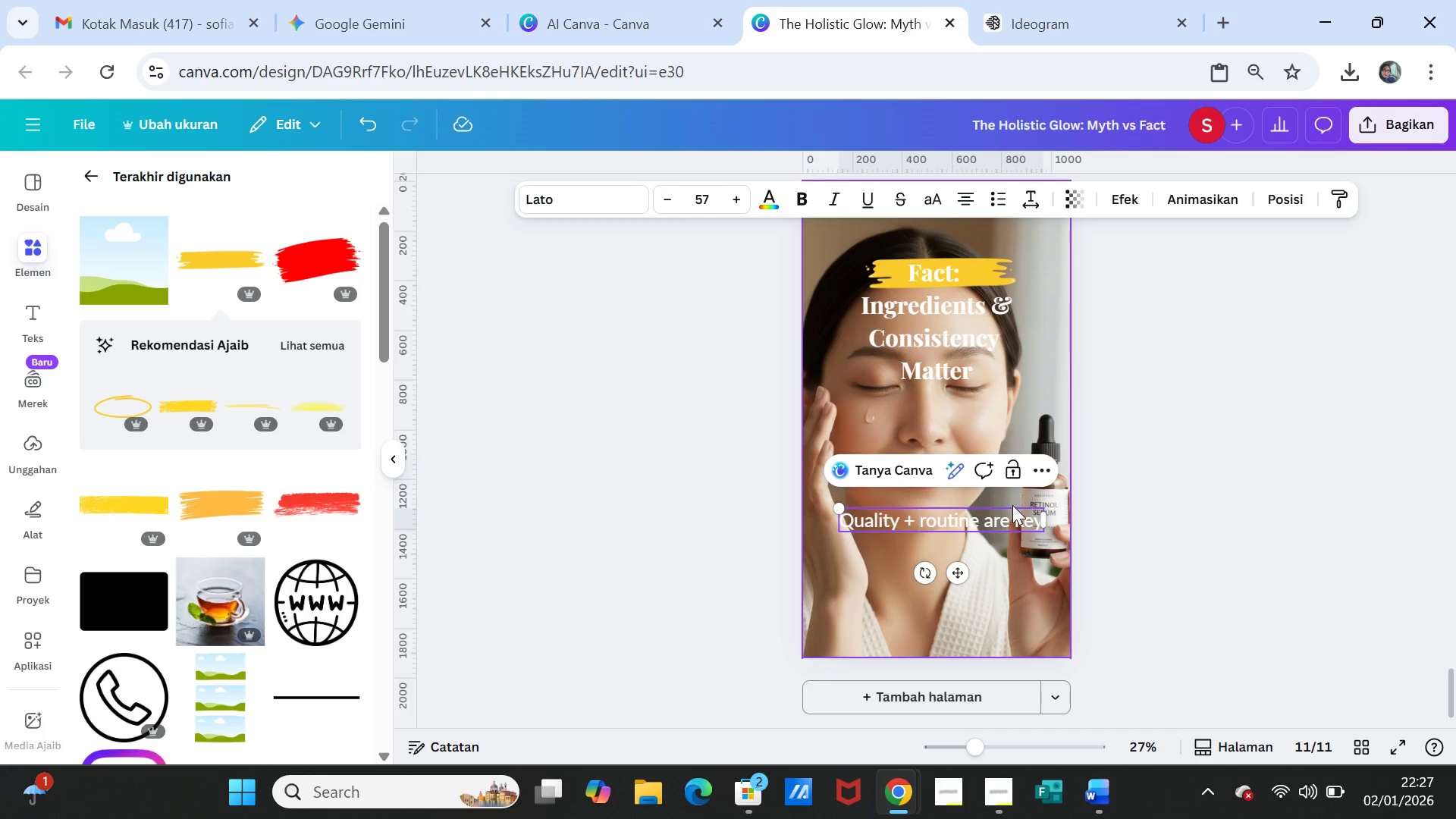 
key(Enter)
 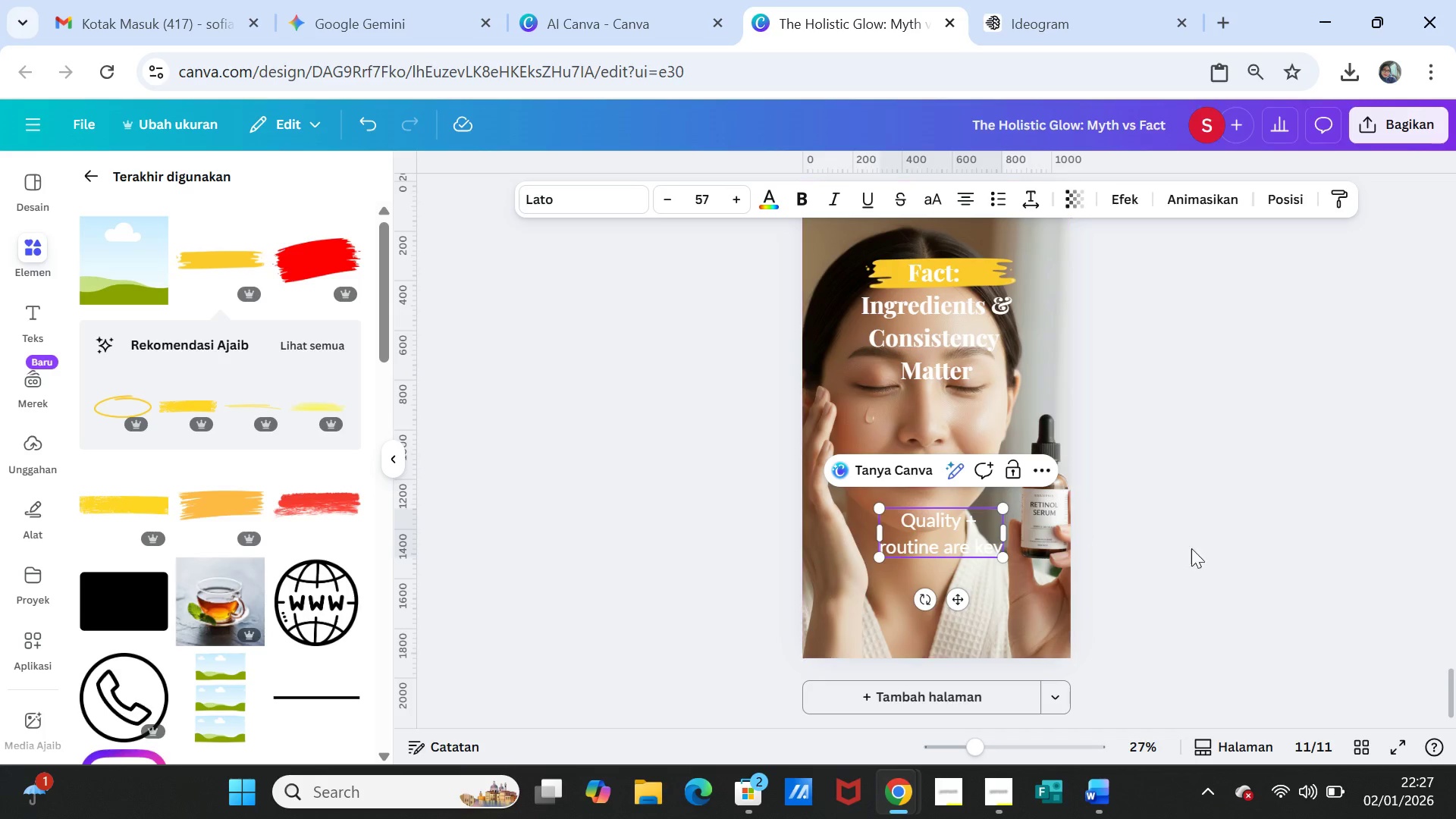 
left_click([1222, 548])
 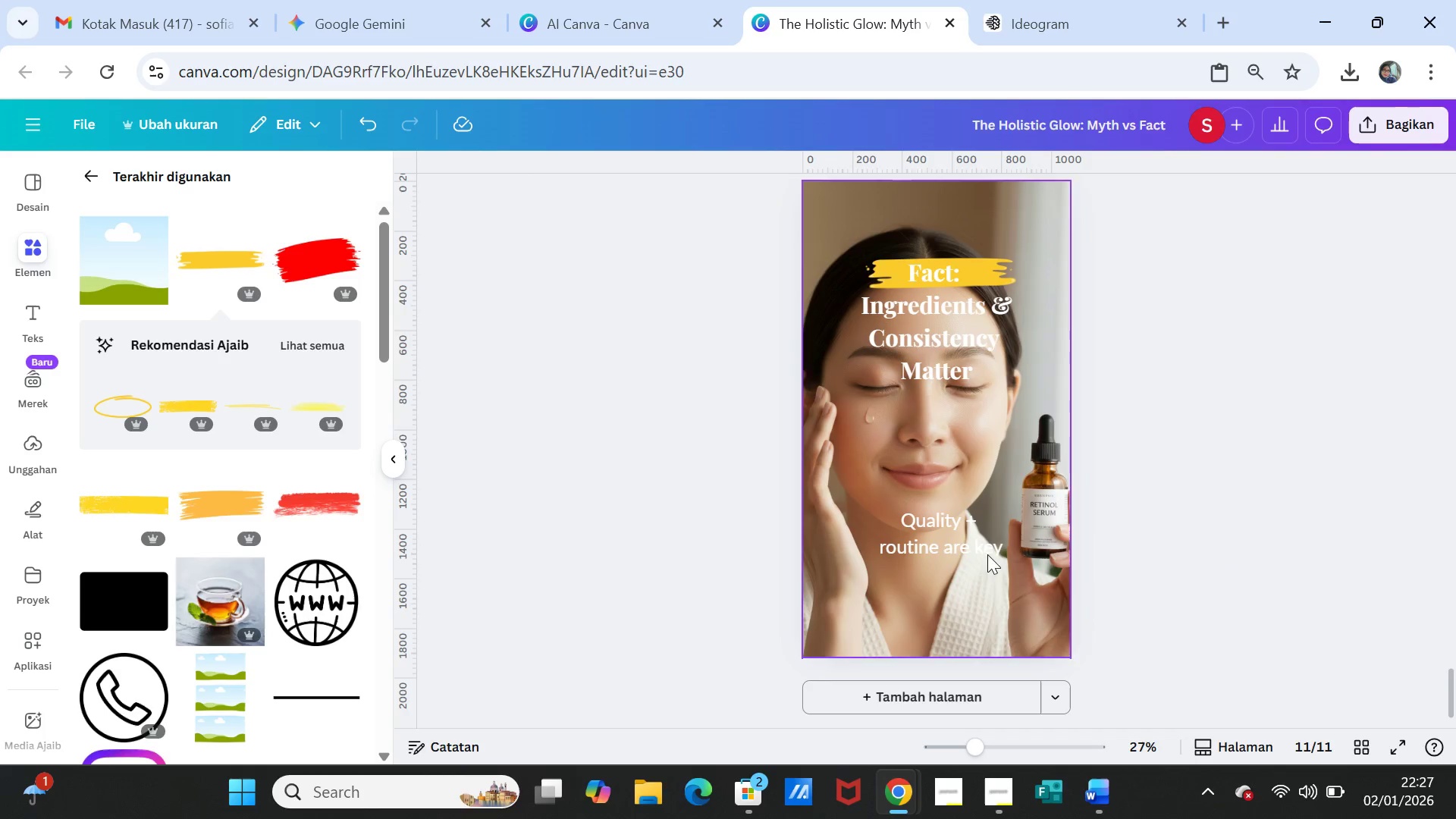 
left_click_drag(start_coordinate=[968, 541], to_coordinate=[954, 542])
 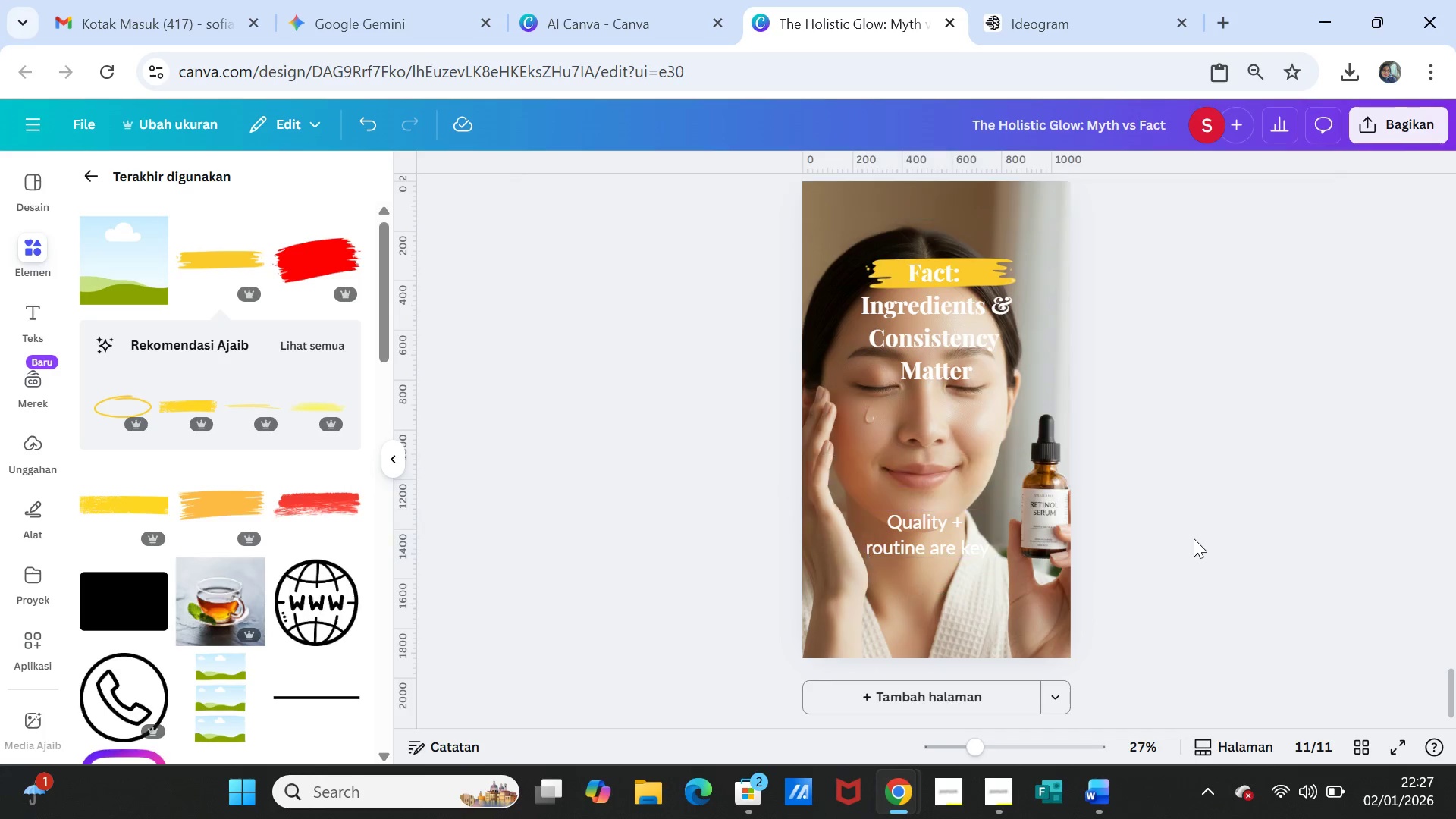 
left_click([1194, 538])
 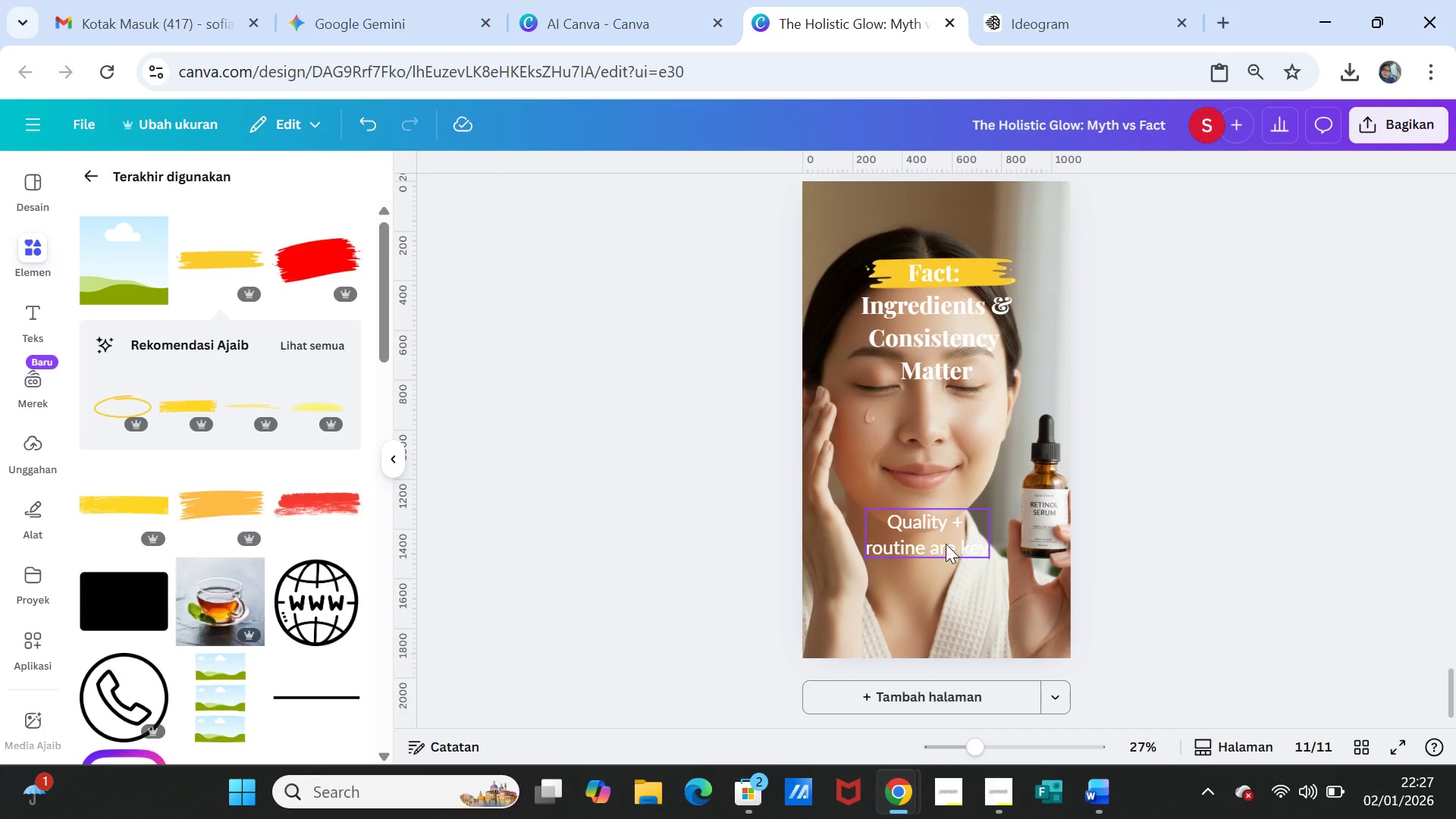 
left_click_drag(start_coordinate=[946, 544], to_coordinate=[946, 578])
 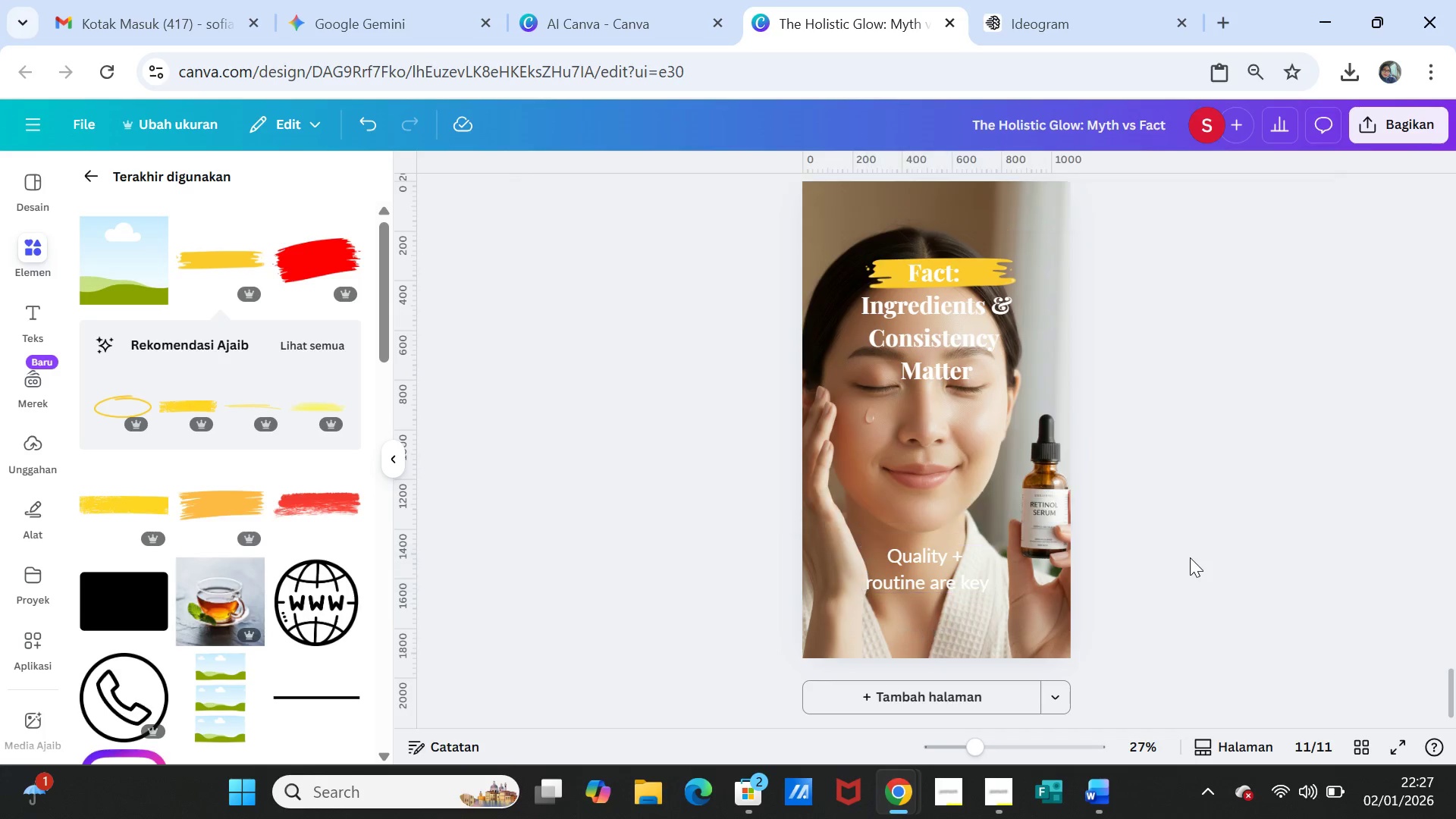 
left_click([1190, 557])
 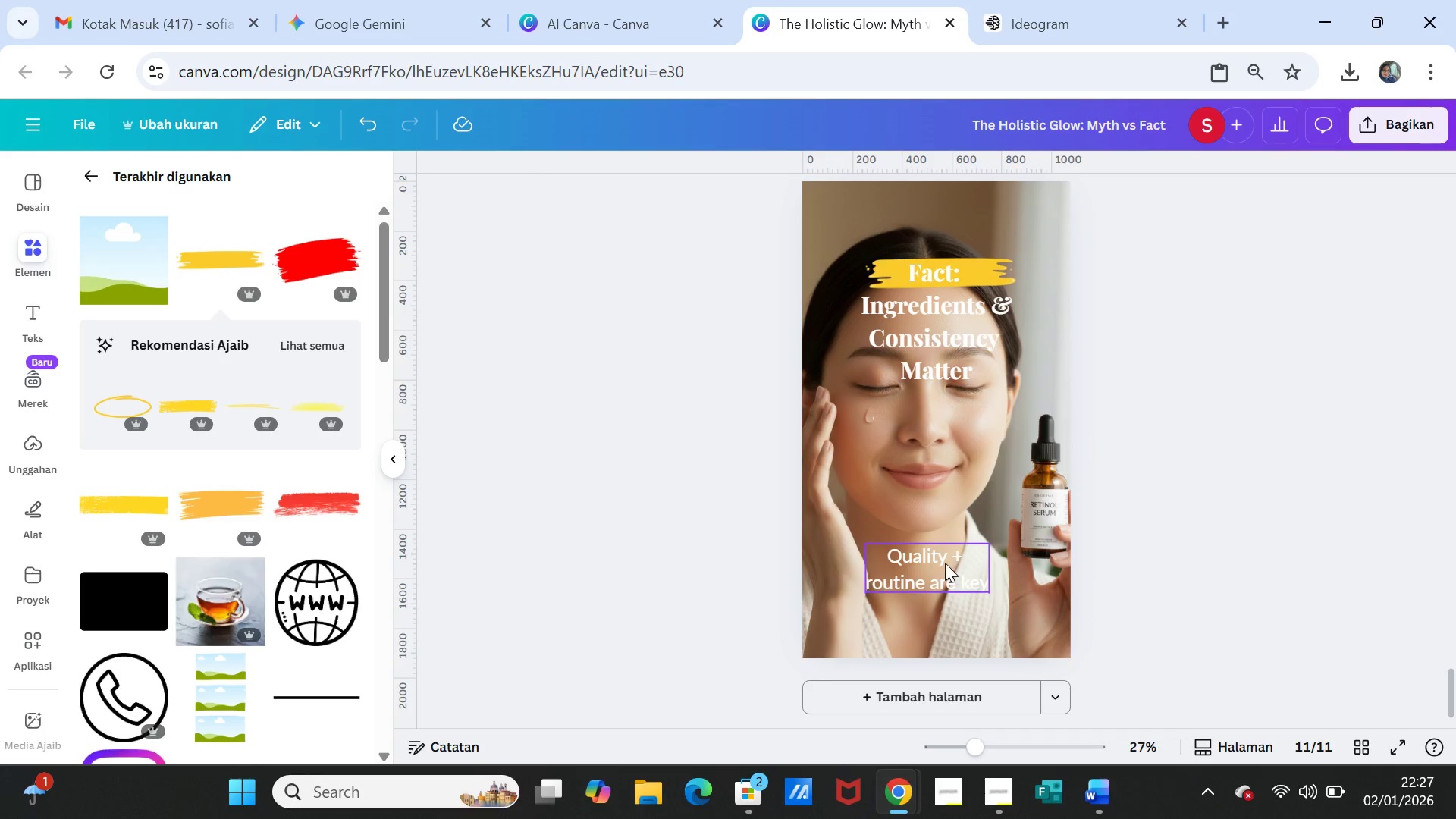 
left_click_drag(start_coordinate=[945, 563], to_coordinate=[946, 541])
 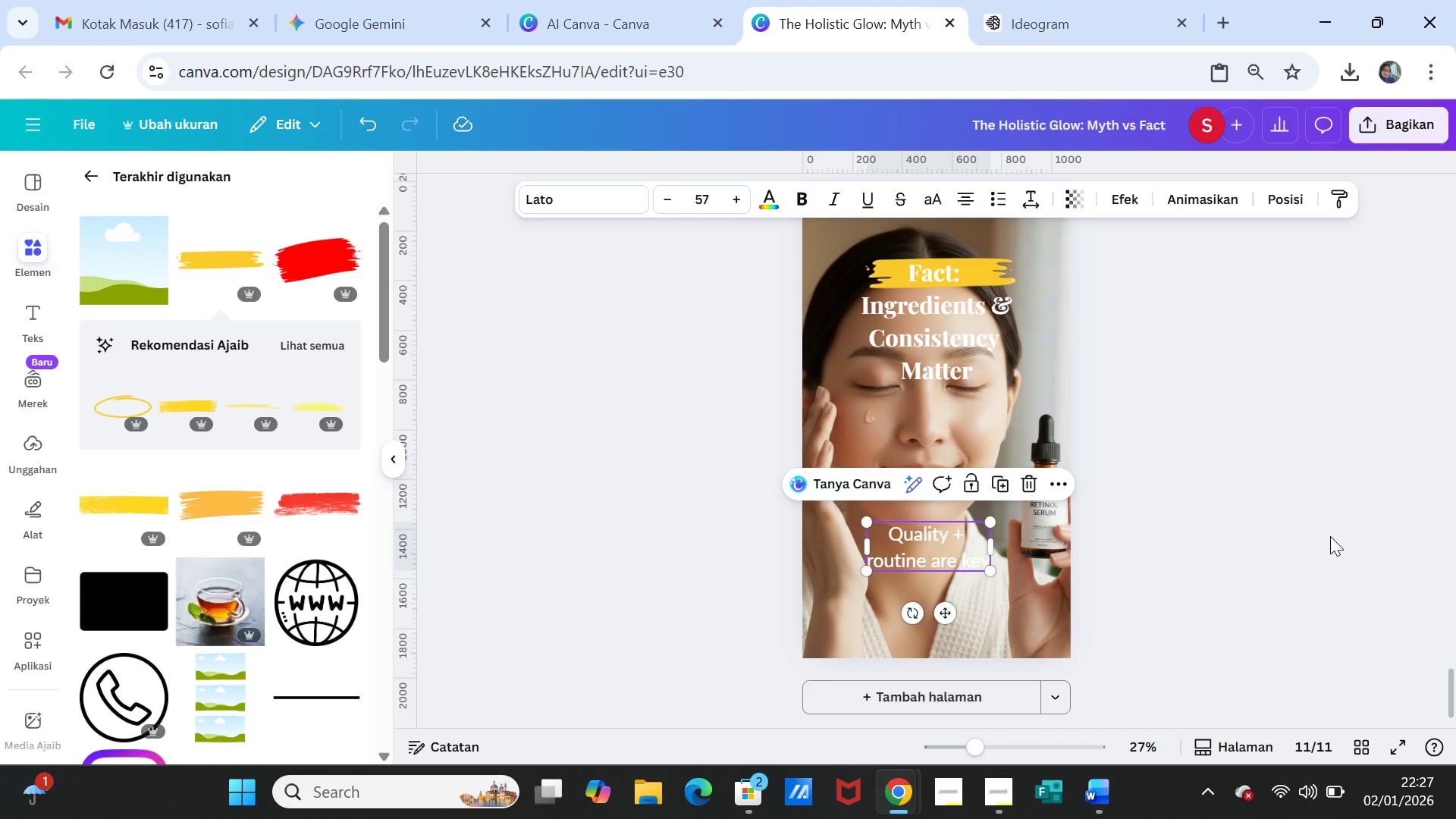 
left_click([1330, 536])
 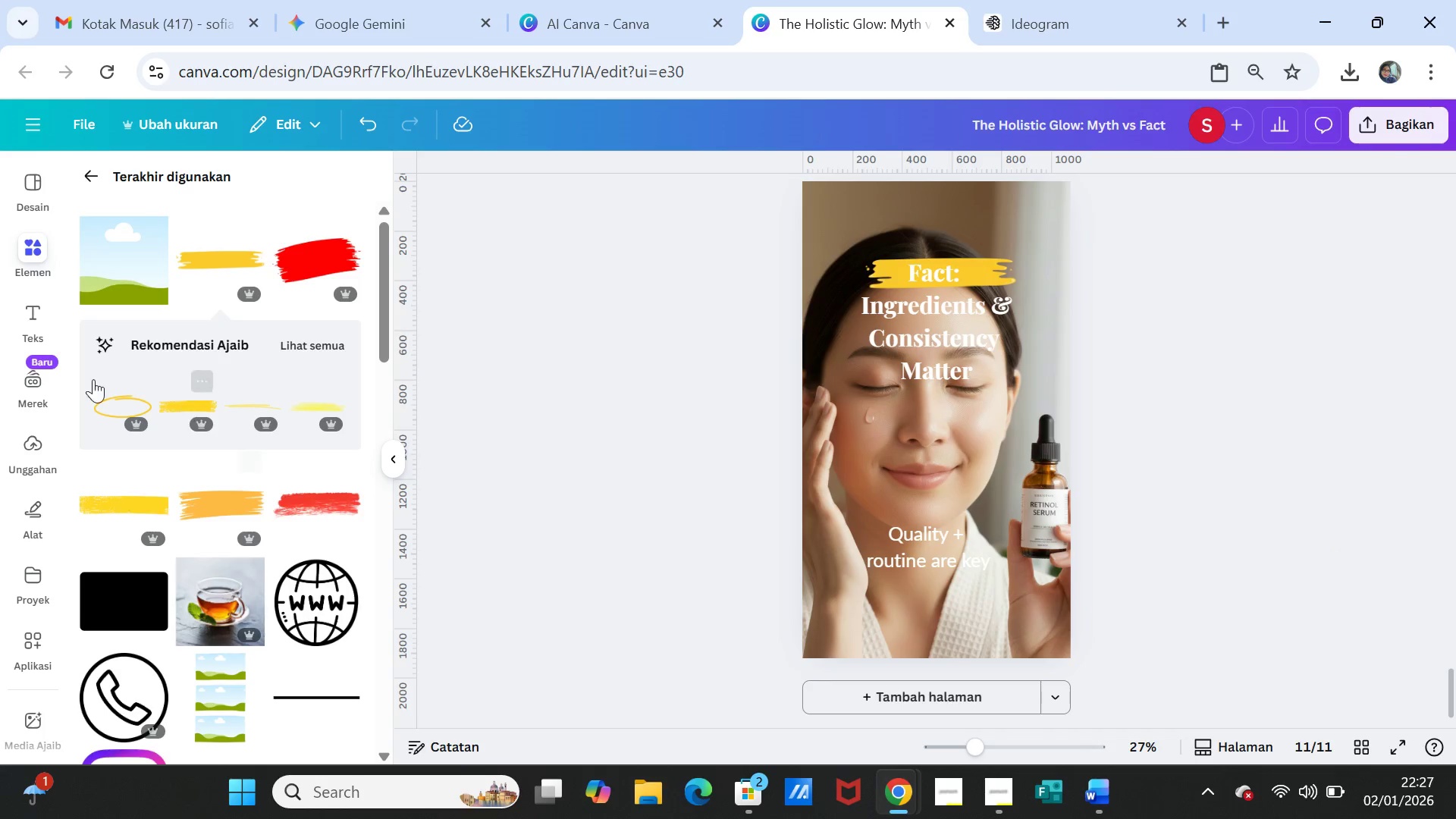 
wait(5.17)
 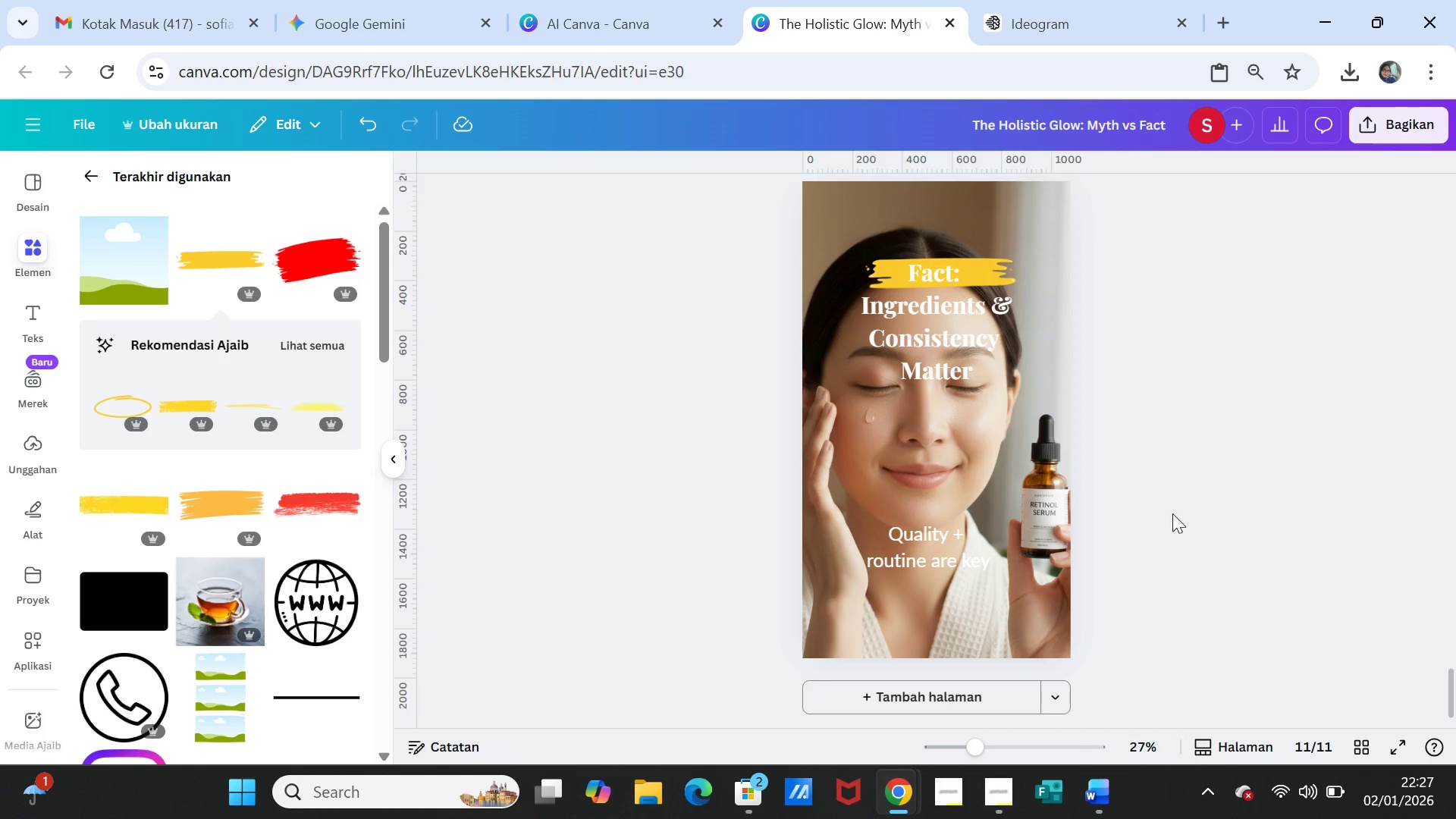 
left_click([117, 594])
 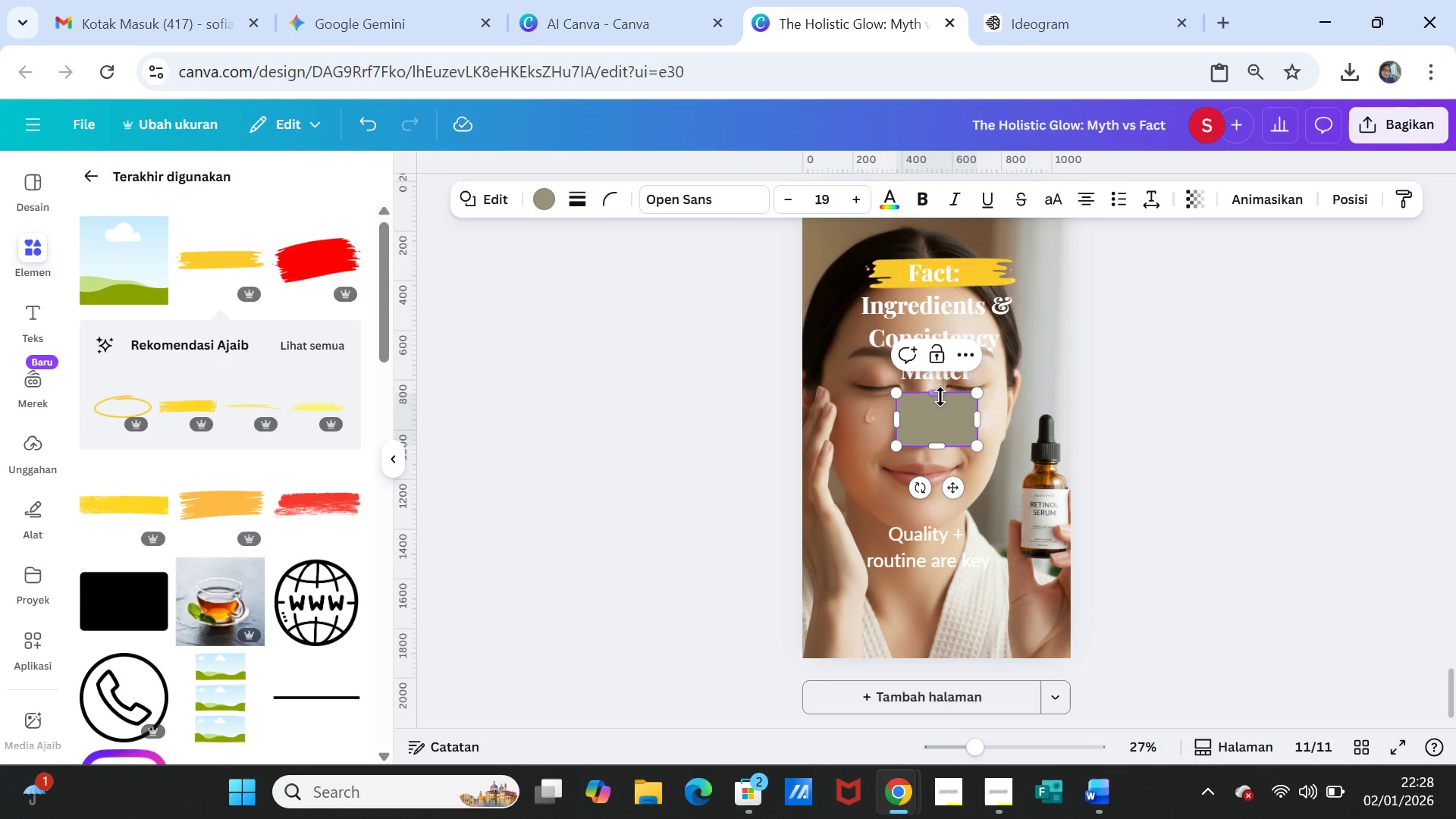 
left_click_drag(start_coordinate=[940, 392], to_coordinate=[927, 246])
 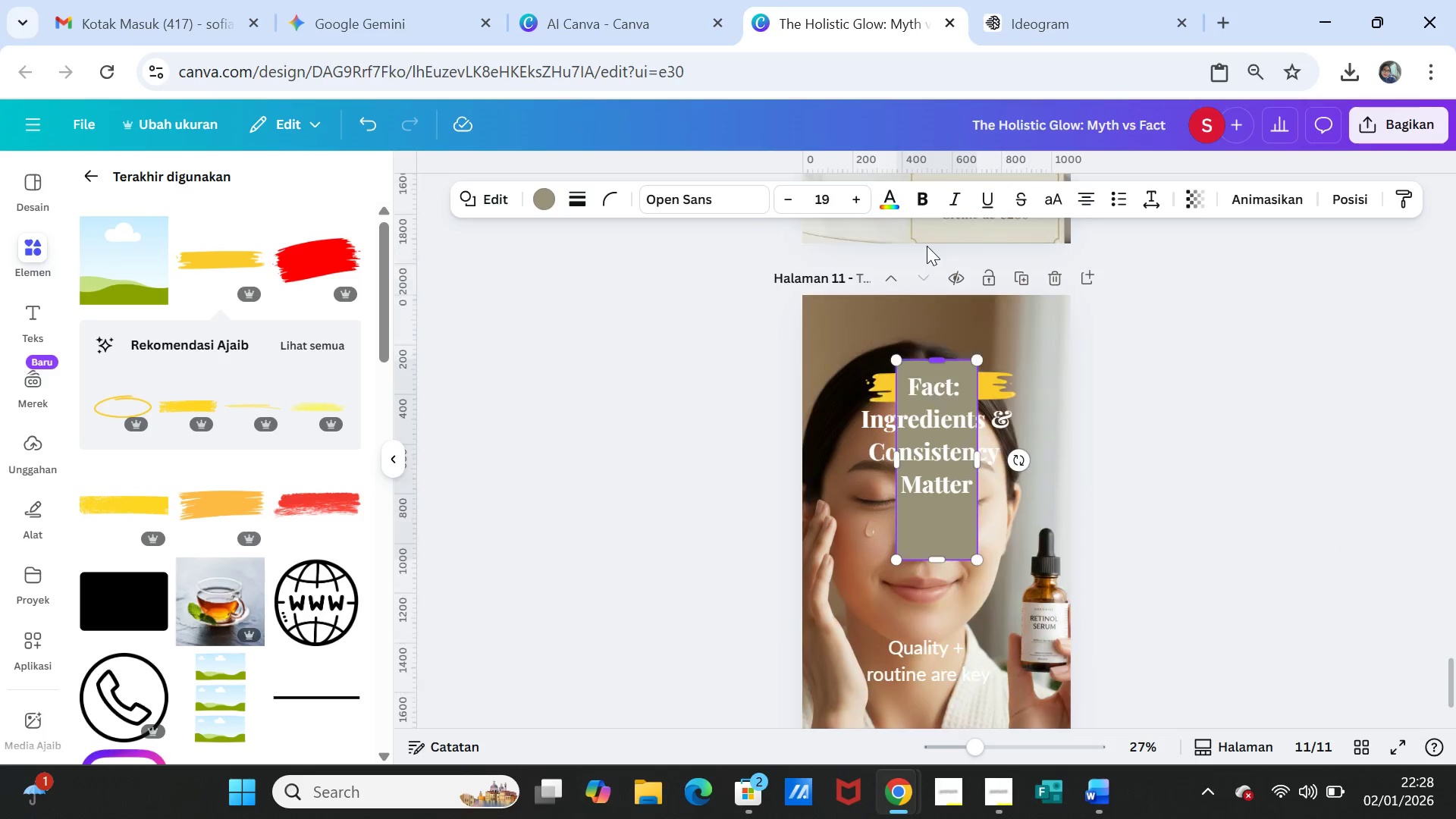 
scroll: coordinate [927, 246], scroll_direction: up, amount: 1.0
 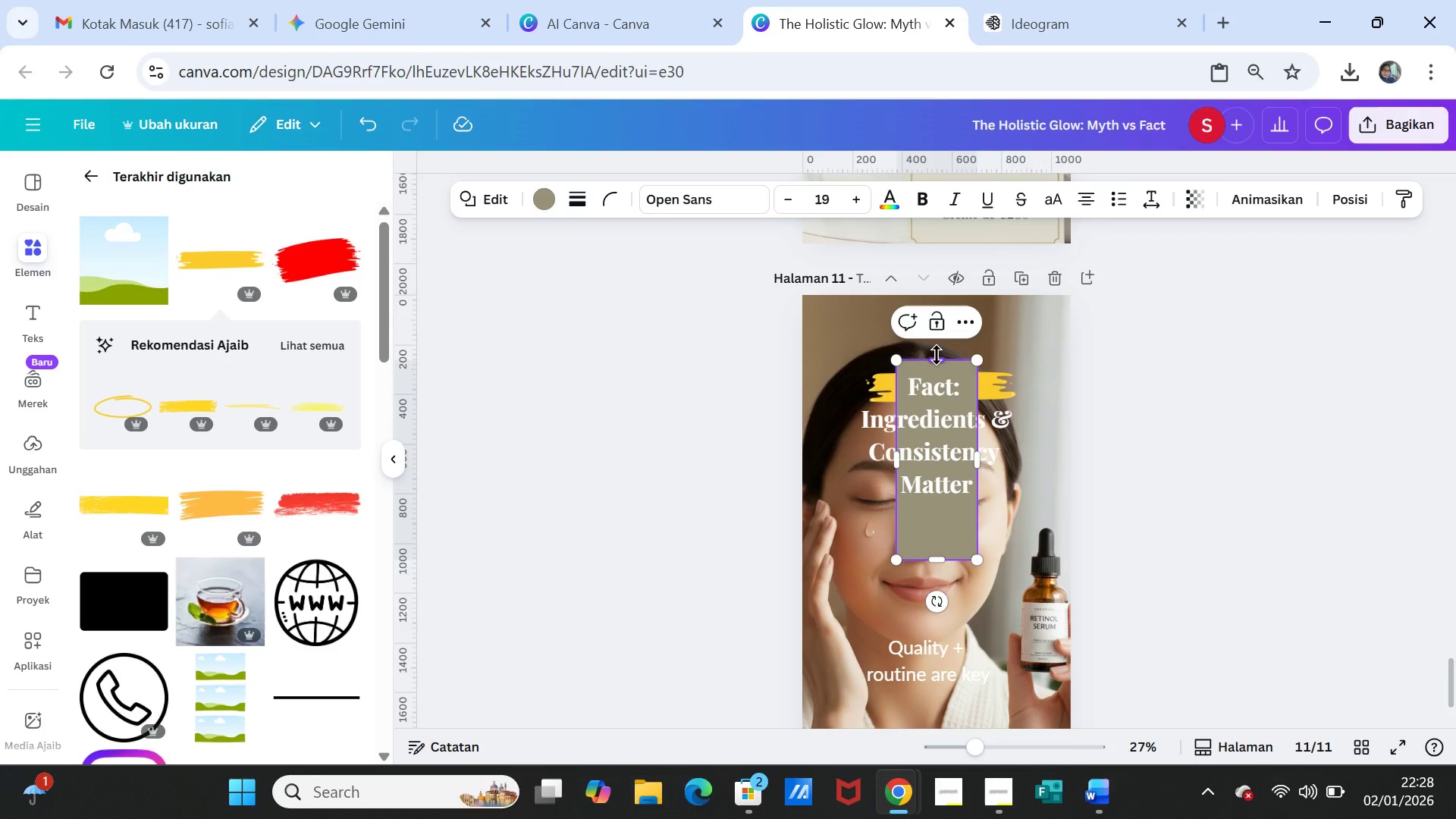 
left_click_drag(start_coordinate=[937, 355], to_coordinate=[928, 292])
 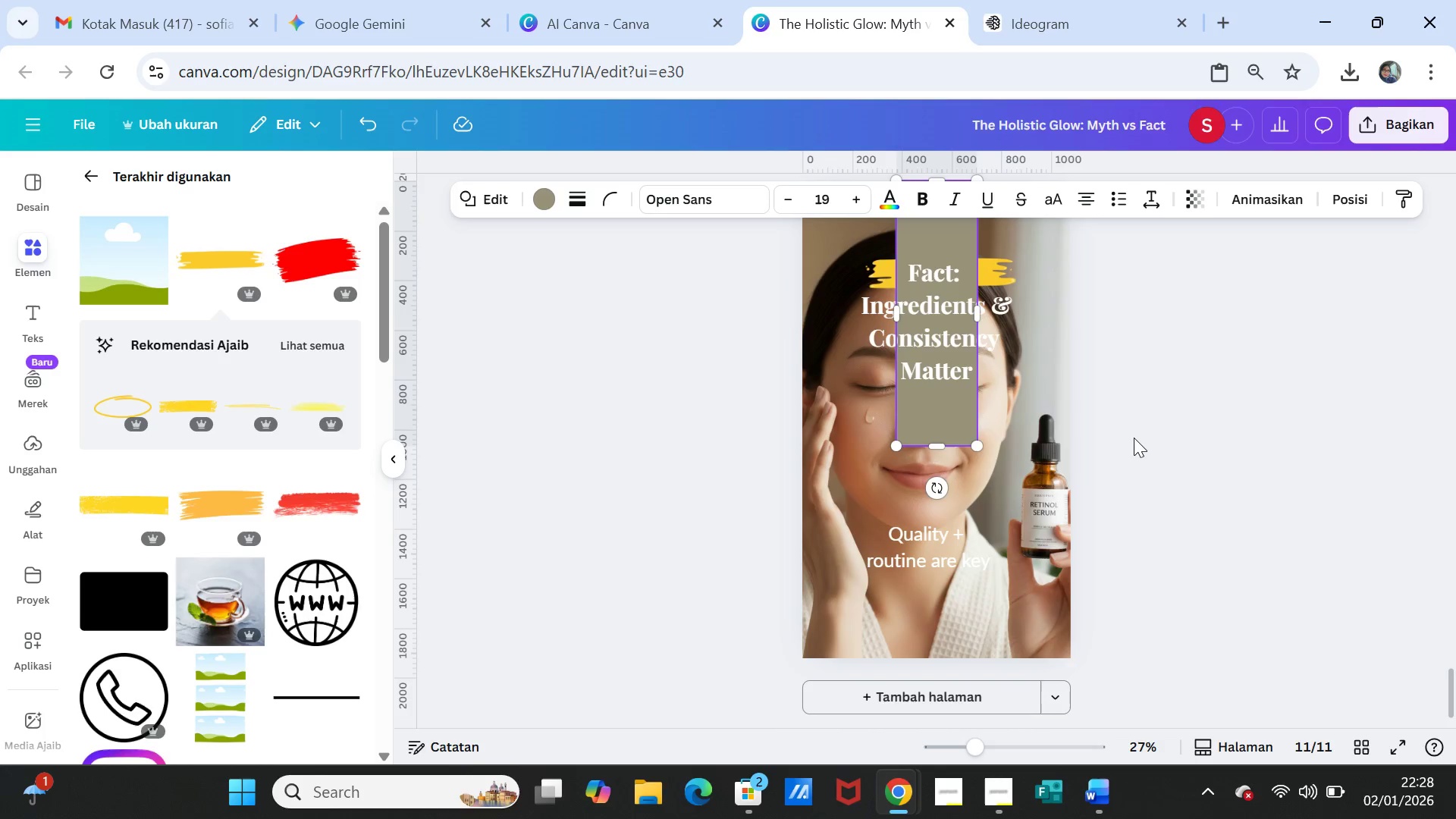 
scroll: coordinate [1134, 438], scroll_direction: down, amount: 1.0
 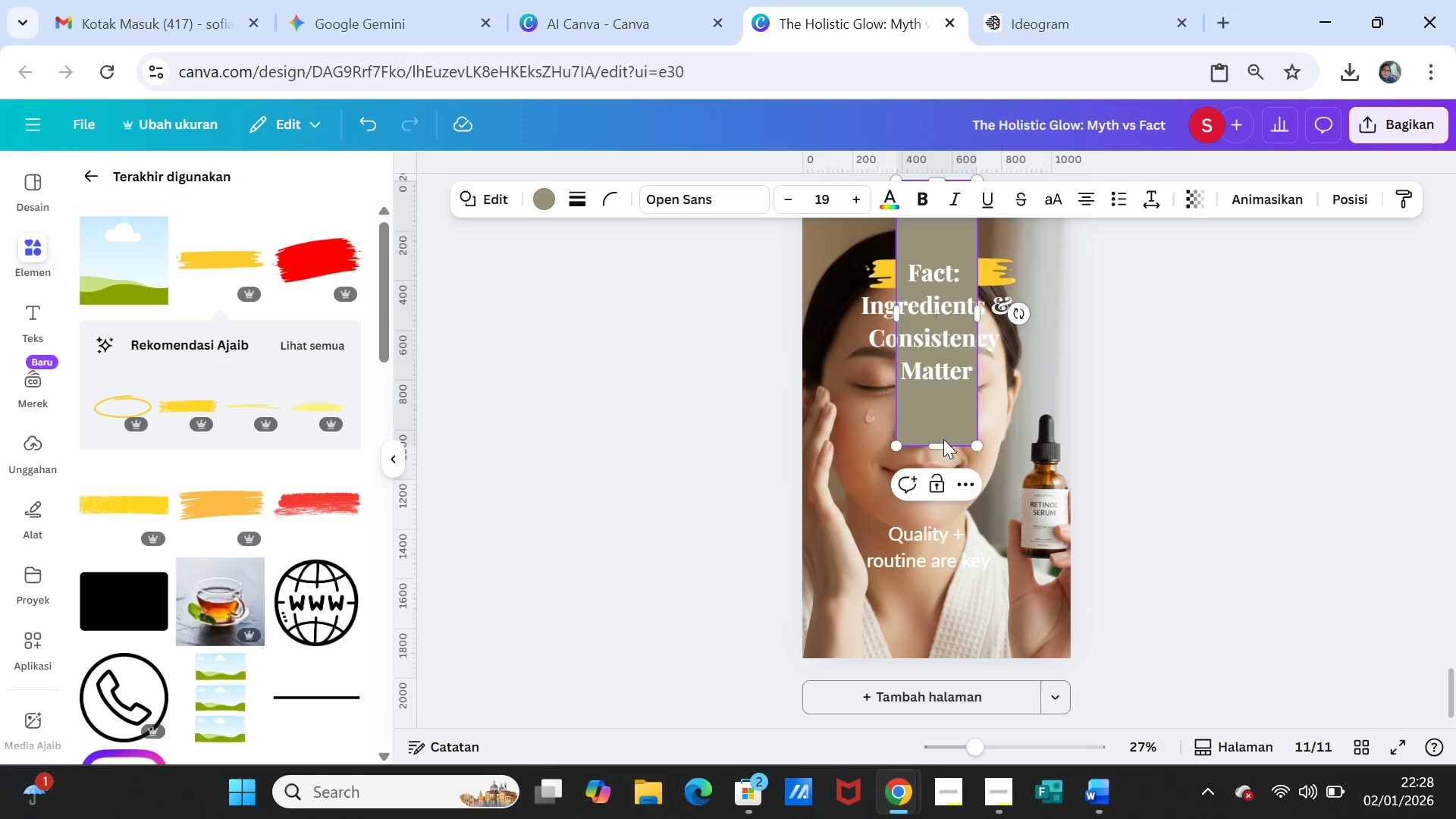 
left_click_drag(start_coordinate=[938, 441], to_coordinate=[940, 657])
 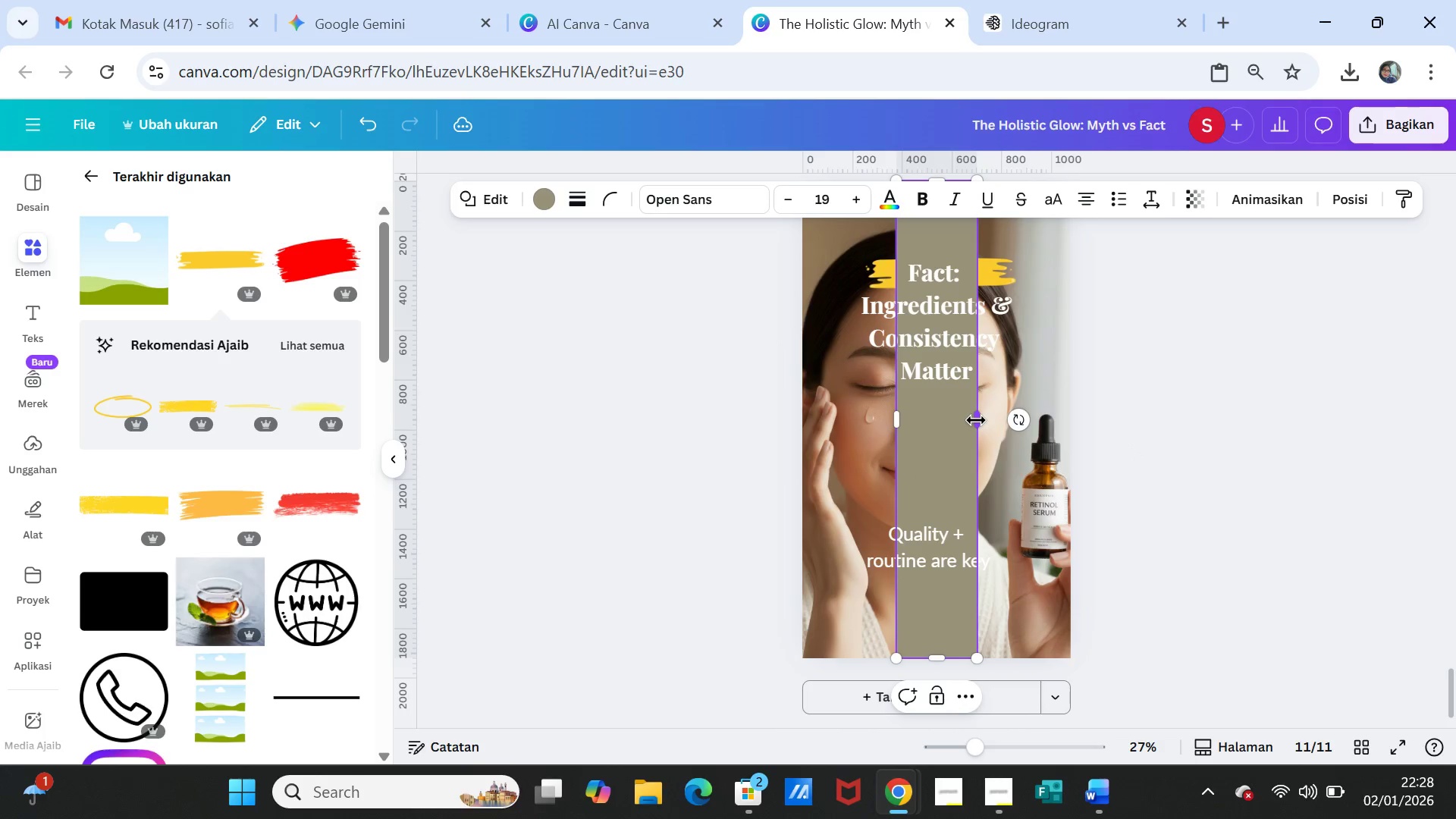 
left_click_drag(start_coordinate=[976, 420], to_coordinate=[1065, 412])
 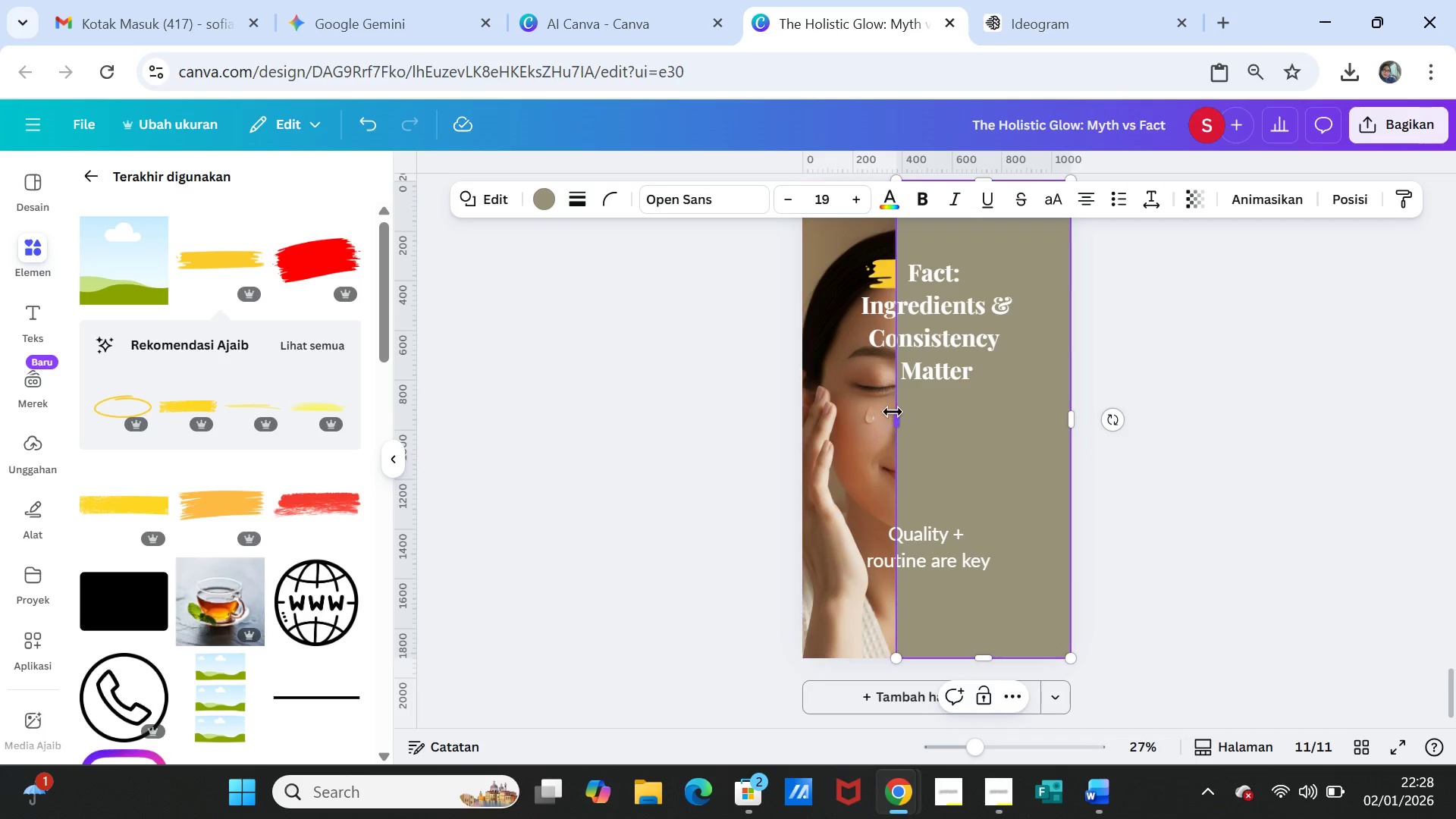 
left_click_drag(start_coordinate=[893, 412], to_coordinate=[802, 394])
 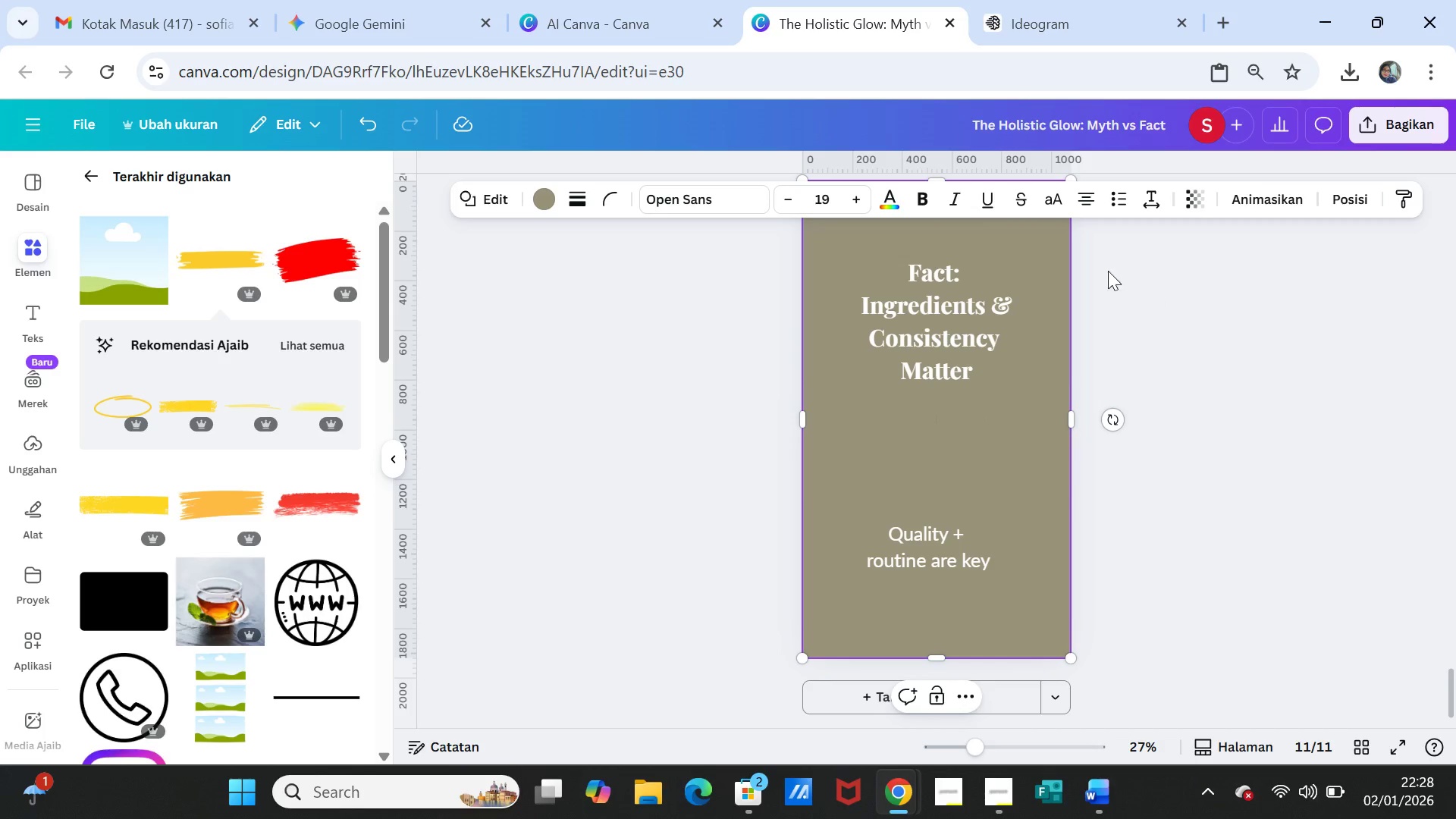 
left_click([1194, 194])
 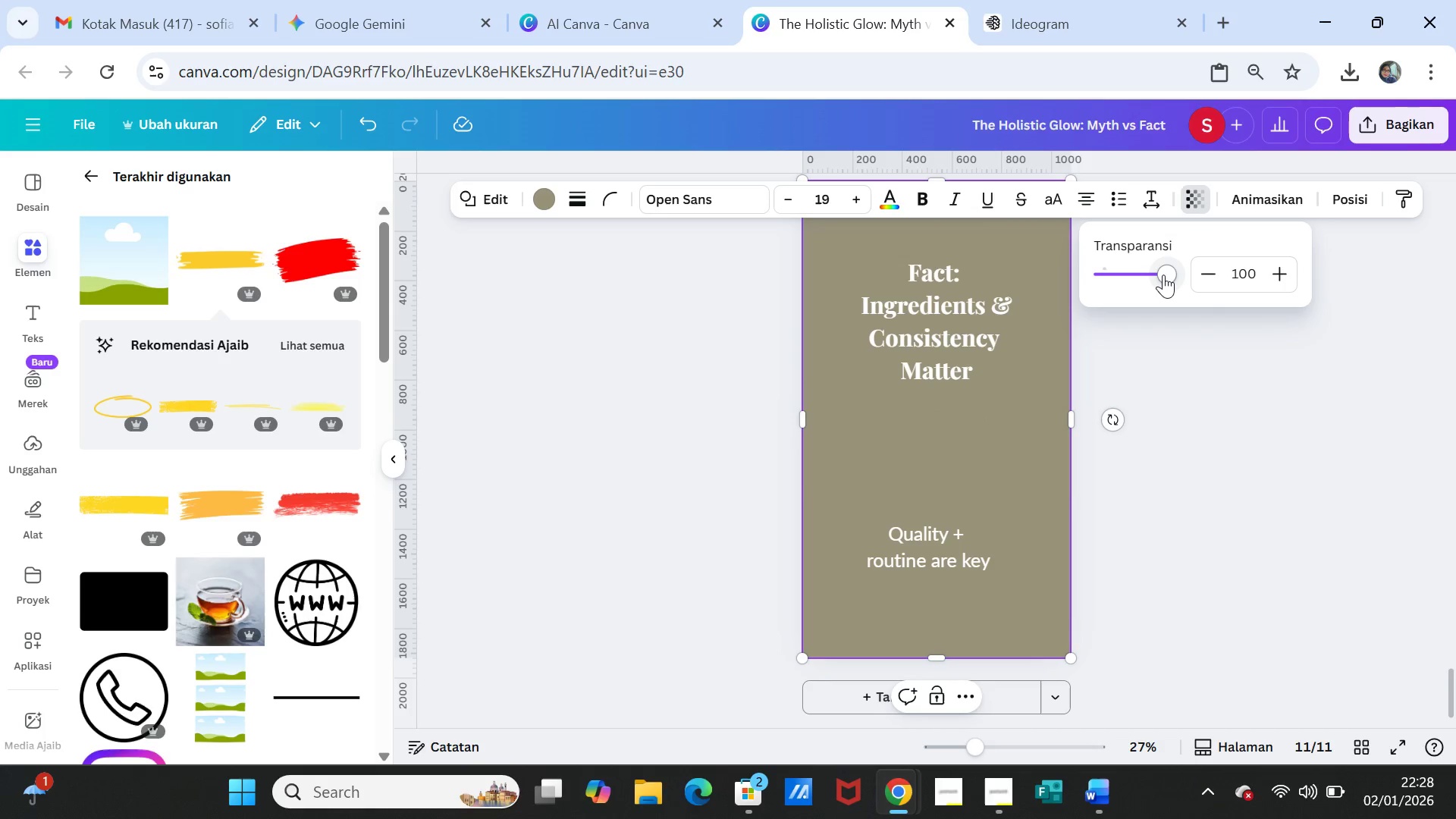 
left_click_drag(start_coordinate=[1163, 275], to_coordinate=[1125, 268])
 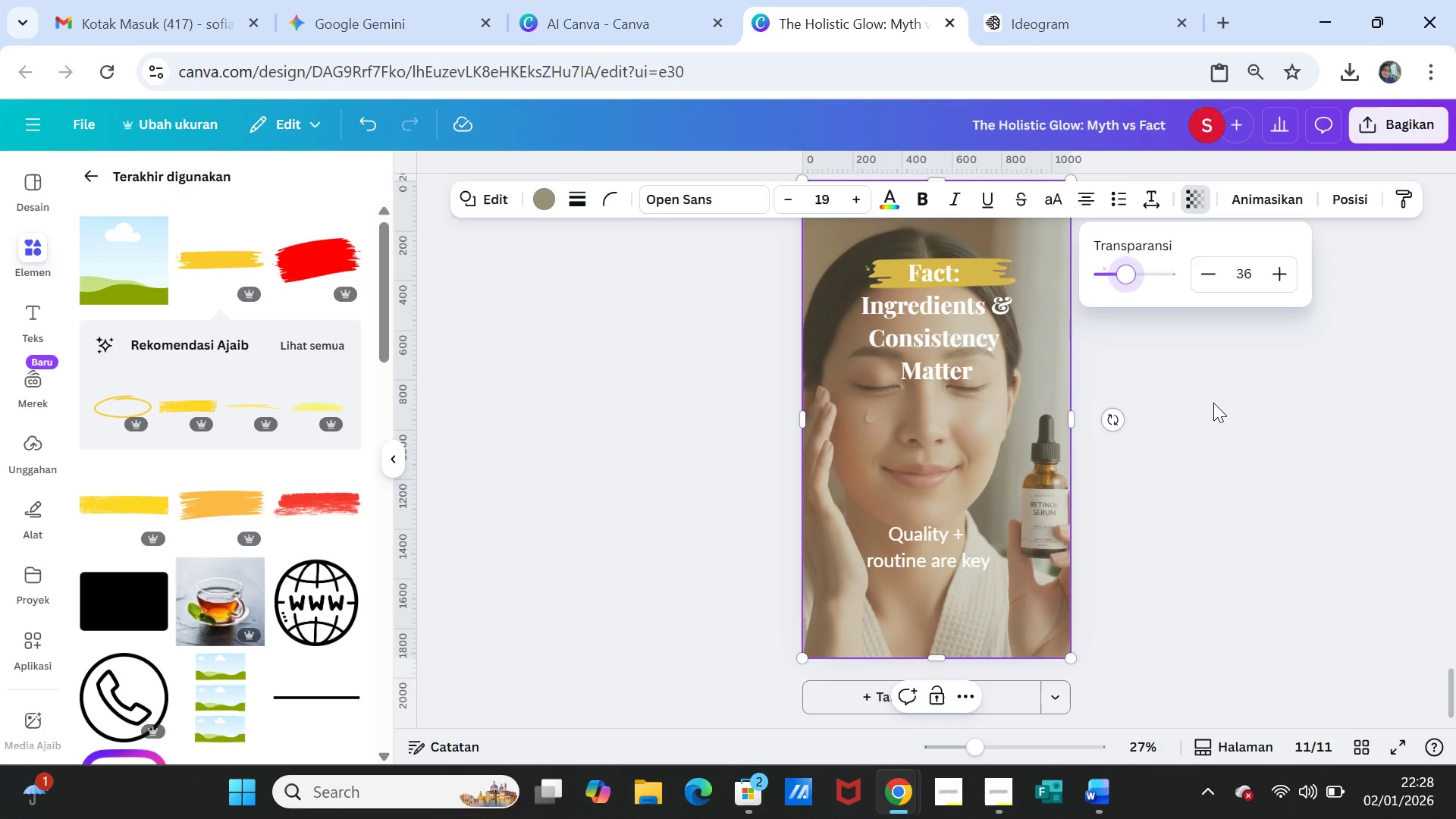 
left_click([1213, 403])
 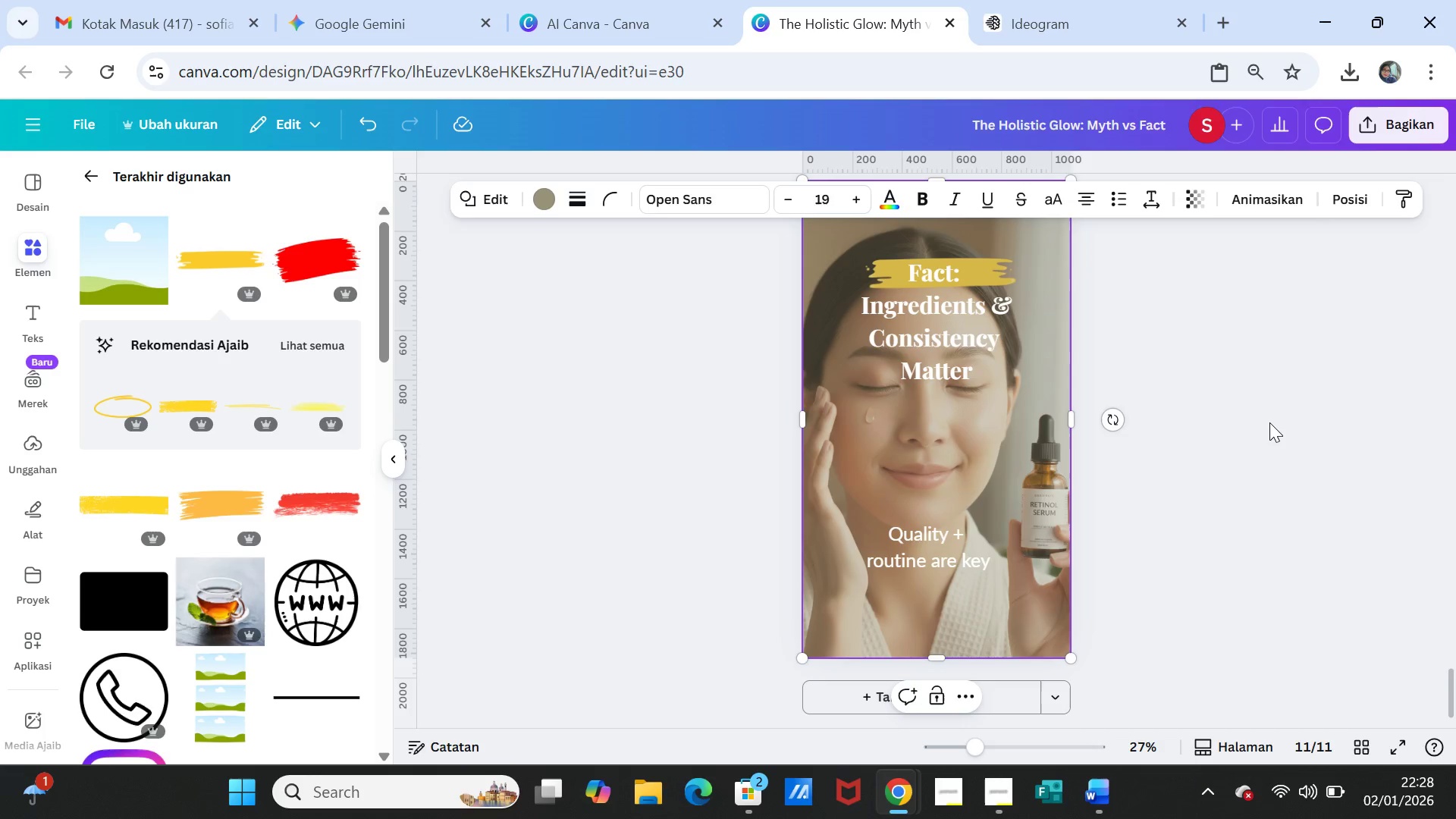 
left_click([1269, 422])
 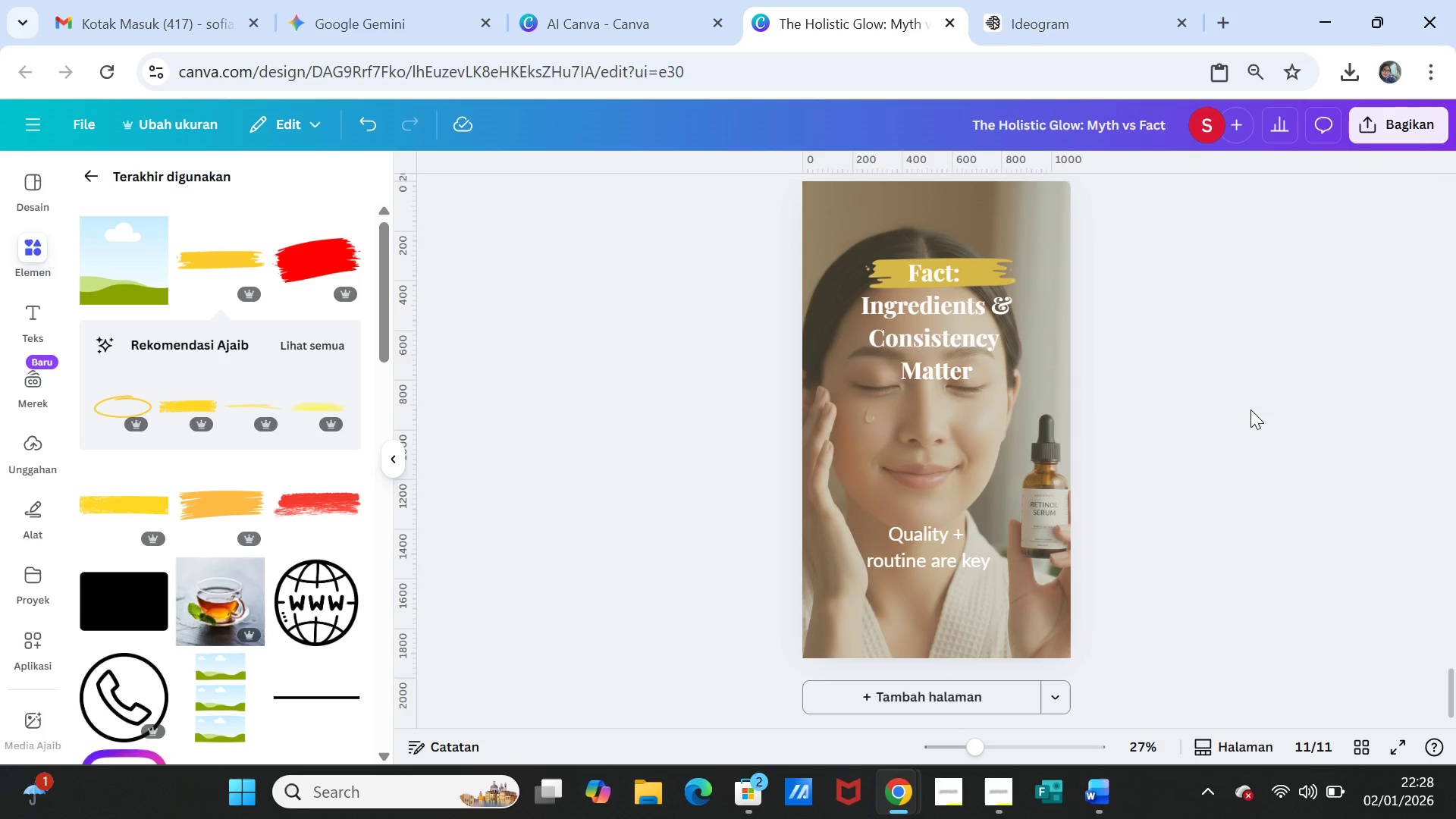 
scroll: coordinate [1273, 442], scroll_direction: up, amount: 5.0
 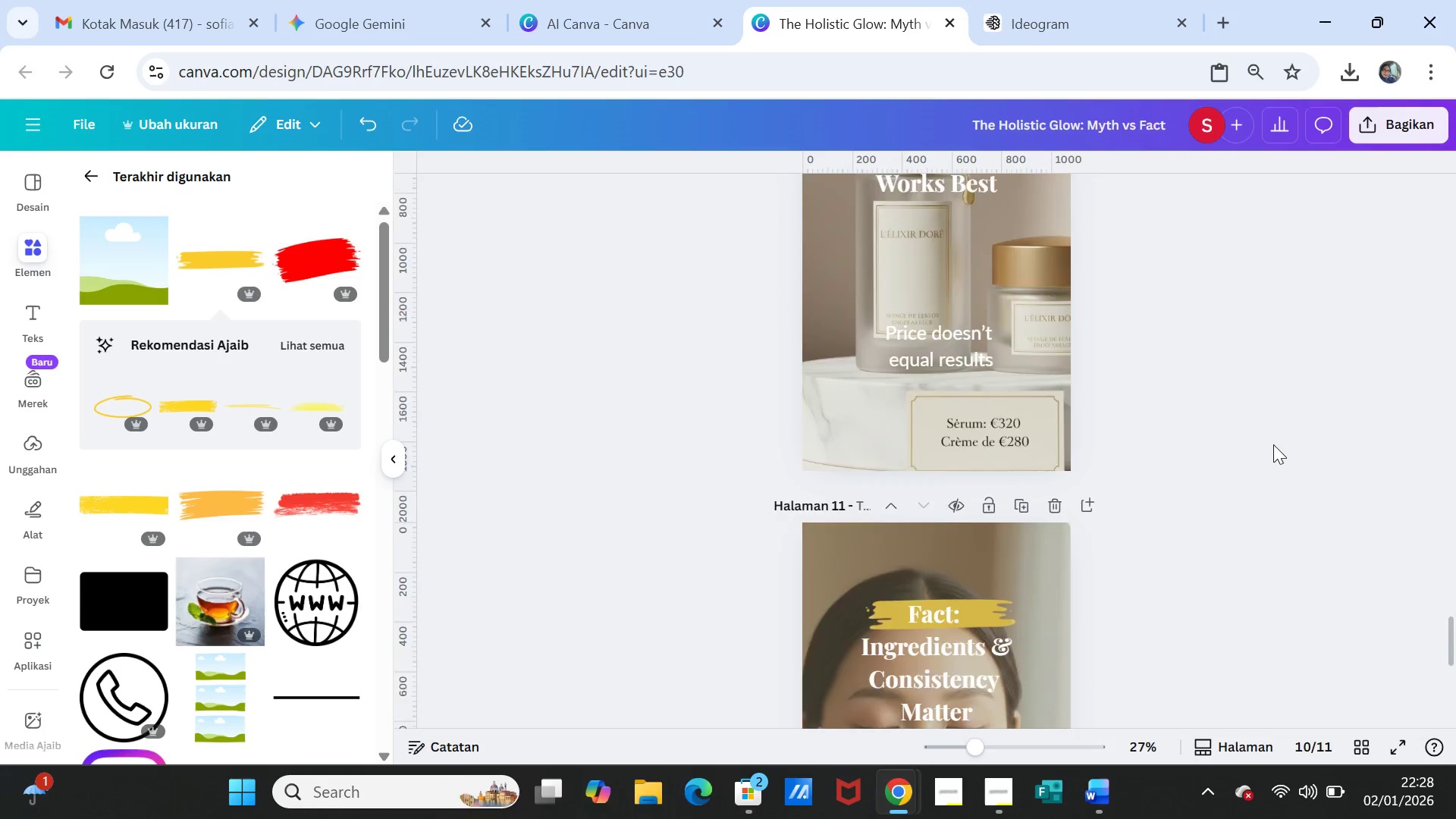 
scroll: coordinate [1273, 444], scroll_direction: down, amount: 4.0
 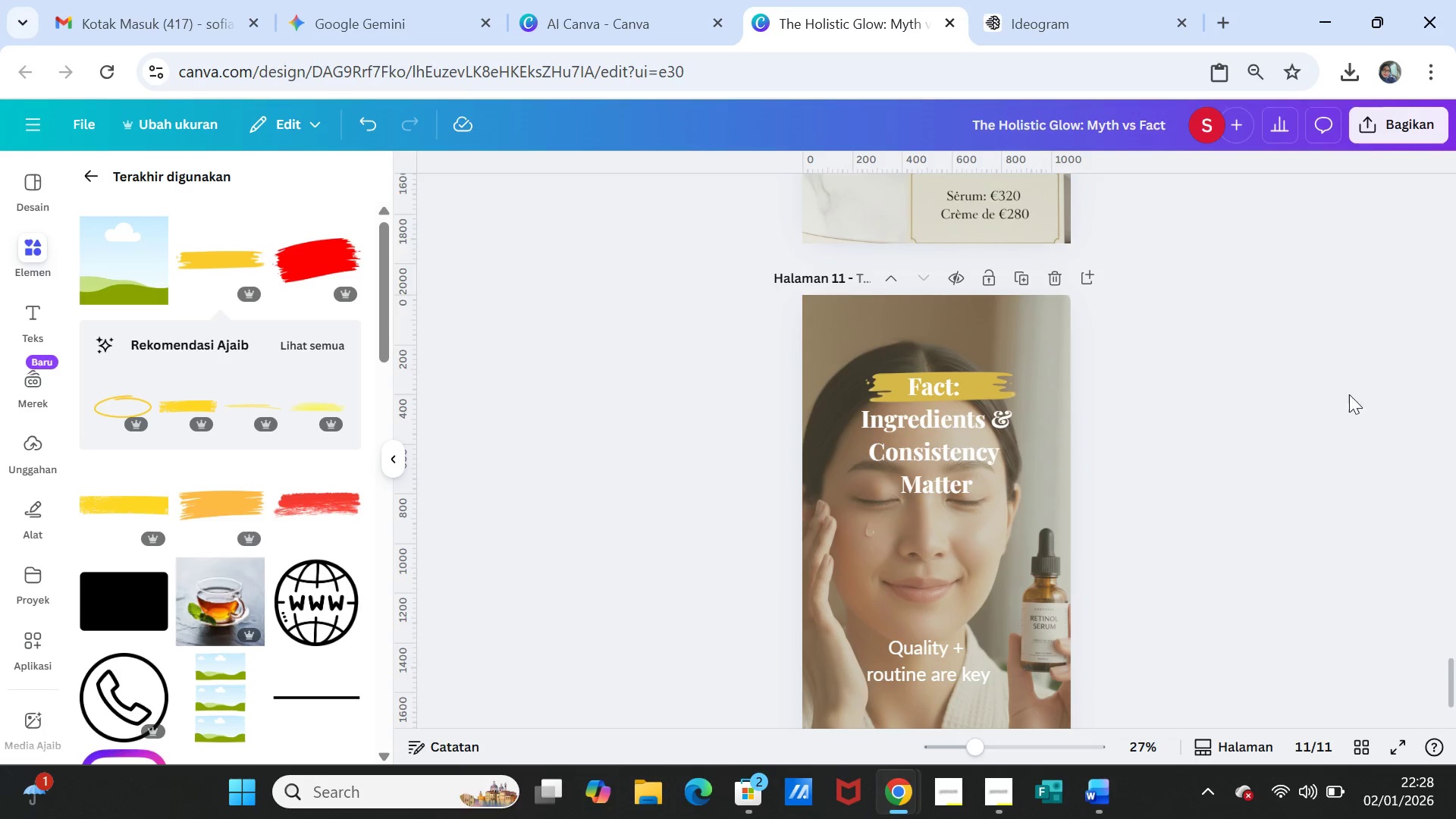 
left_click([1062, 354])
 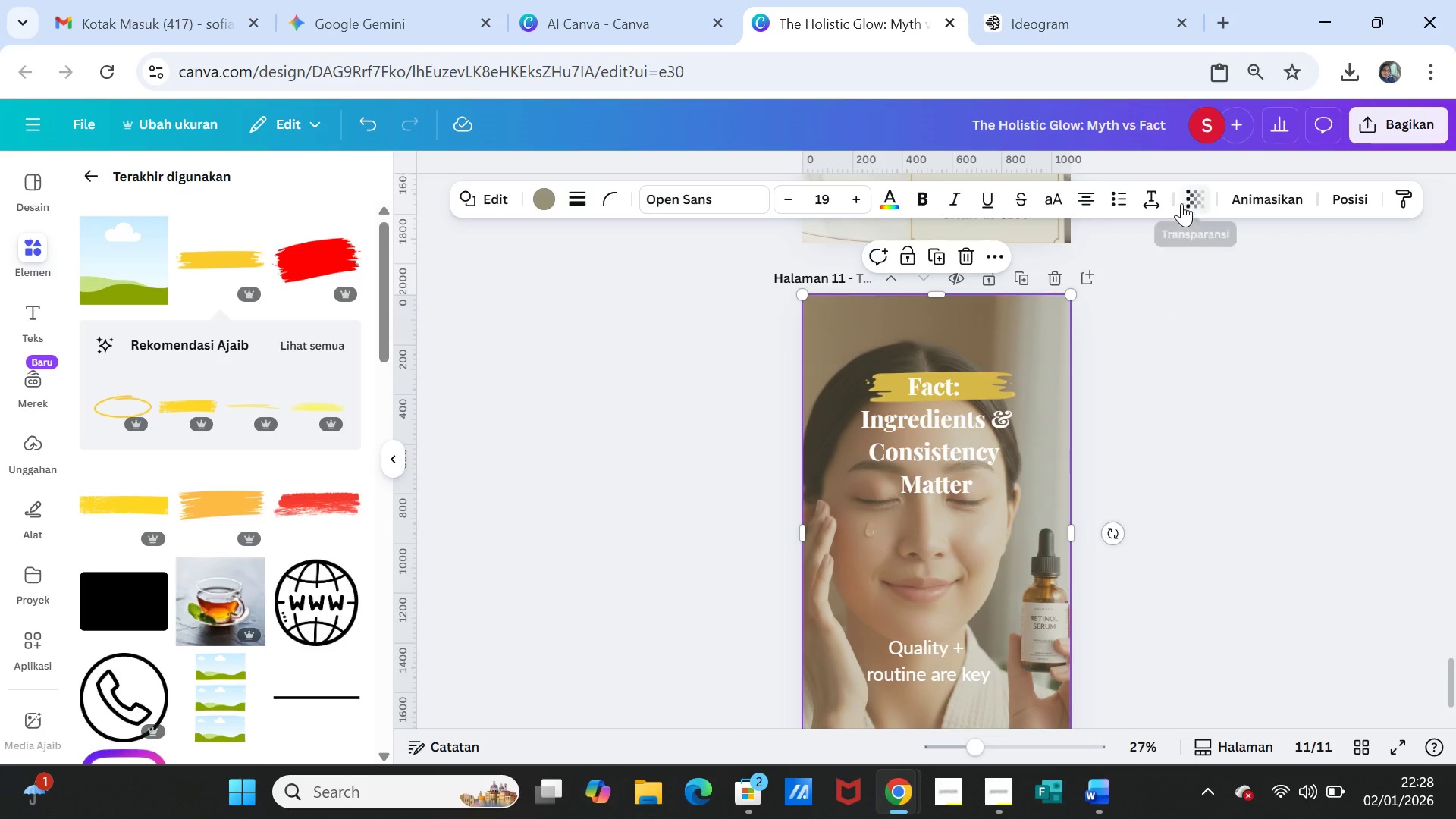 
left_click([1191, 195])
 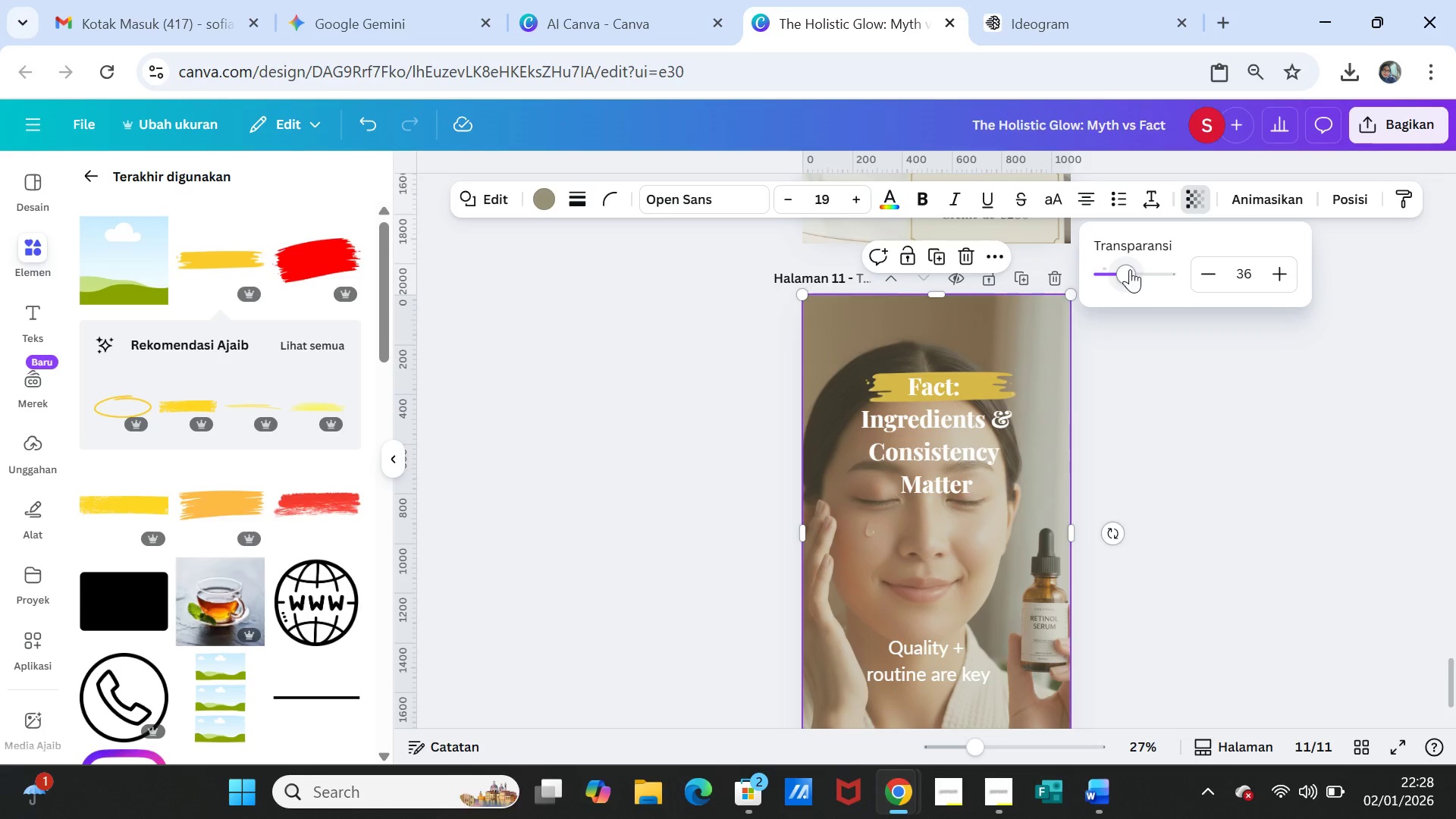 
left_click_drag(start_coordinate=[1130, 269], to_coordinate=[1123, 268])
 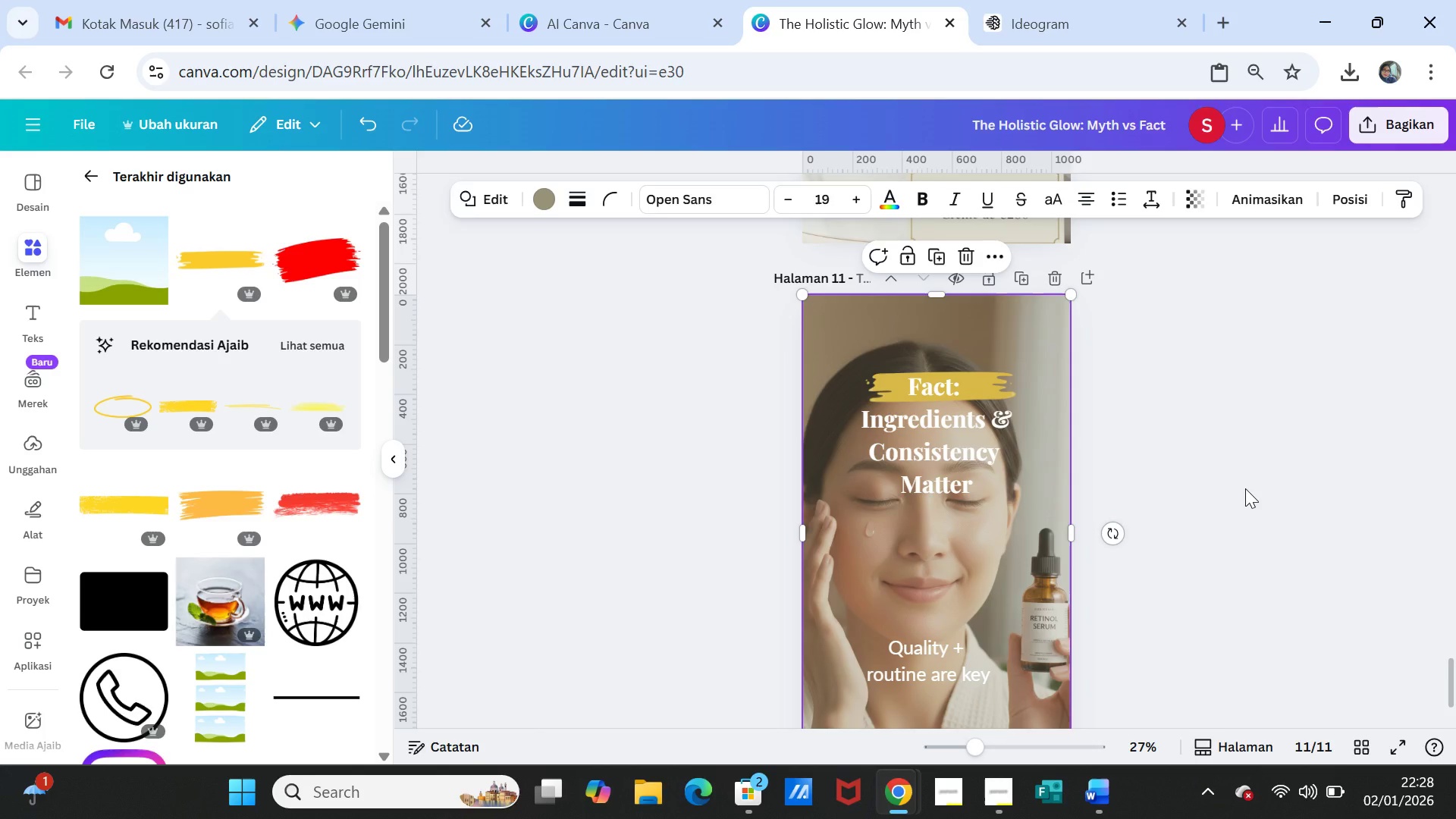 
double_click([1245, 488])
 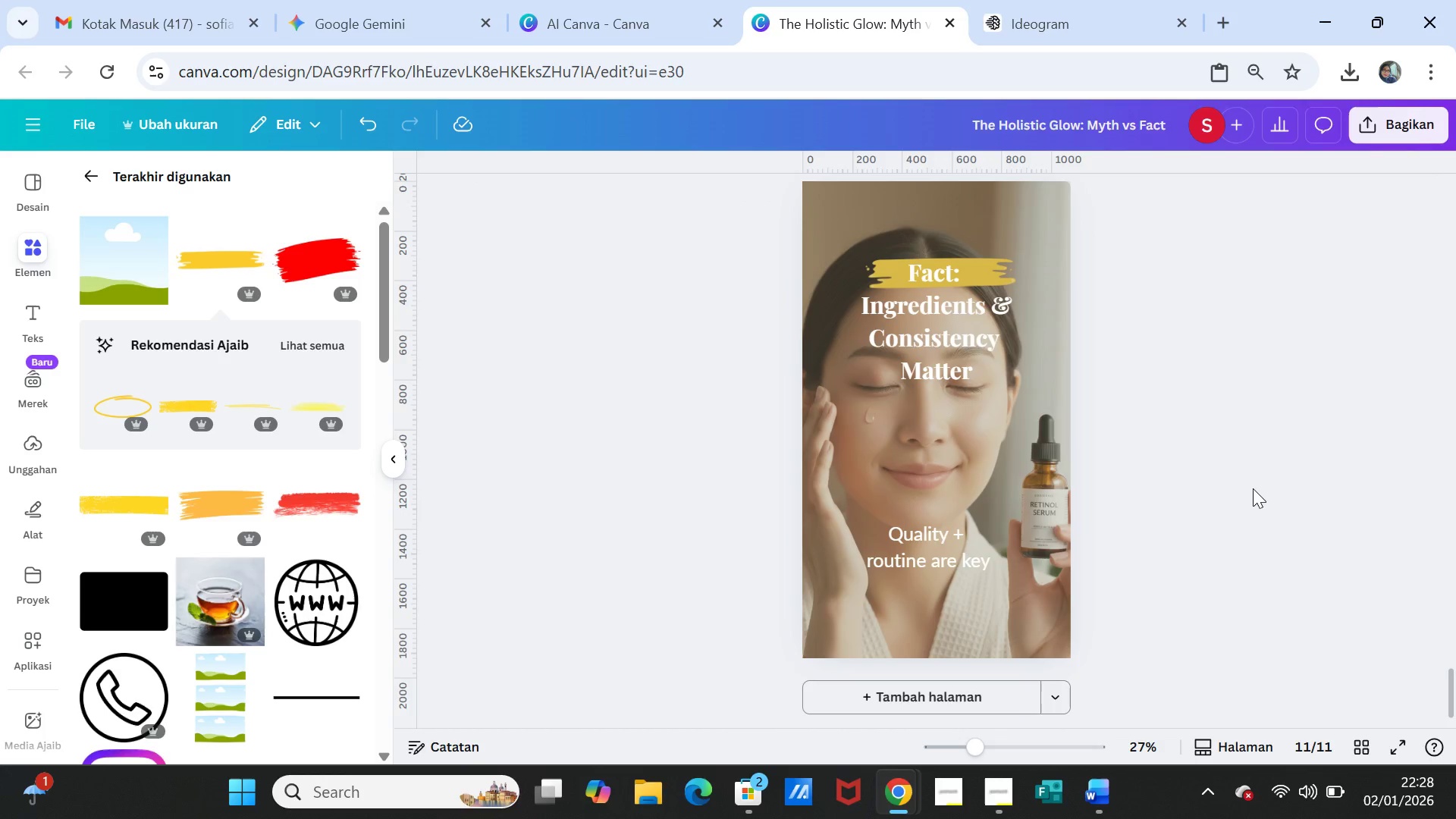 
scroll: coordinate [1253, 488], scroll_direction: down, amount: 1.0
 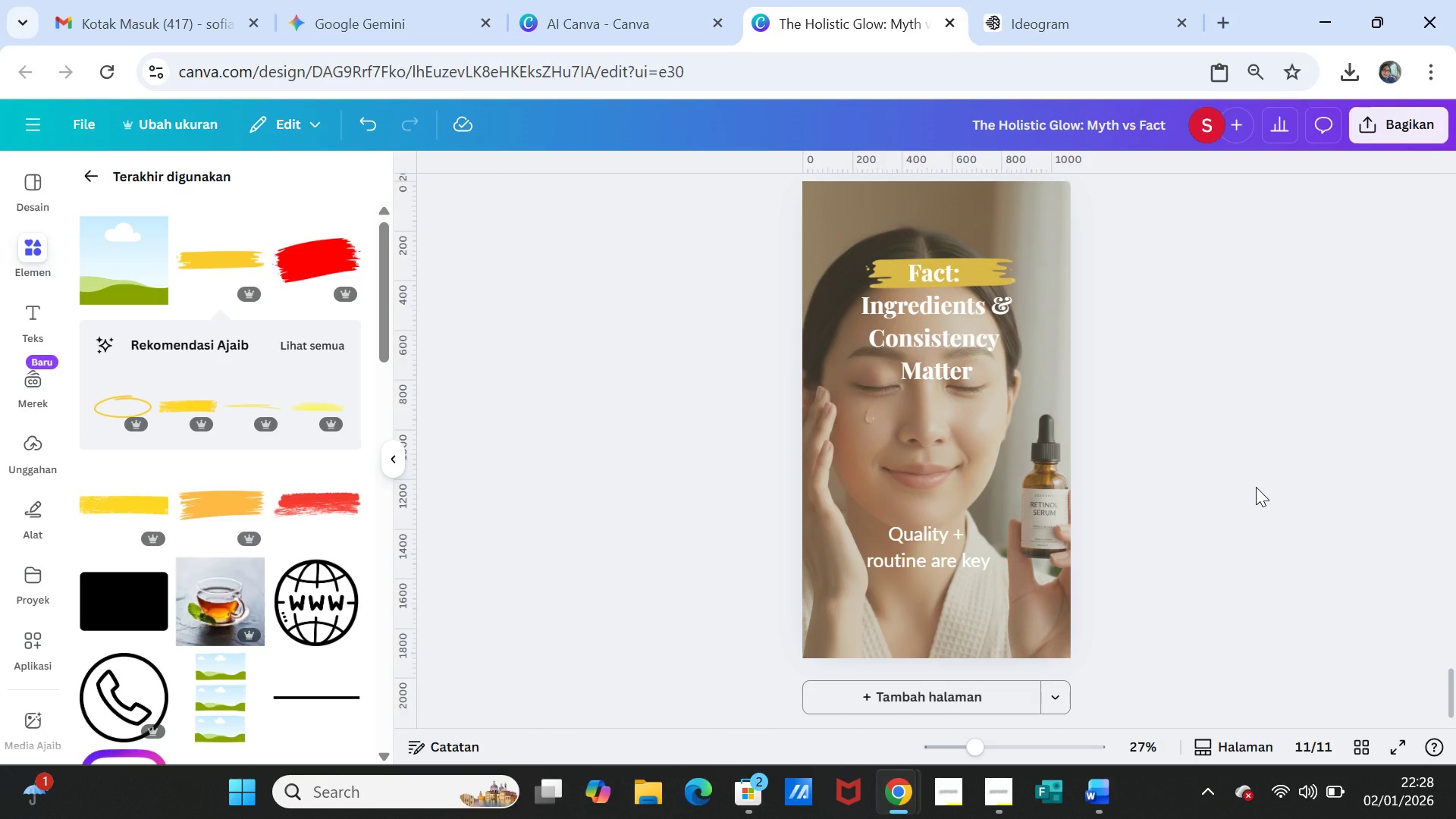 
scroll: coordinate [1262, 479], scroll_direction: up, amount: 11.0
 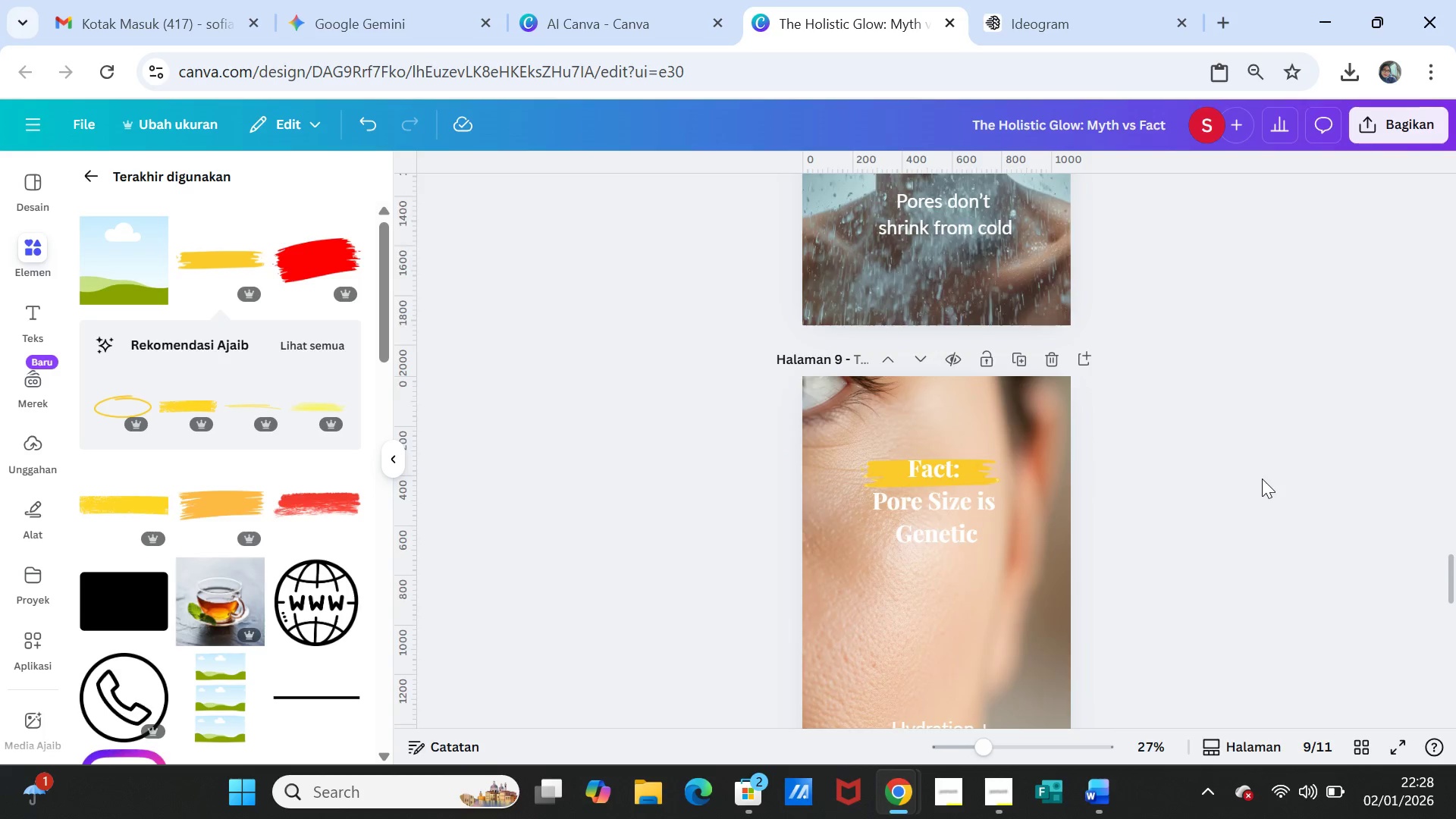 
scroll: coordinate [1263, 479], scroll_direction: down, amount: 10.0
 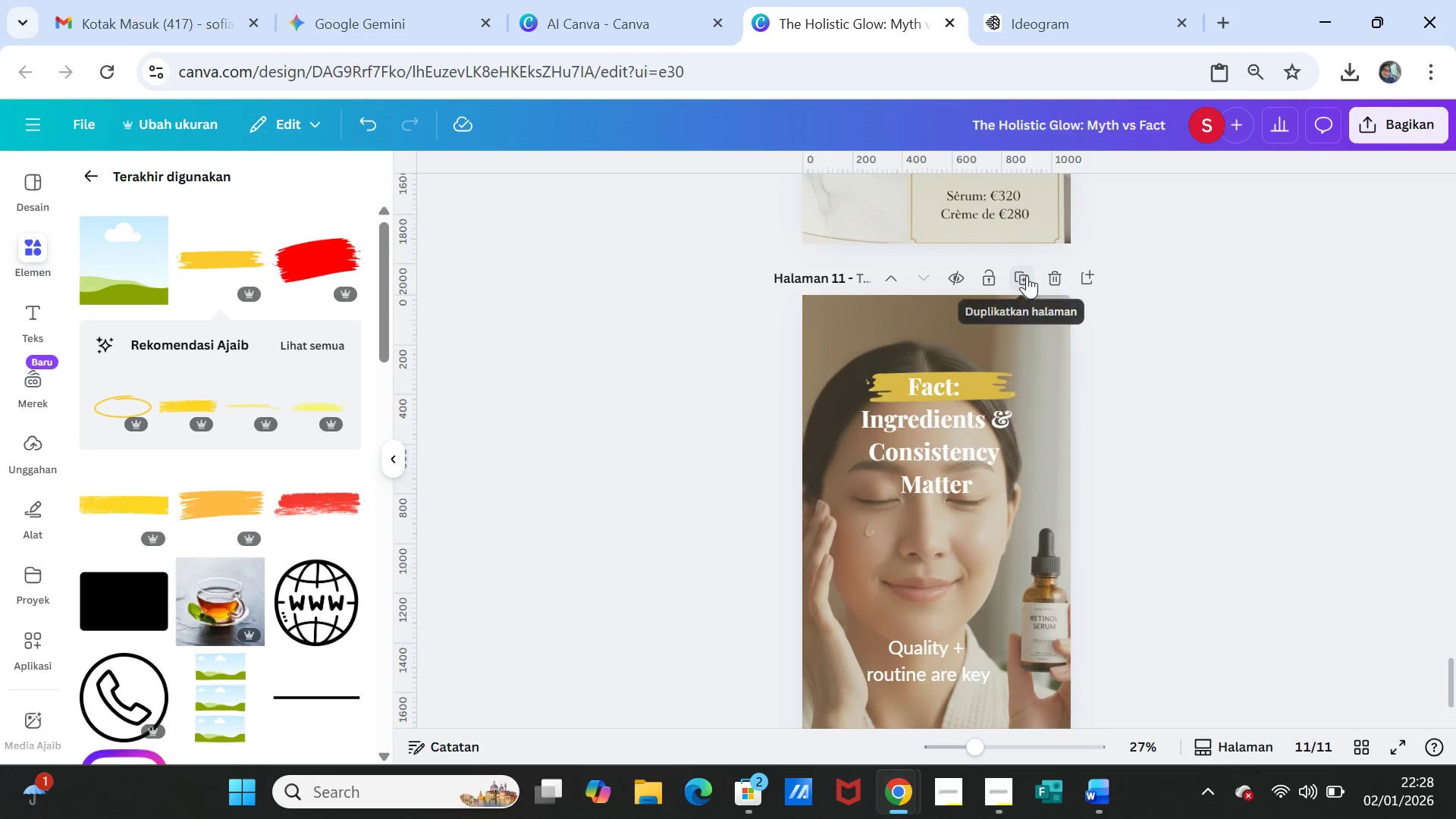 
left_click([1026, 275])
 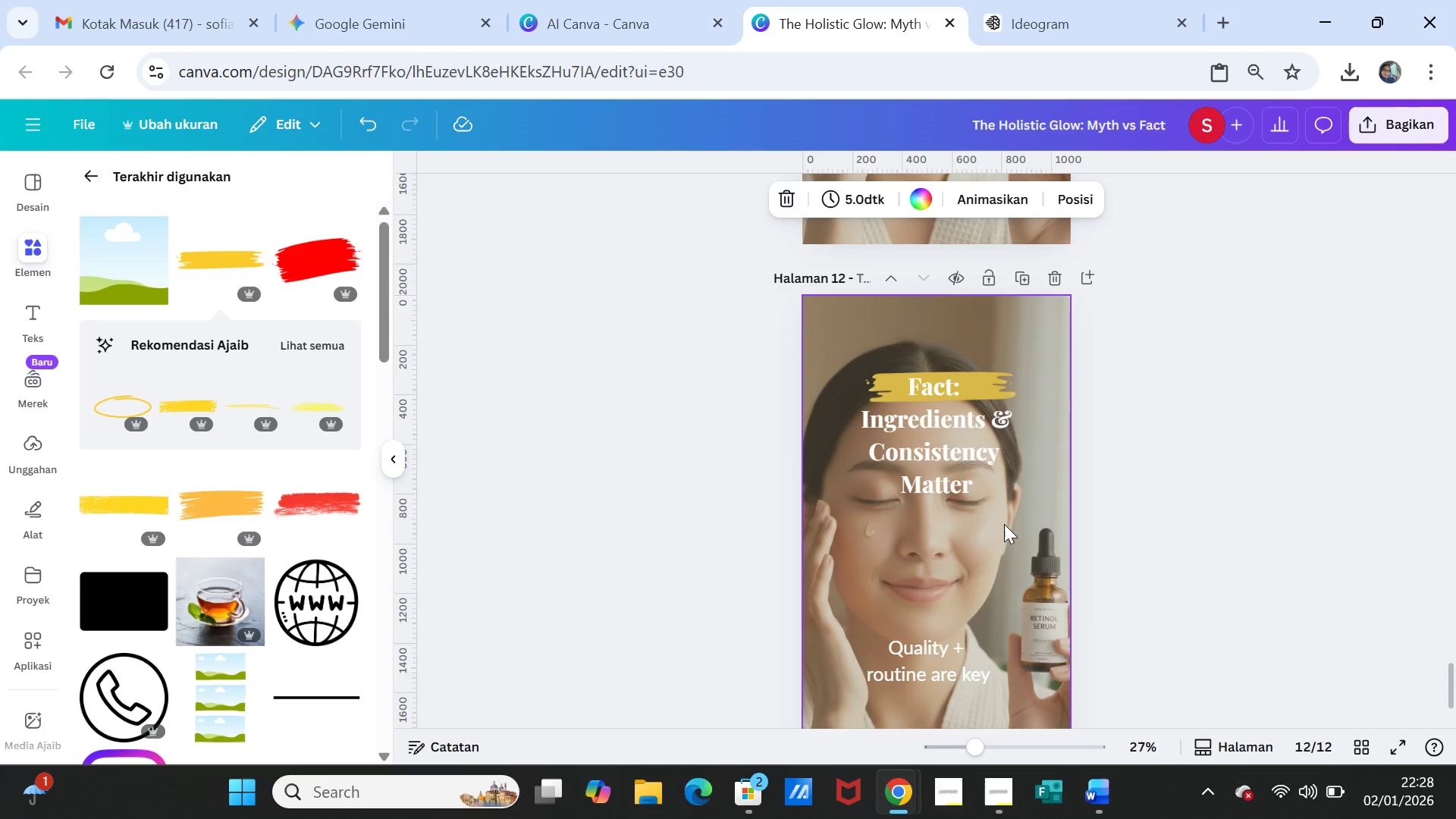 
left_click([1004, 524])
 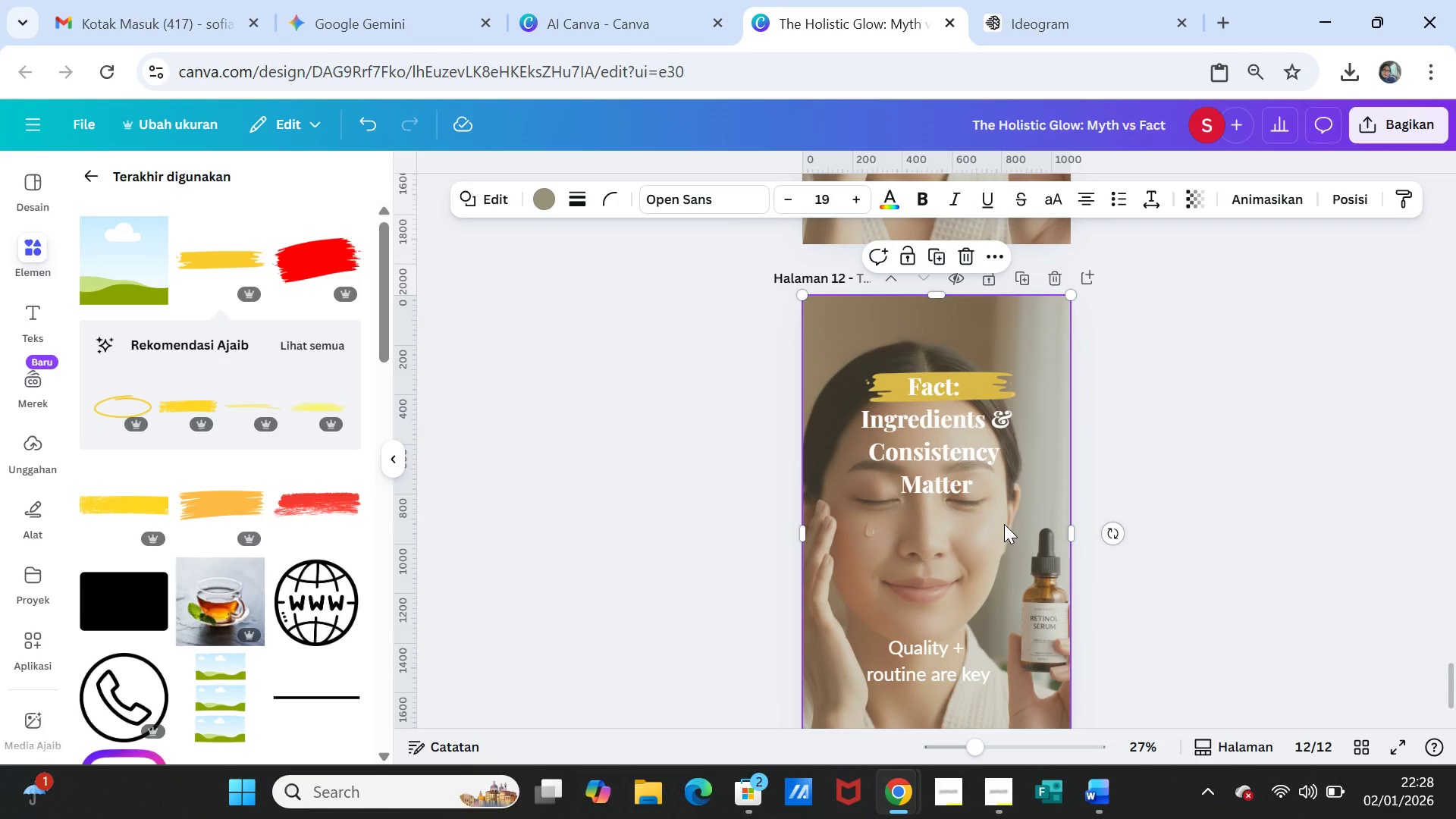 
key(Delete)
 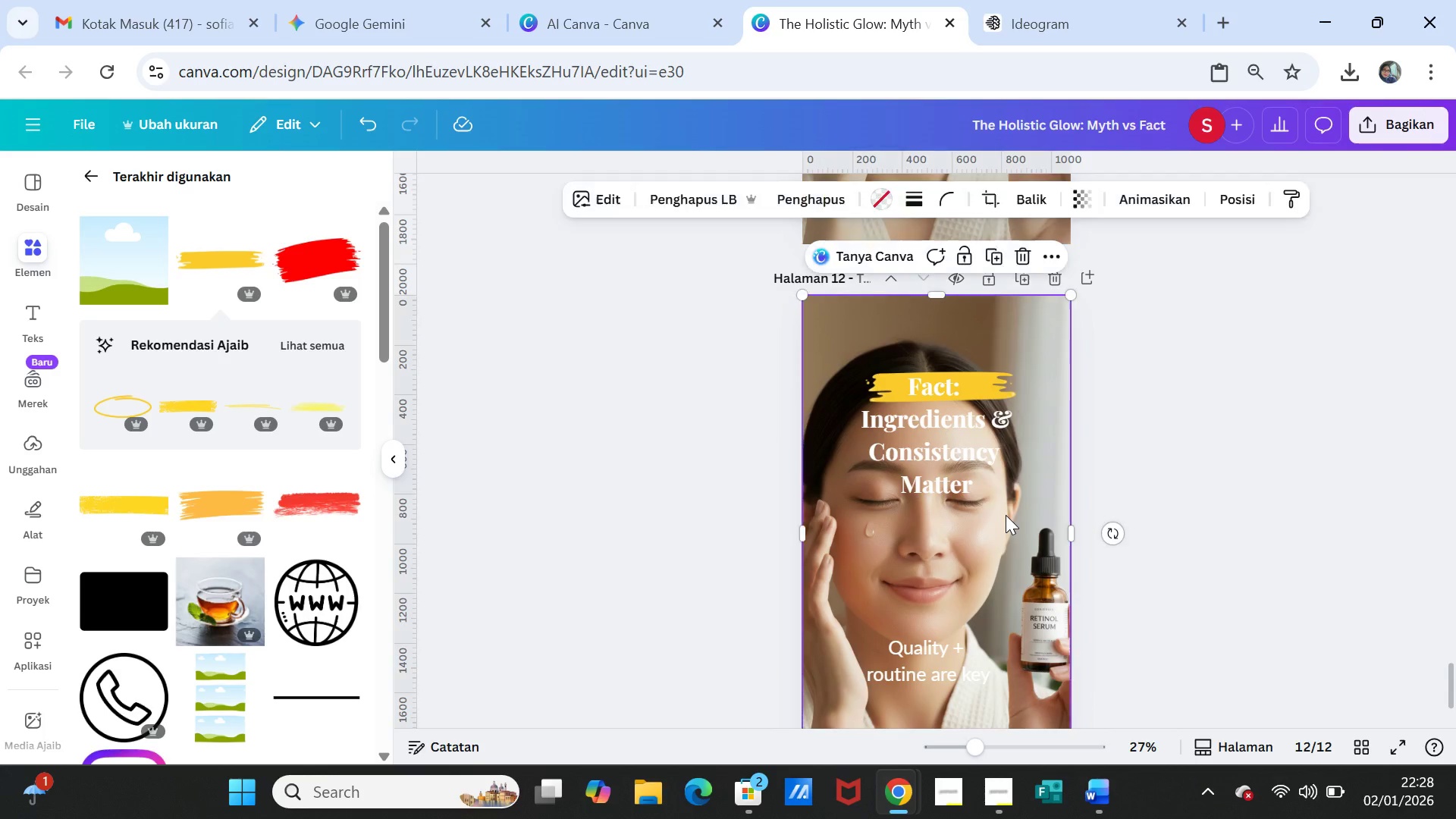 
left_click_drag(start_coordinate=[1006, 515], to_coordinate=[1100, 784])
 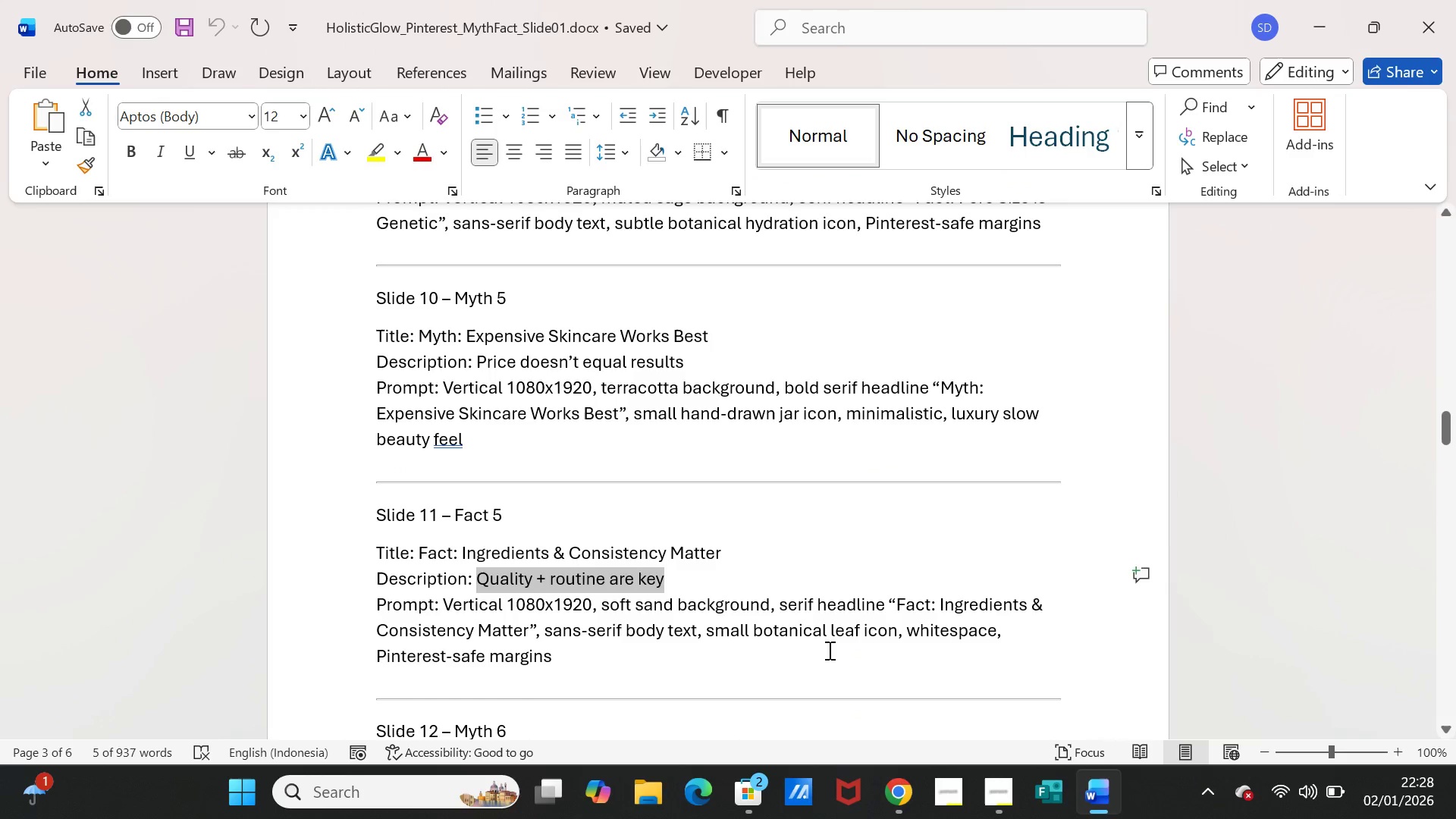 
key(Delete)
 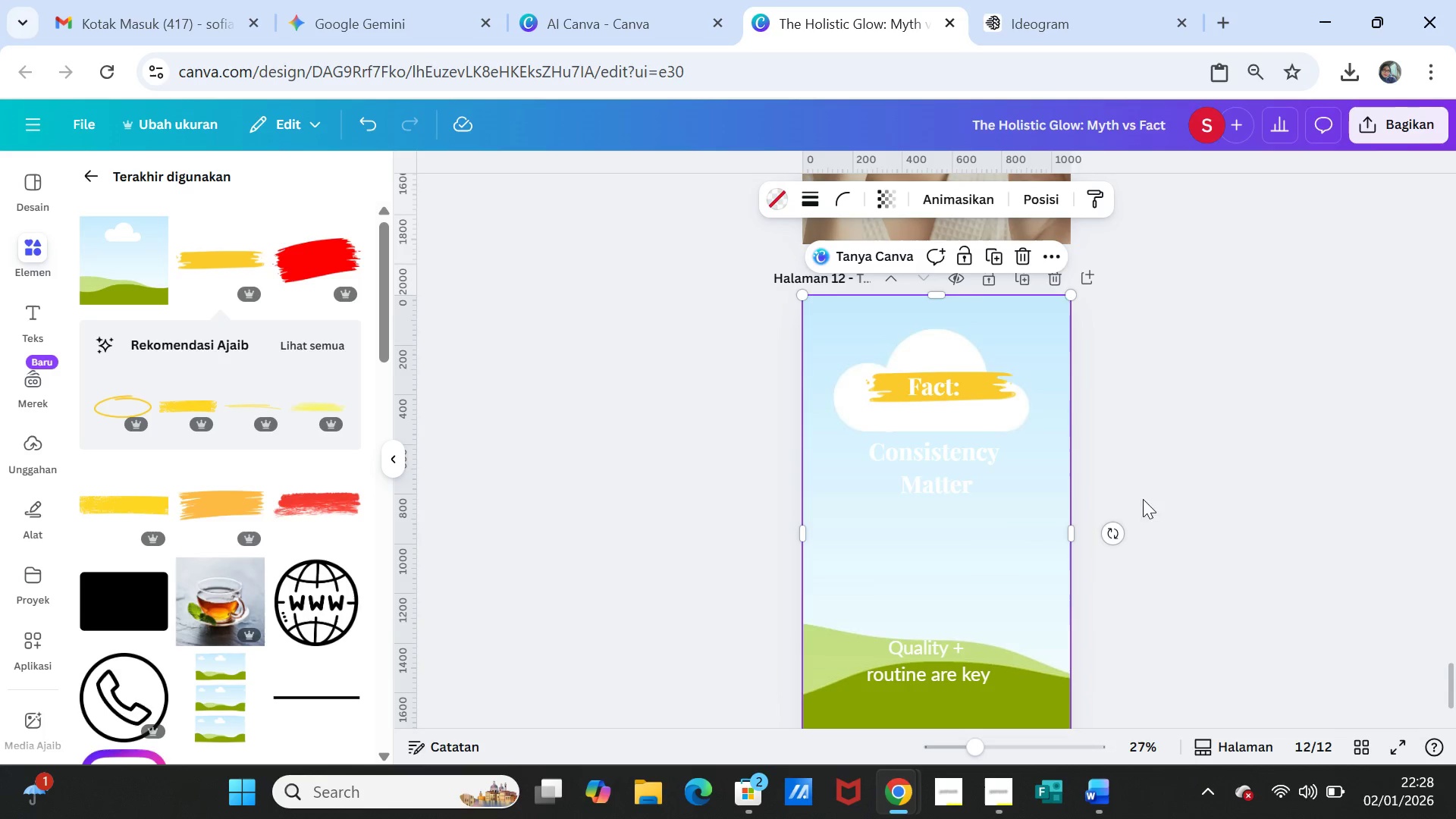 
scroll: coordinate [1166, 496], scroll_direction: up, amount: 2.0
 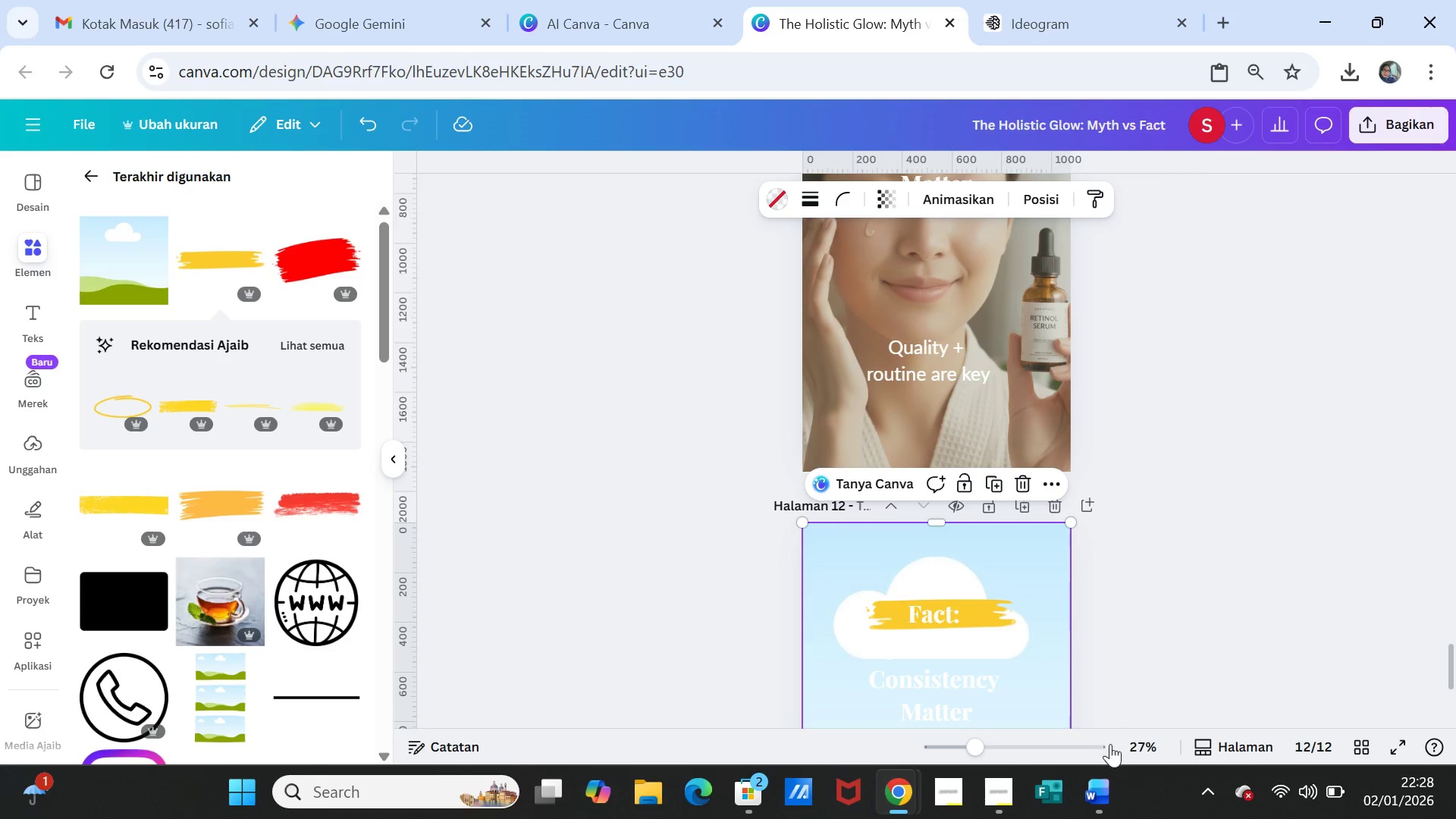 
left_click([1100, 784])
 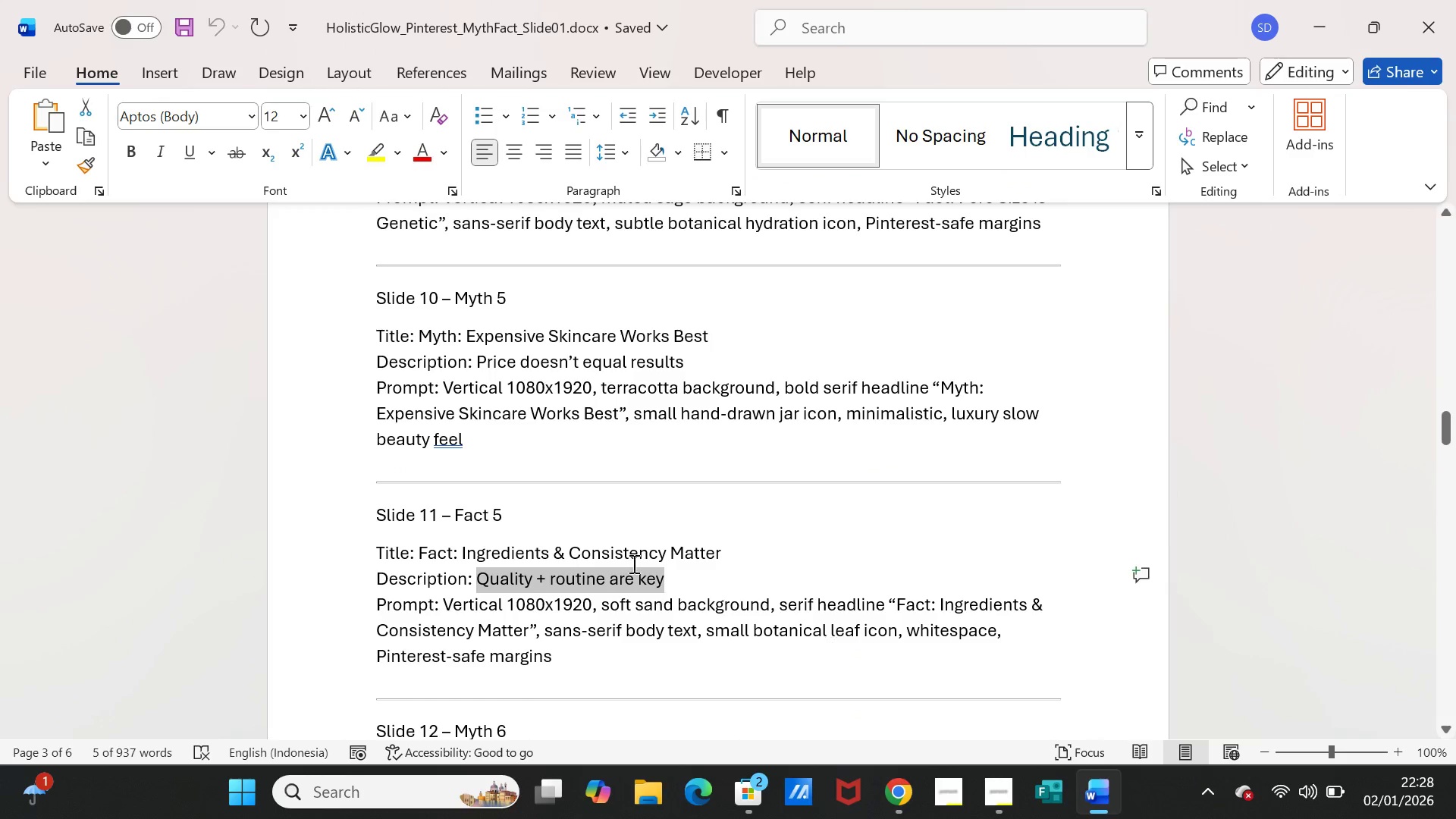 
scroll: coordinate [620, 541], scroll_direction: down, amount: 5.0
 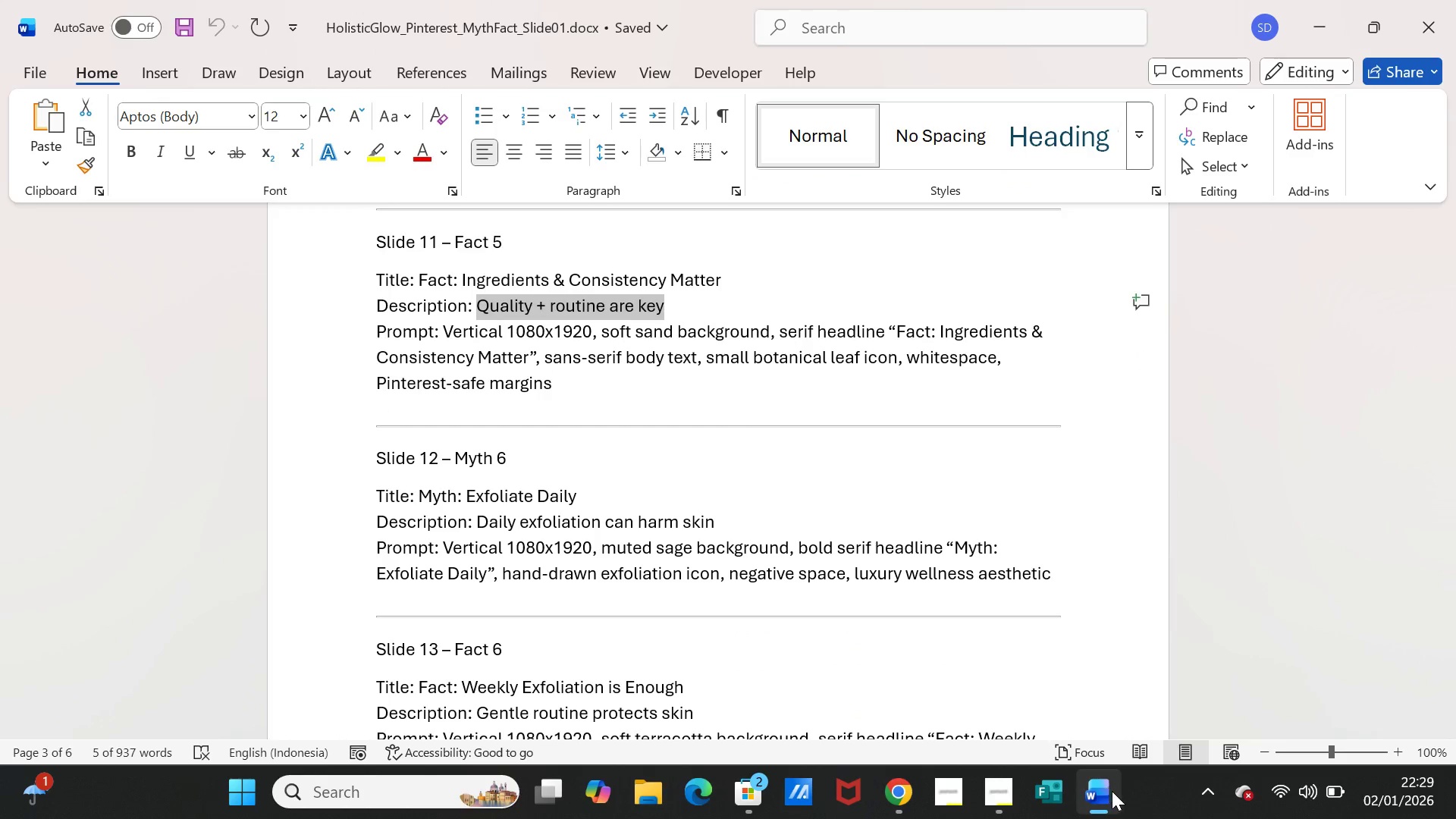 
left_click([1105, 792])
 